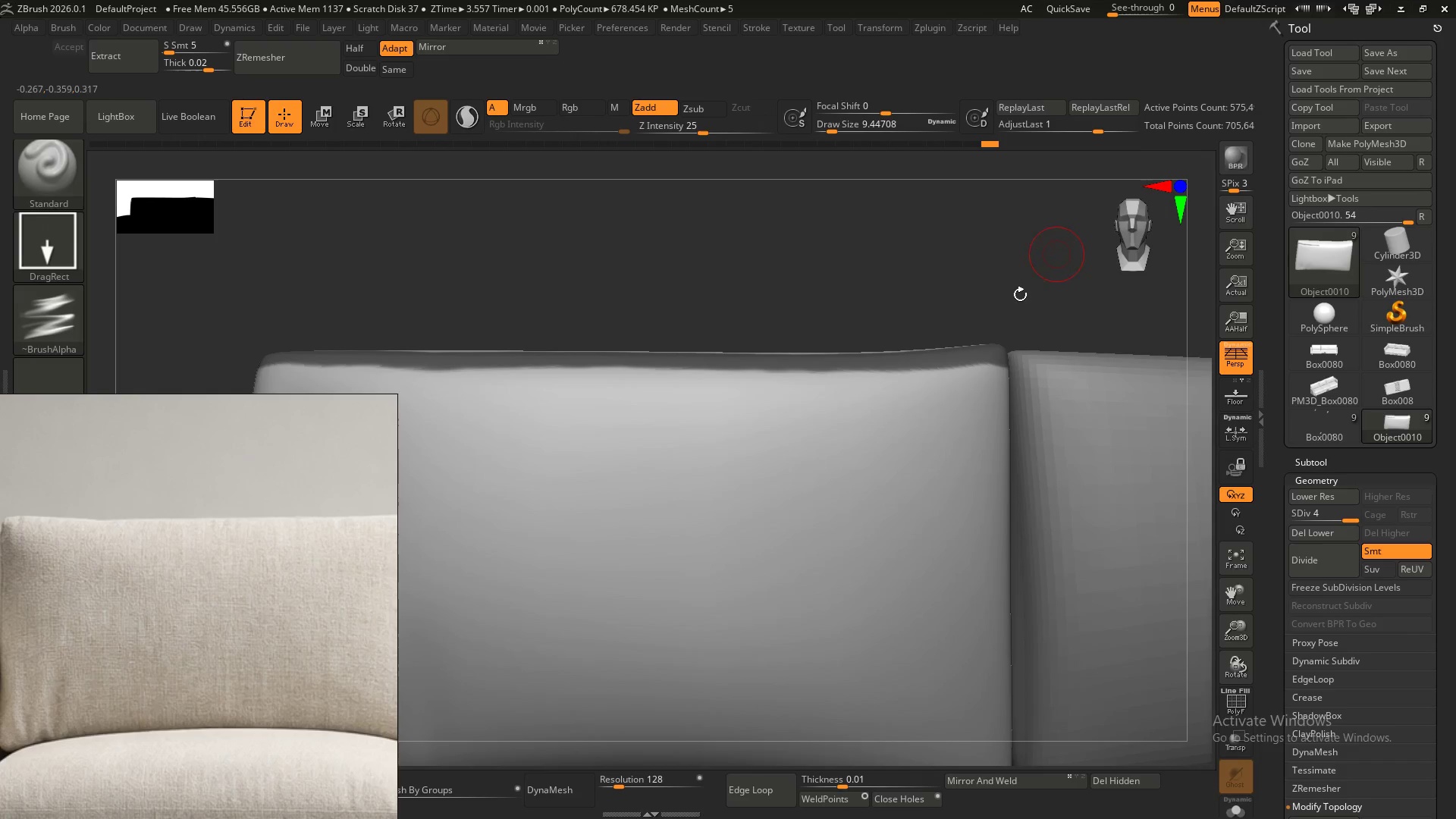 
hold_key(key=AltLeft, duration=0.48)
 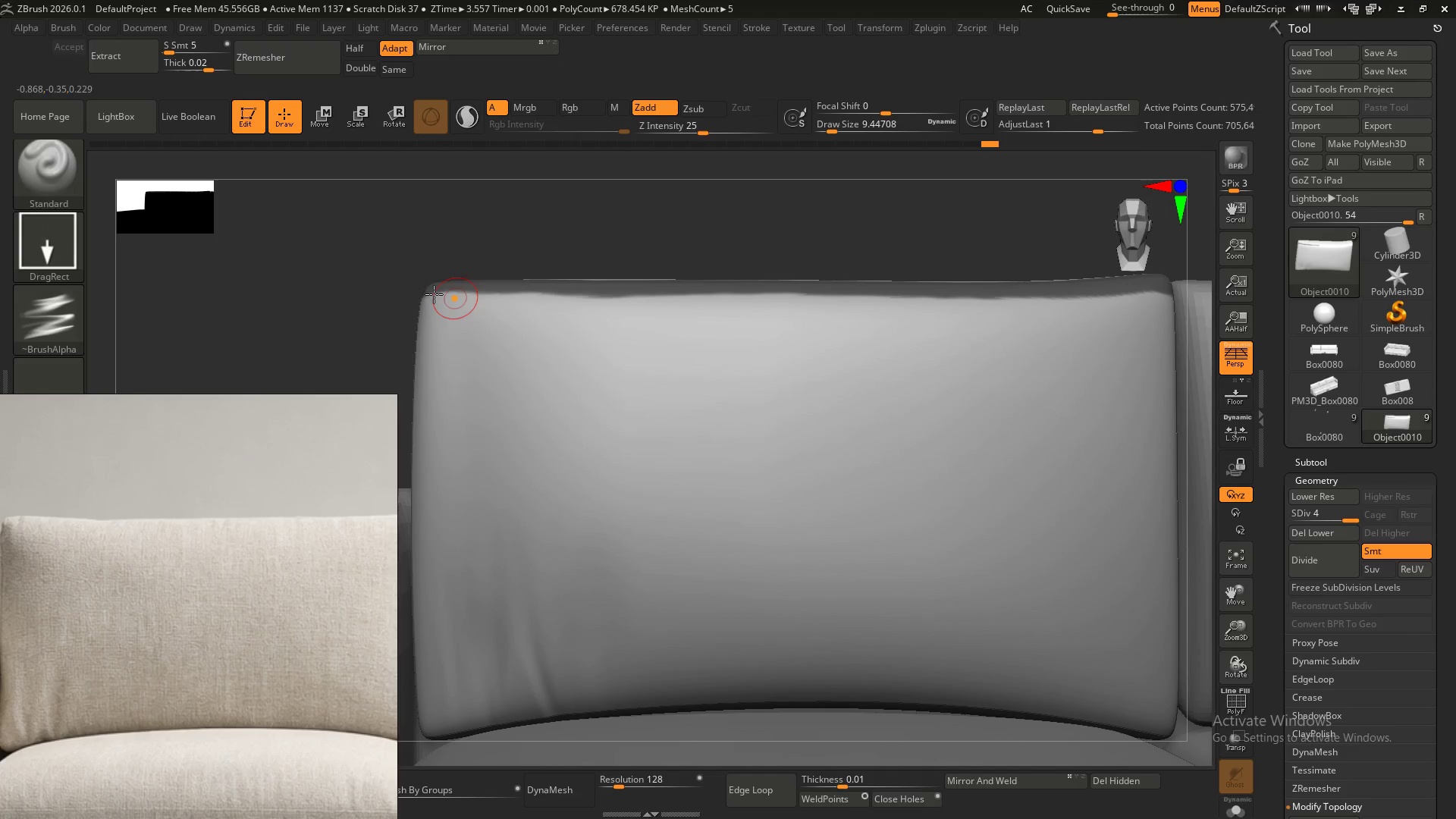 
hold_key(key=ControlLeft, duration=11.16)
 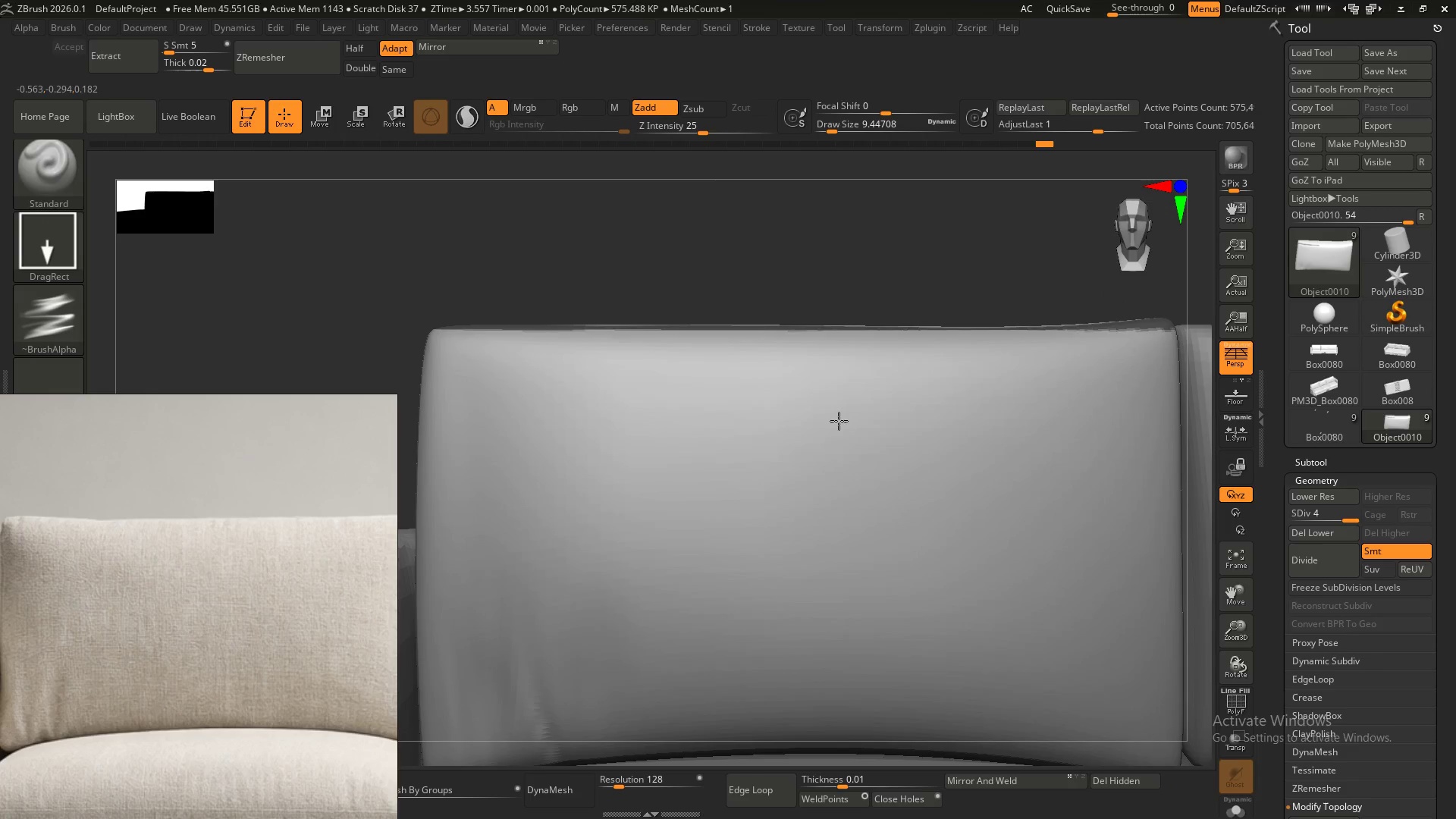 
hold_key(key=AltLeft, duration=1.51)
 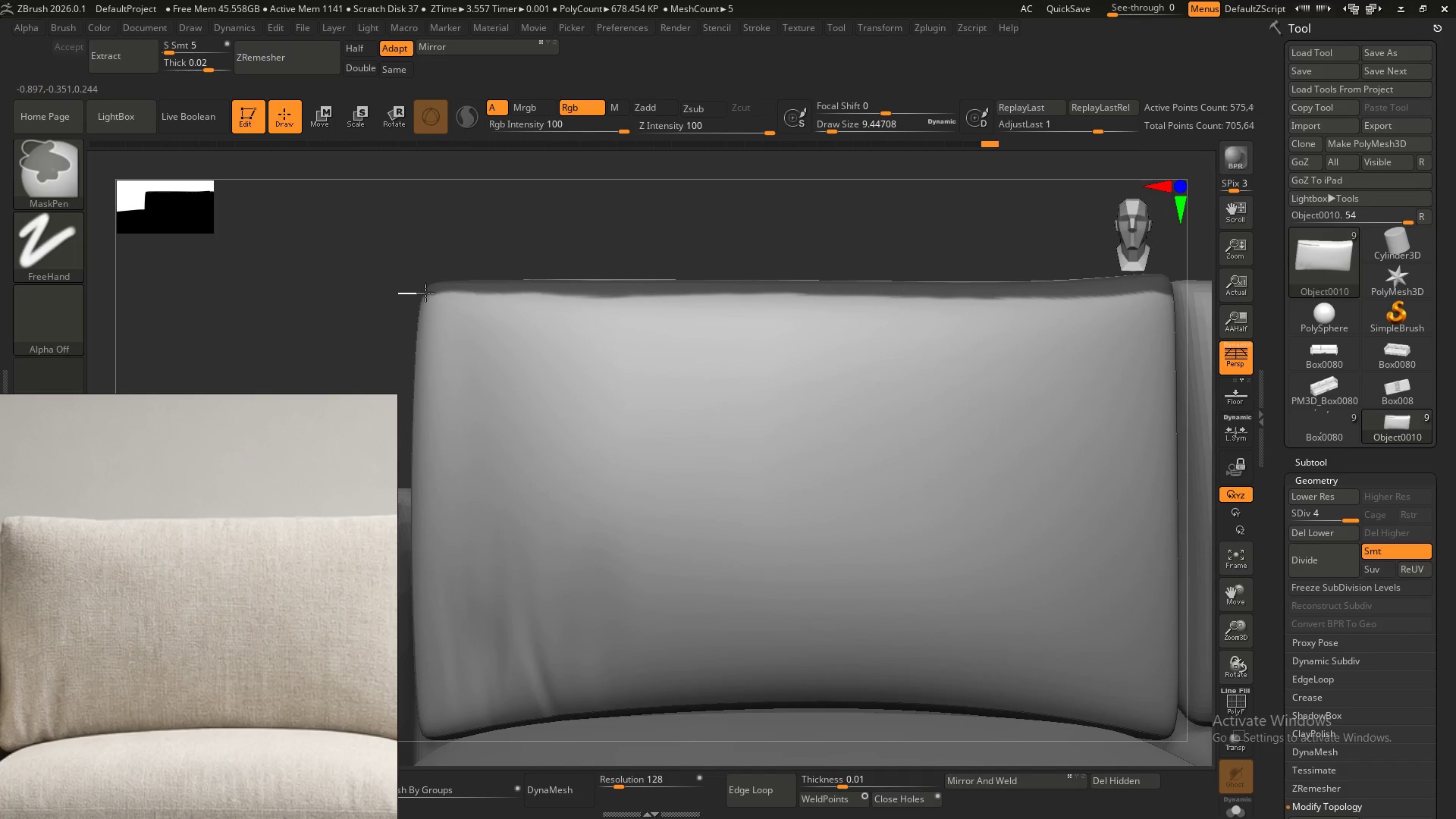 
hold_key(key=AltLeft, duration=1.52)
left_click_drag(start_coordinate=[398, 294], to_coordinate=[1266, 431])
 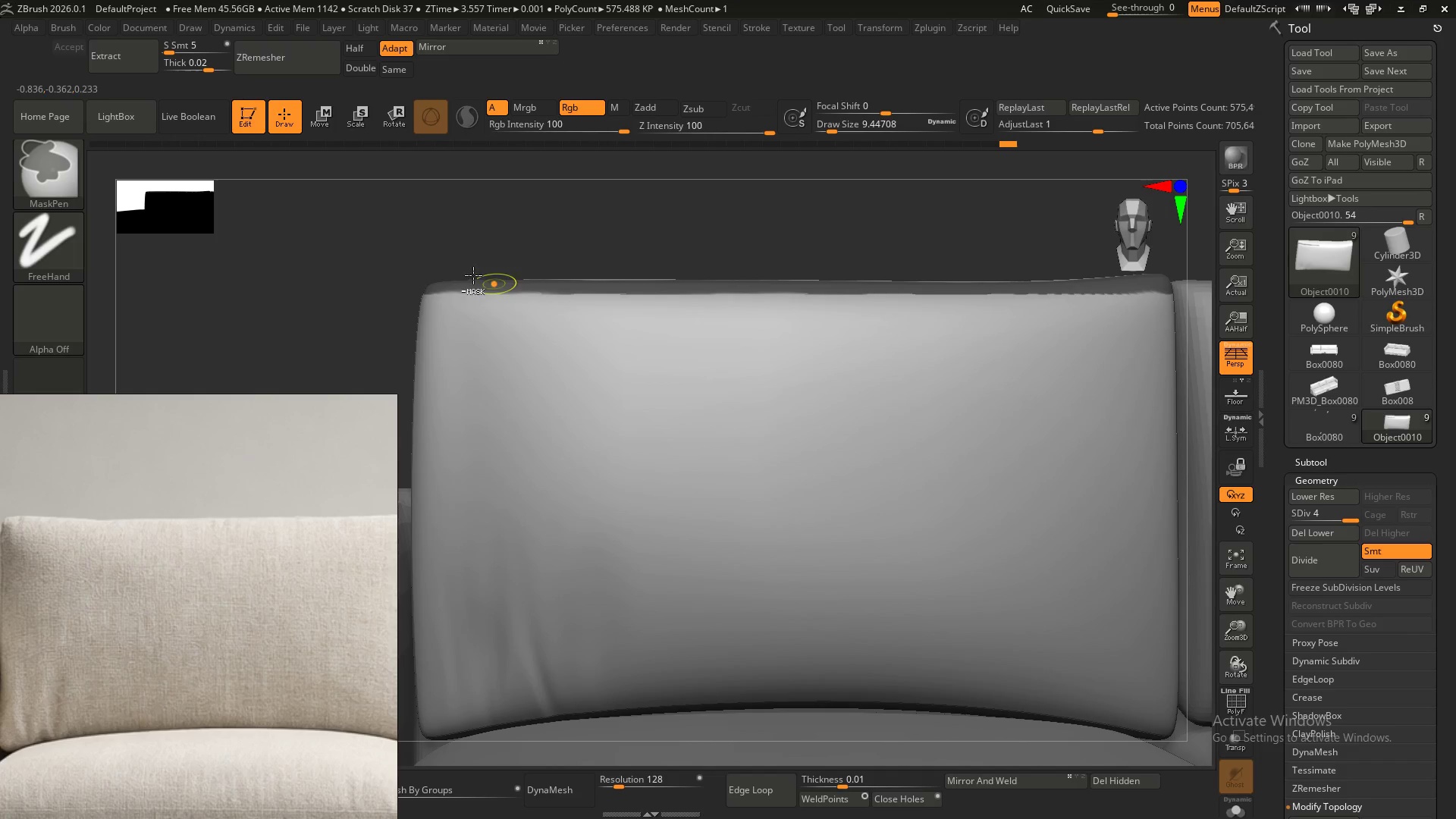 
hold_key(key=AltLeft, duration=1.5)
 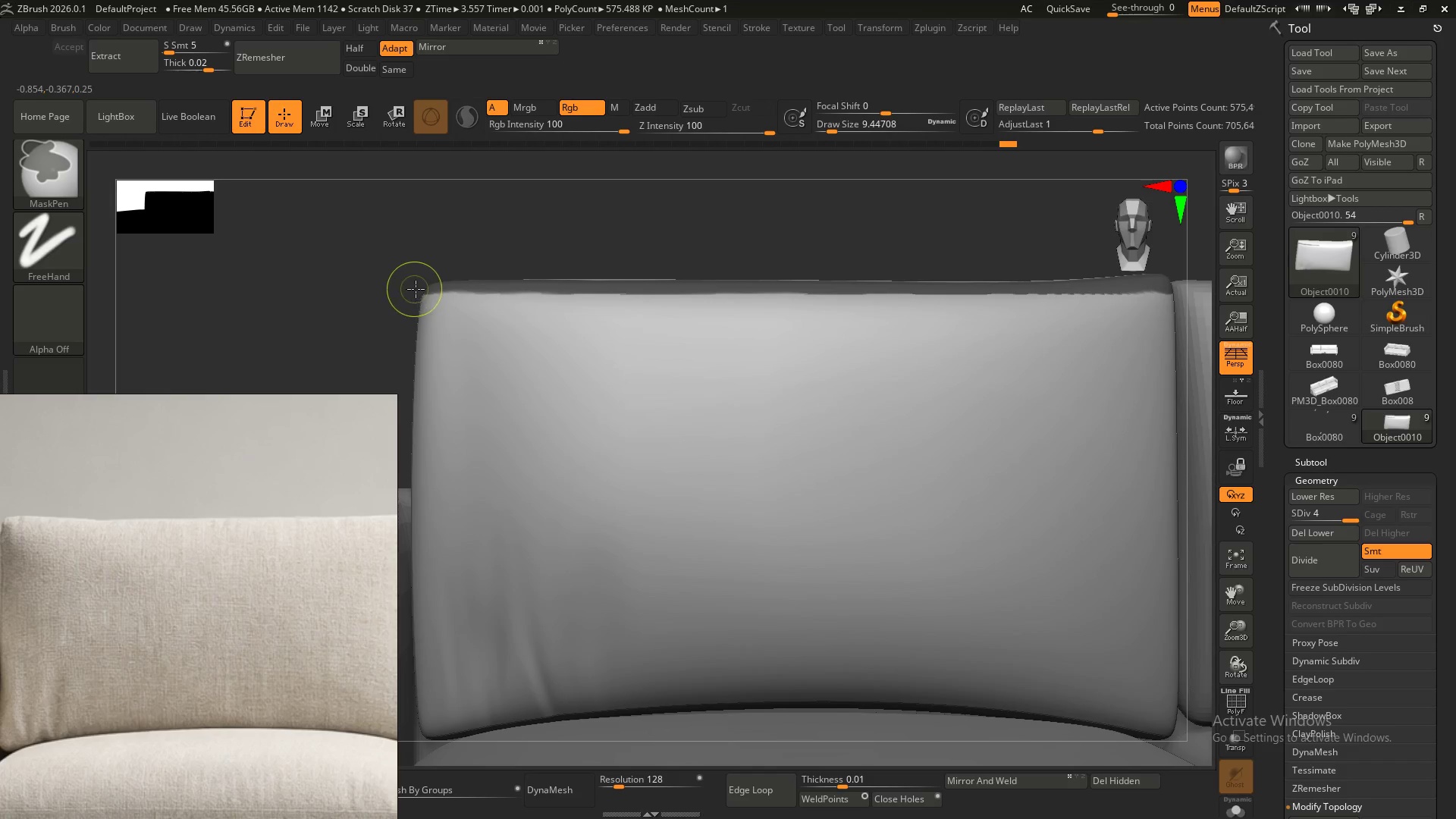 
hold_key(key=AltLeft, duration=1.52)
left_click_drag(start_coordinate=[414, 289], to_coordinate=[1228, 375])
 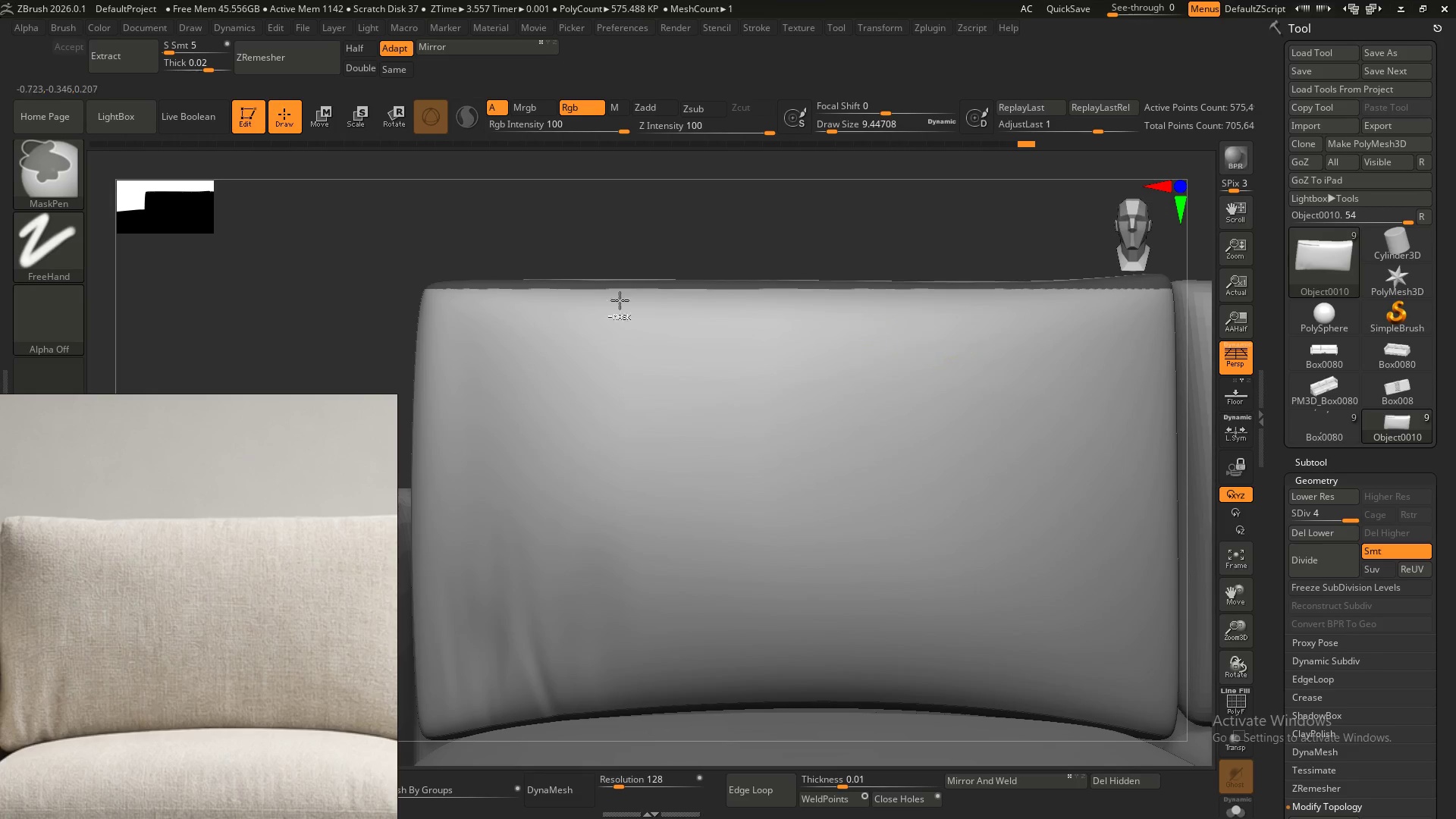 
hold_key(key=AltLeft, duration=1.51)
 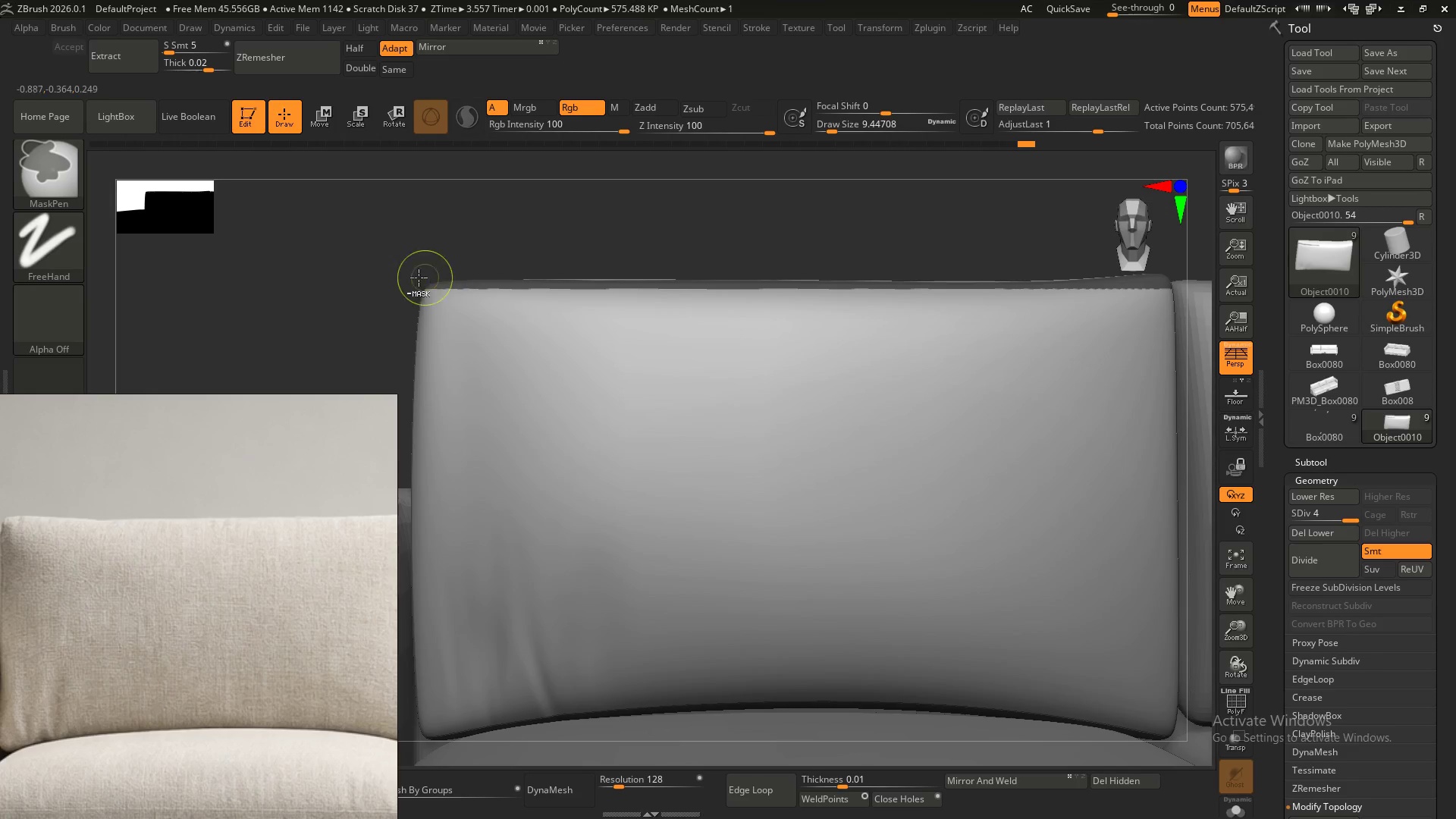 
hold_key(key=AltLeft, duration=1.52)
left_click_drag(start_coordinate=[404, 284], to_coordinate=[1228, 401])
 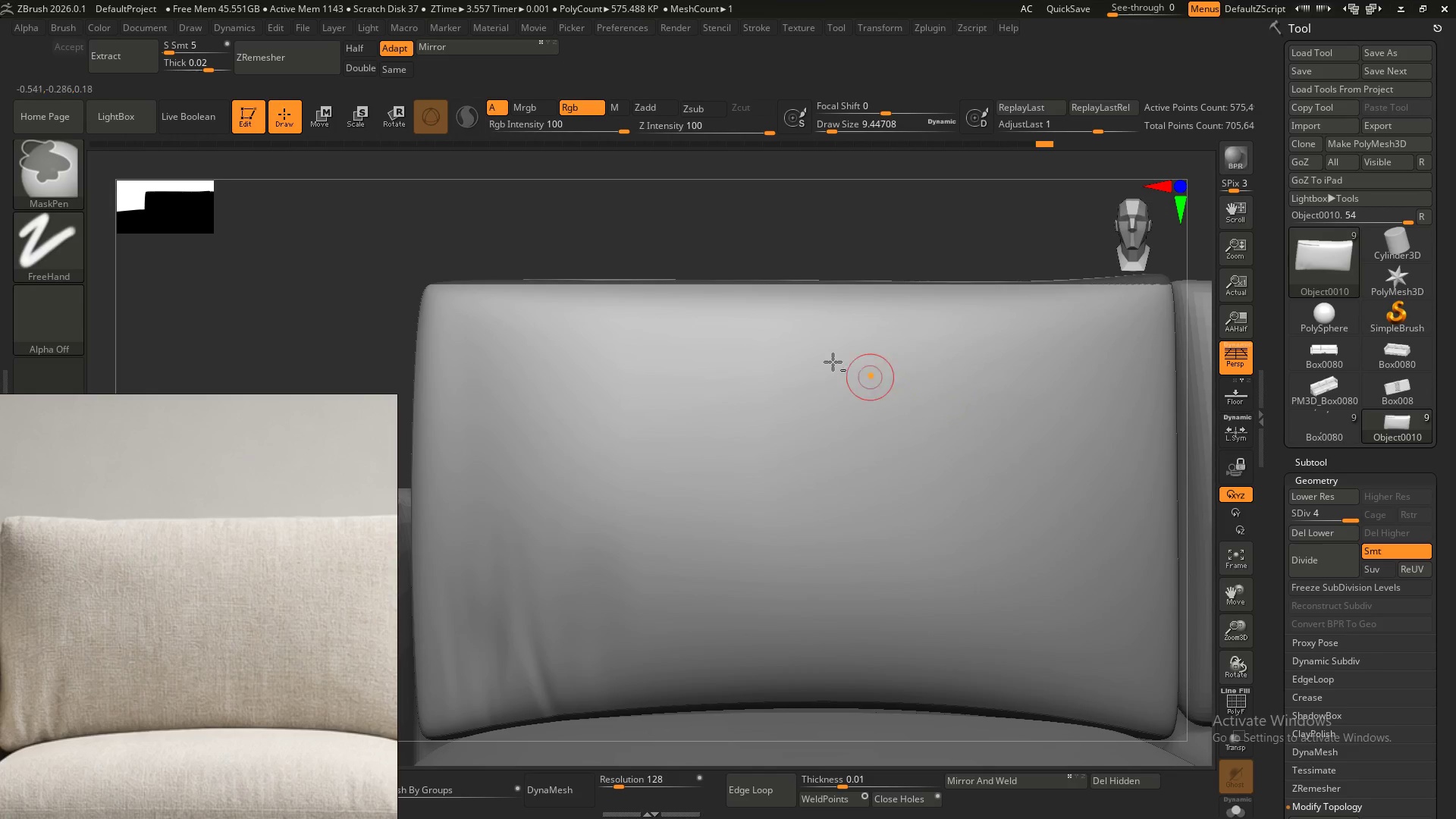 
hold_key(key=AltLeft, duration=1.5)
 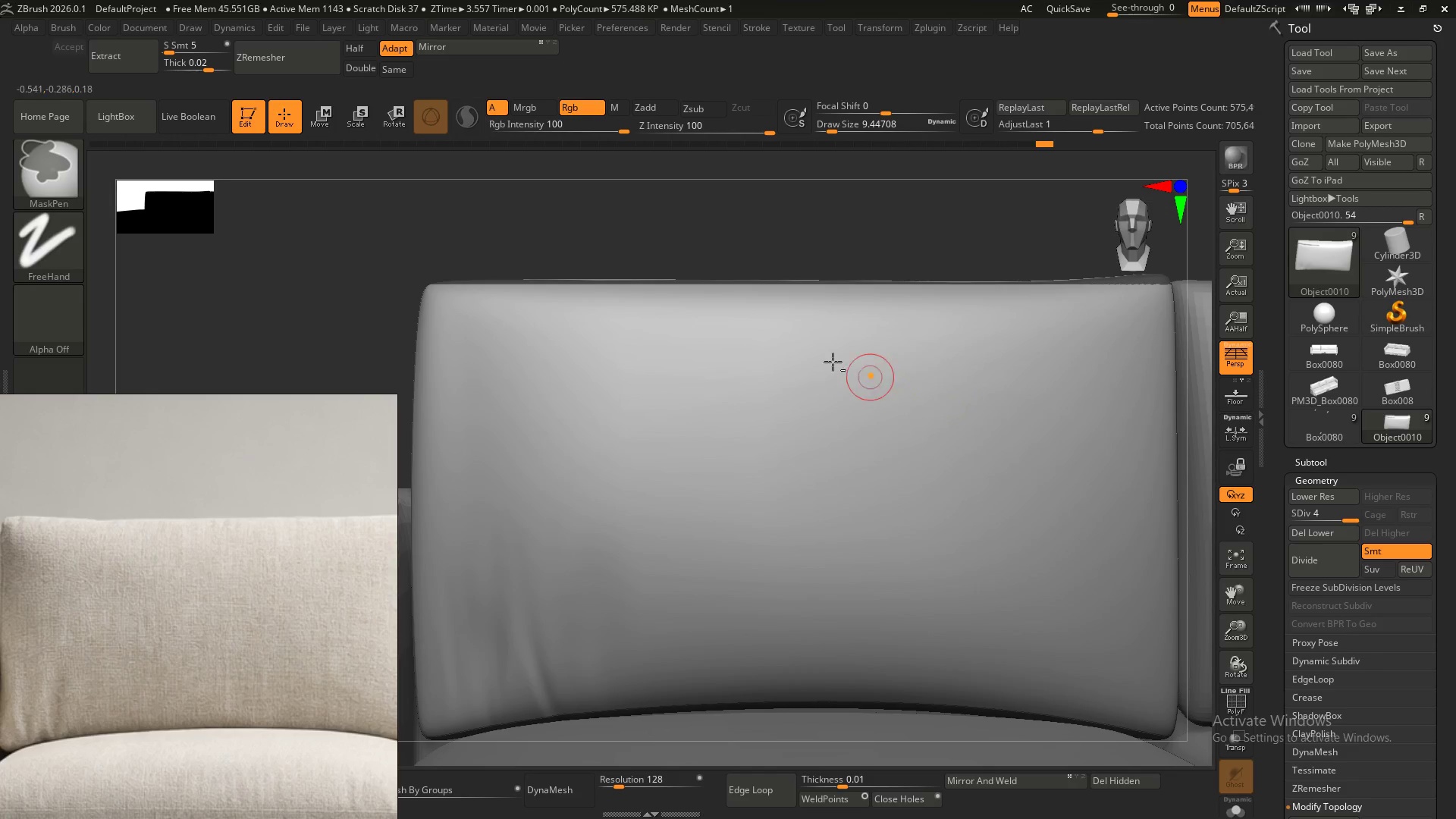 
hold_key(key=AltLeft, duration=1.14)
 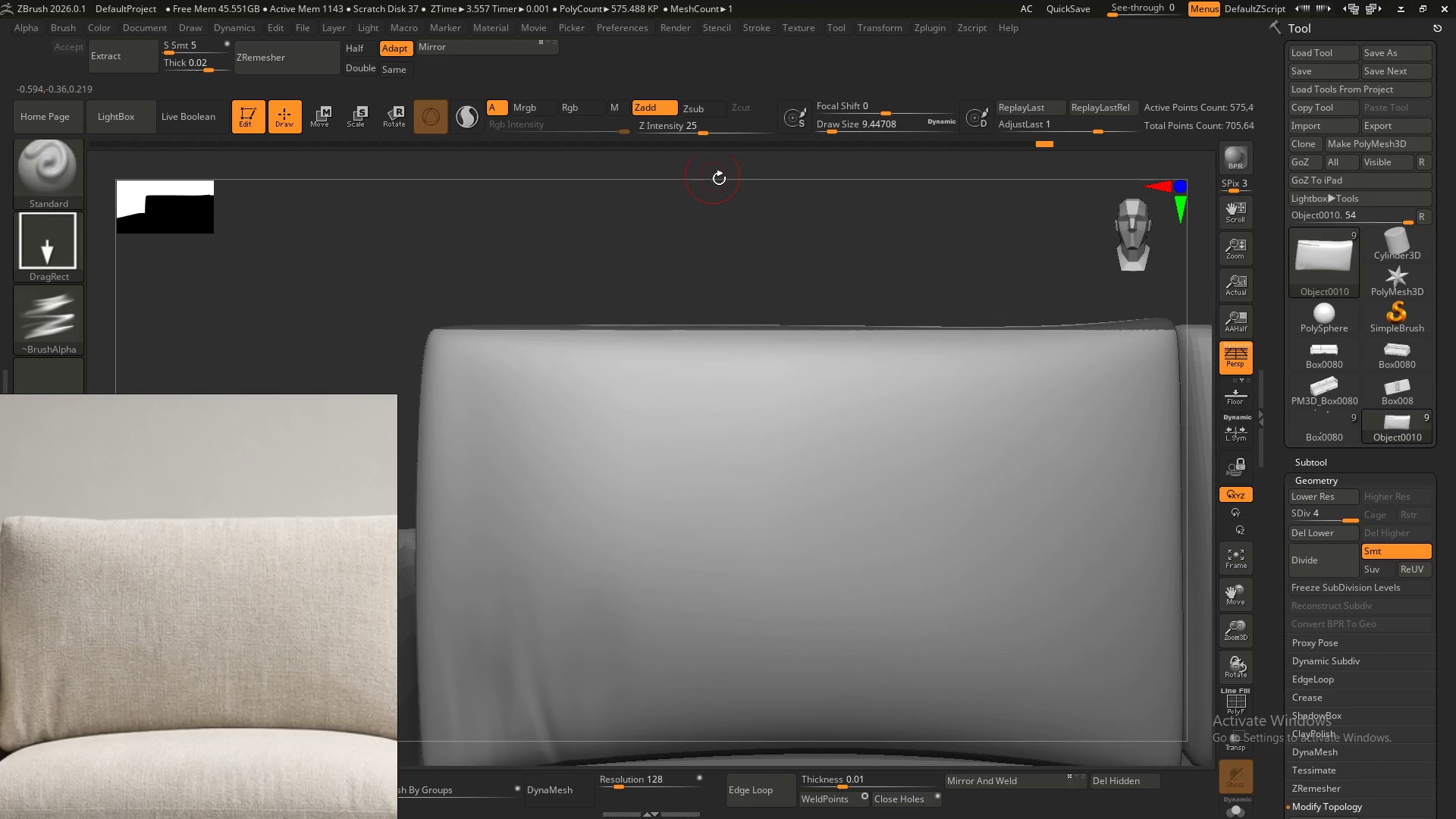 
key(Alt+AltLeft)
 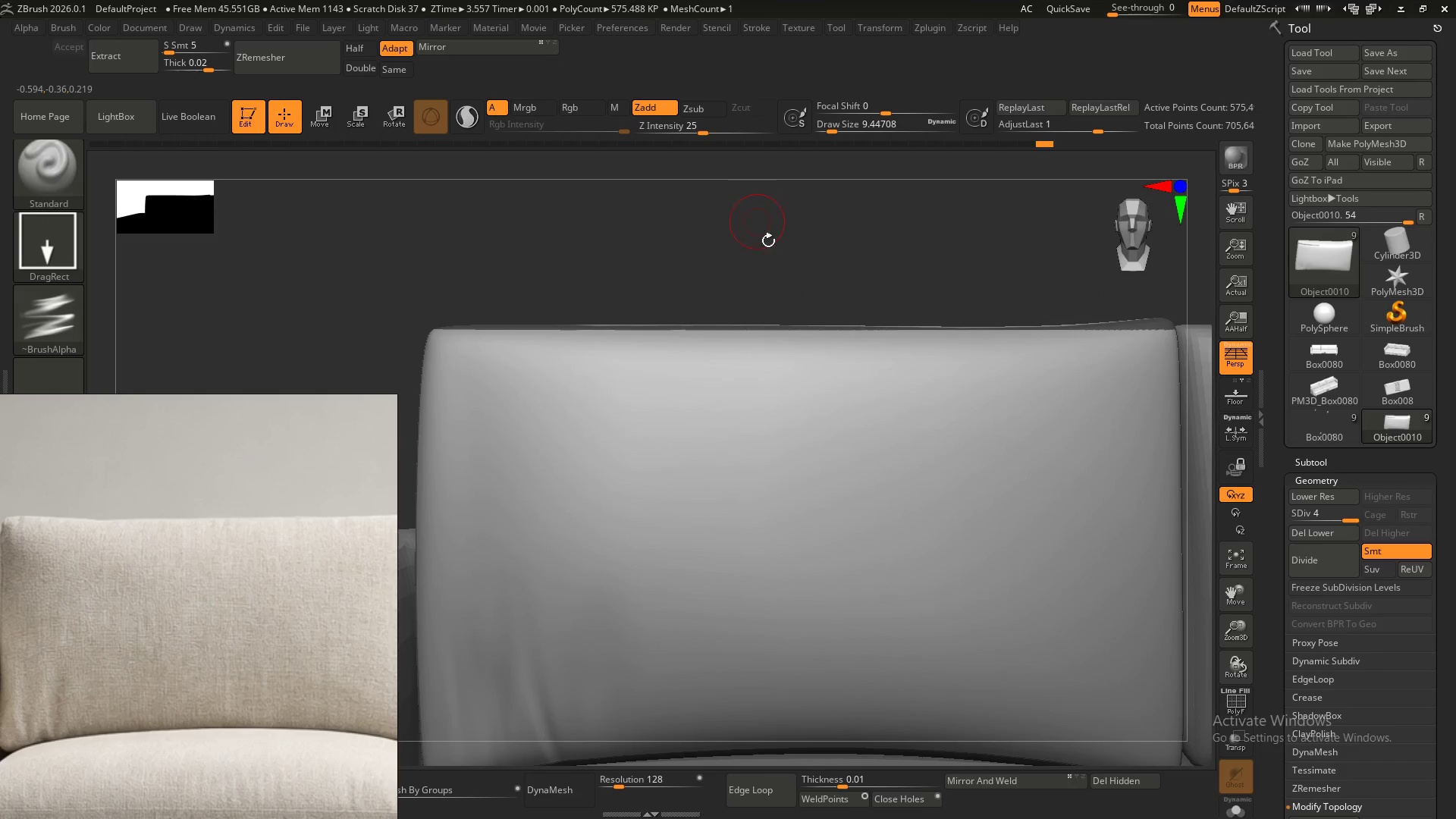 
left_click_drag(start_coordinate=[787, 262], to_coordinate=[783, 371])
 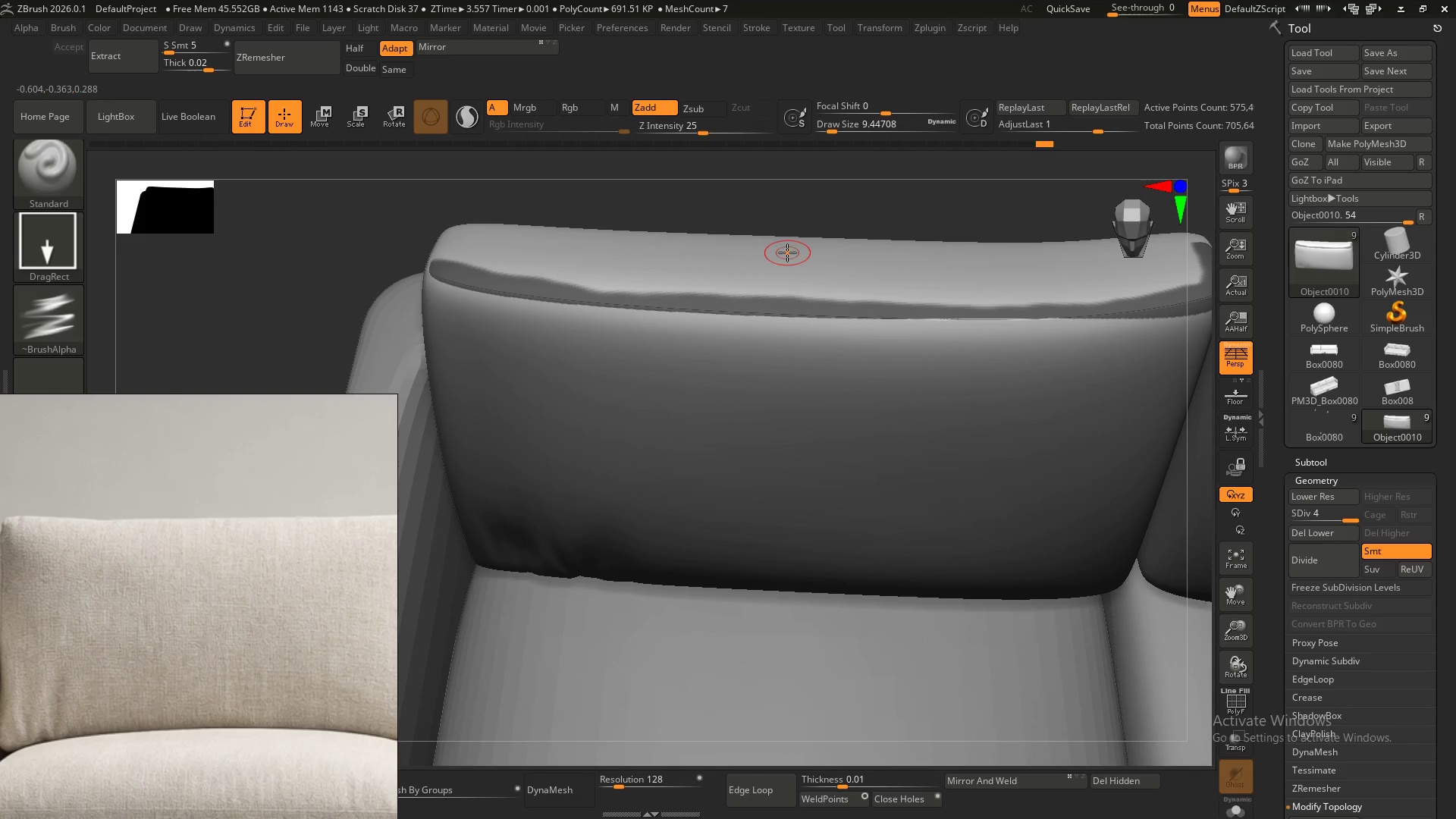 
hold_key(key=ControlLeft, duration=1.53)
left_click([786, 261])
 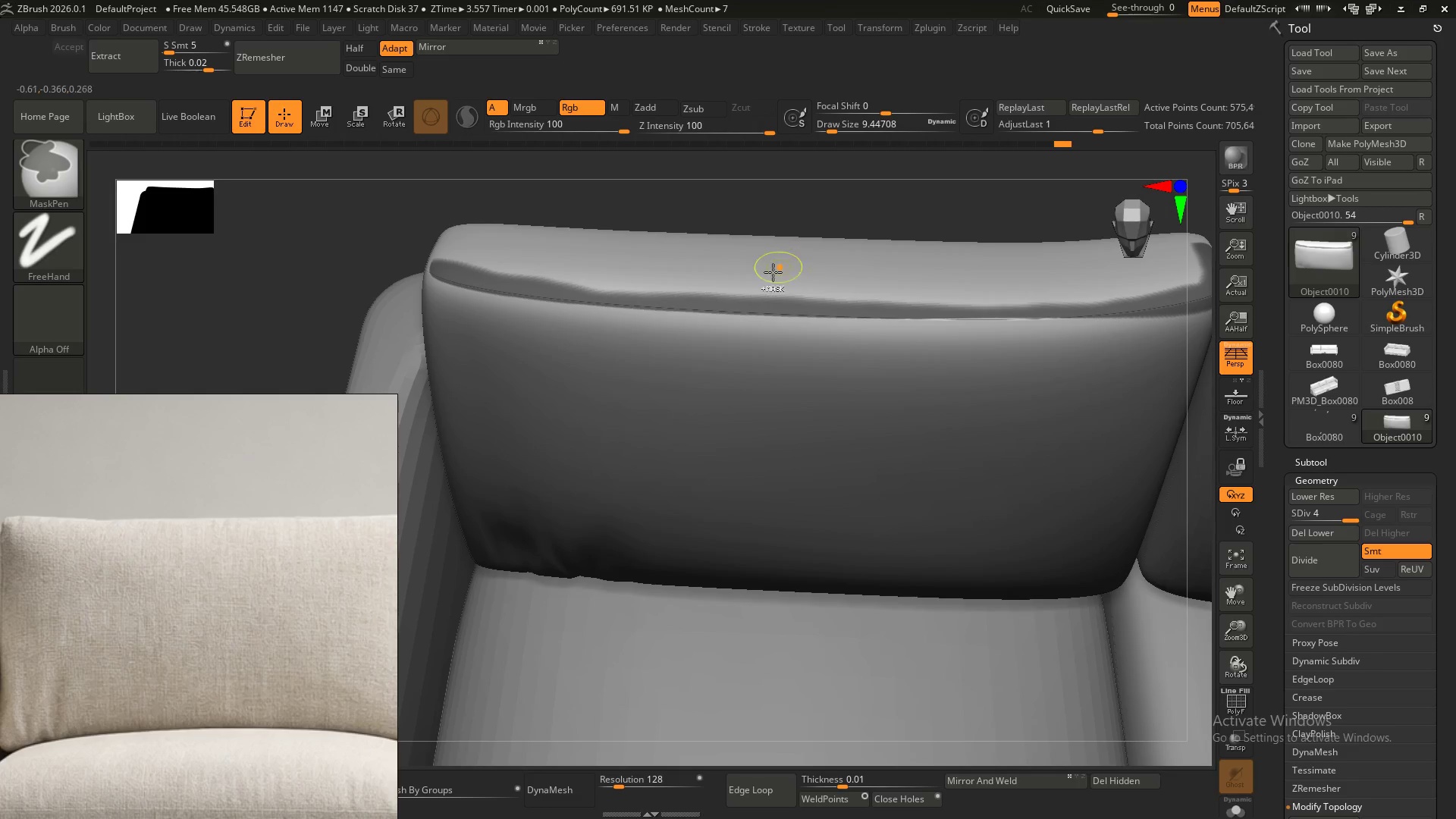 
left_click([772, 273])
 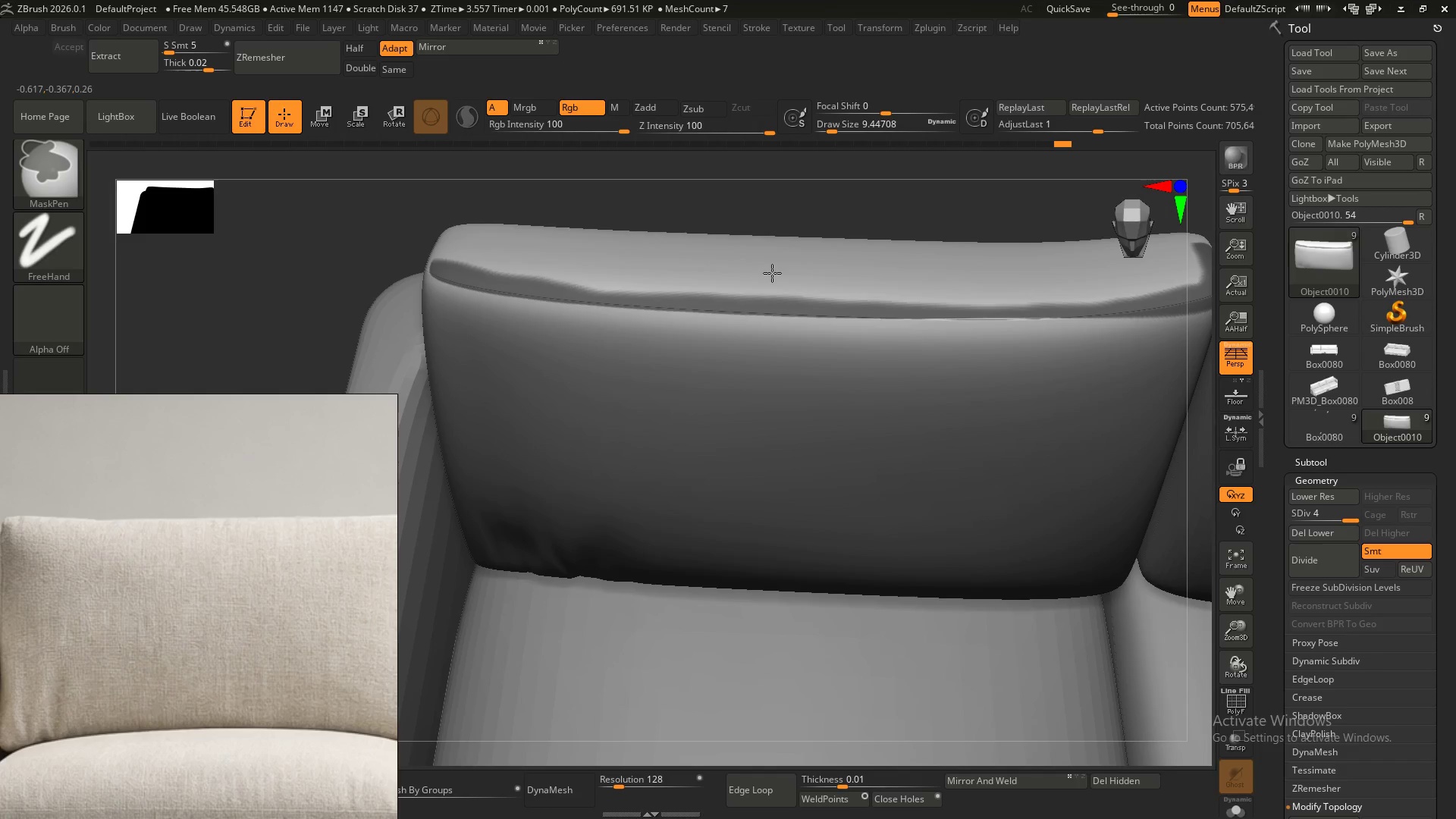 
hold_key(key=ControlLeft, duration=1.52)
double_click([772, 273])
 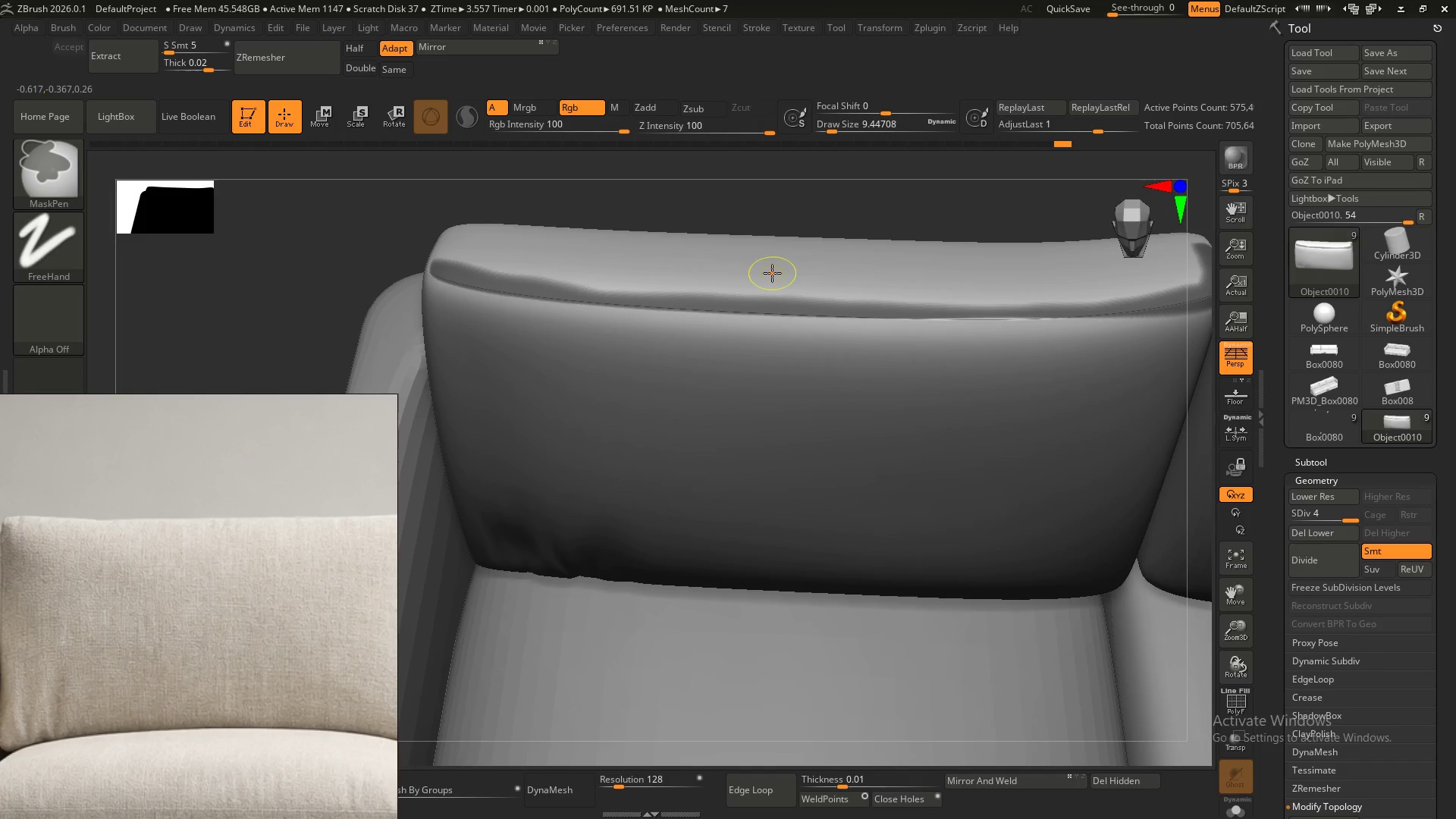 
triple_click([772, 273])
 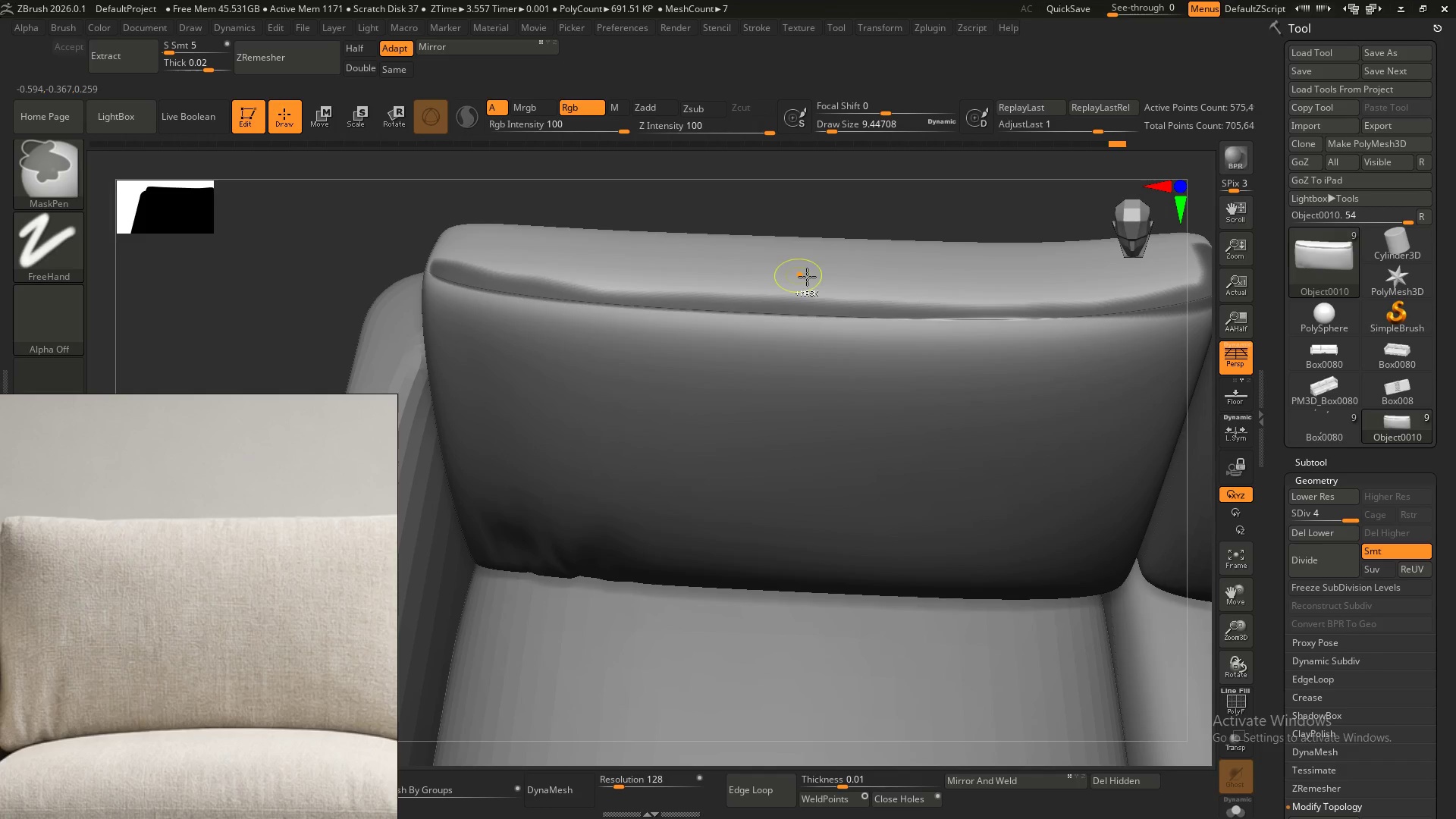 
triple_click([807, 278])
 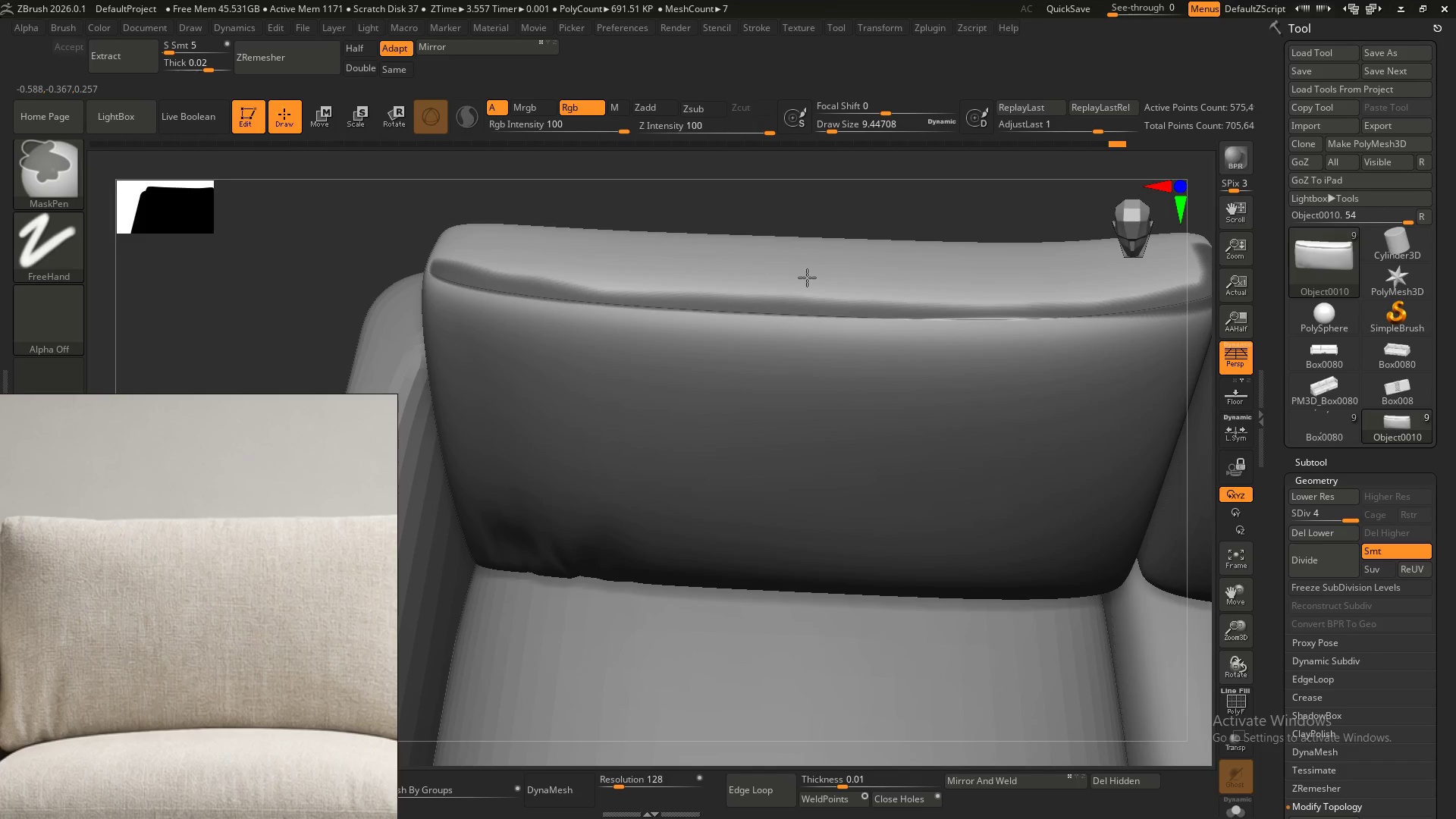 
triple_click([807, 278])
 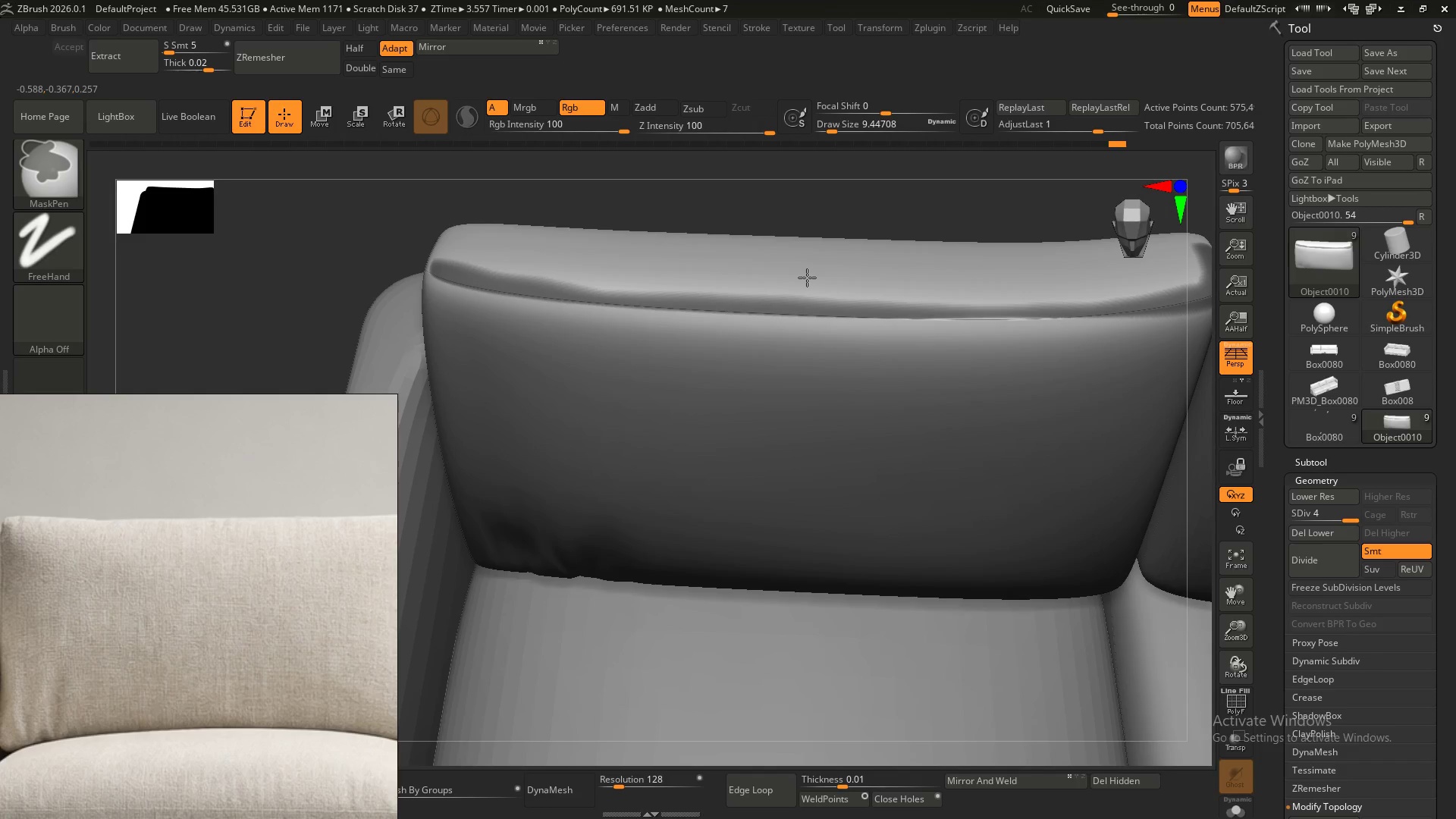 
hold_key(key=ControlLeft, duration=1.44)
triple_click([807, 278])
 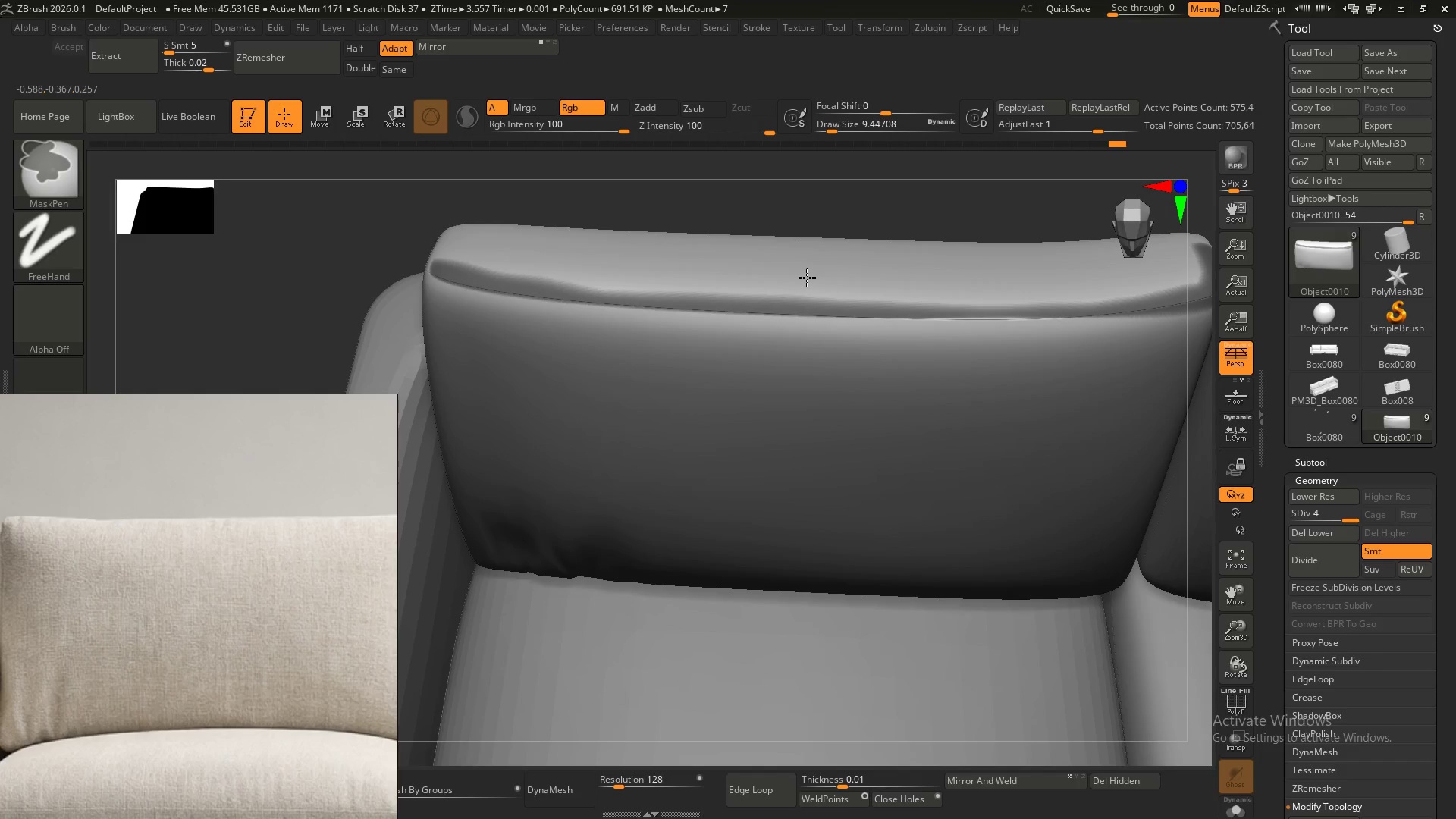 
triple_click([807, 278])
 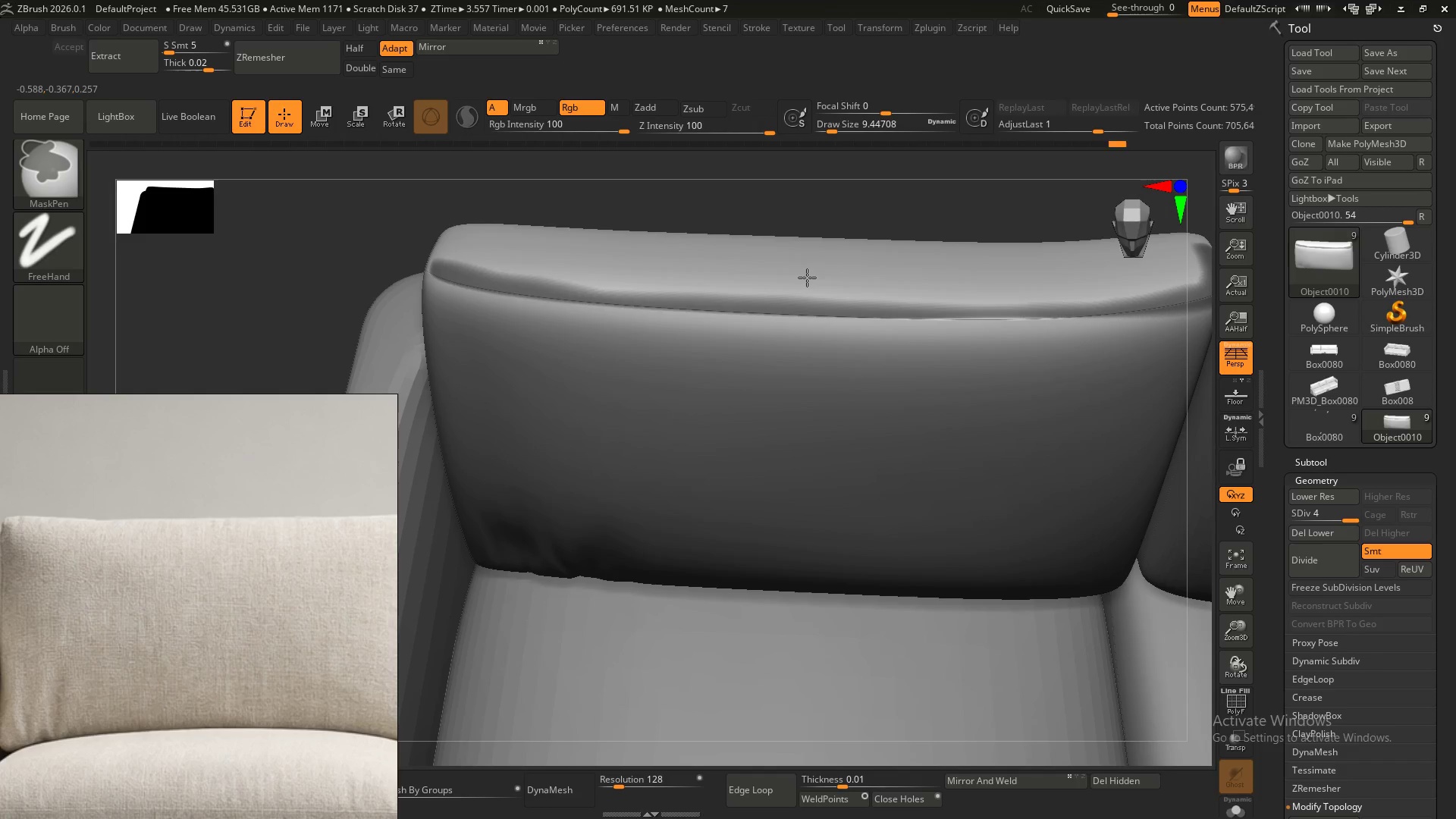 
triple_click([807, 278])
 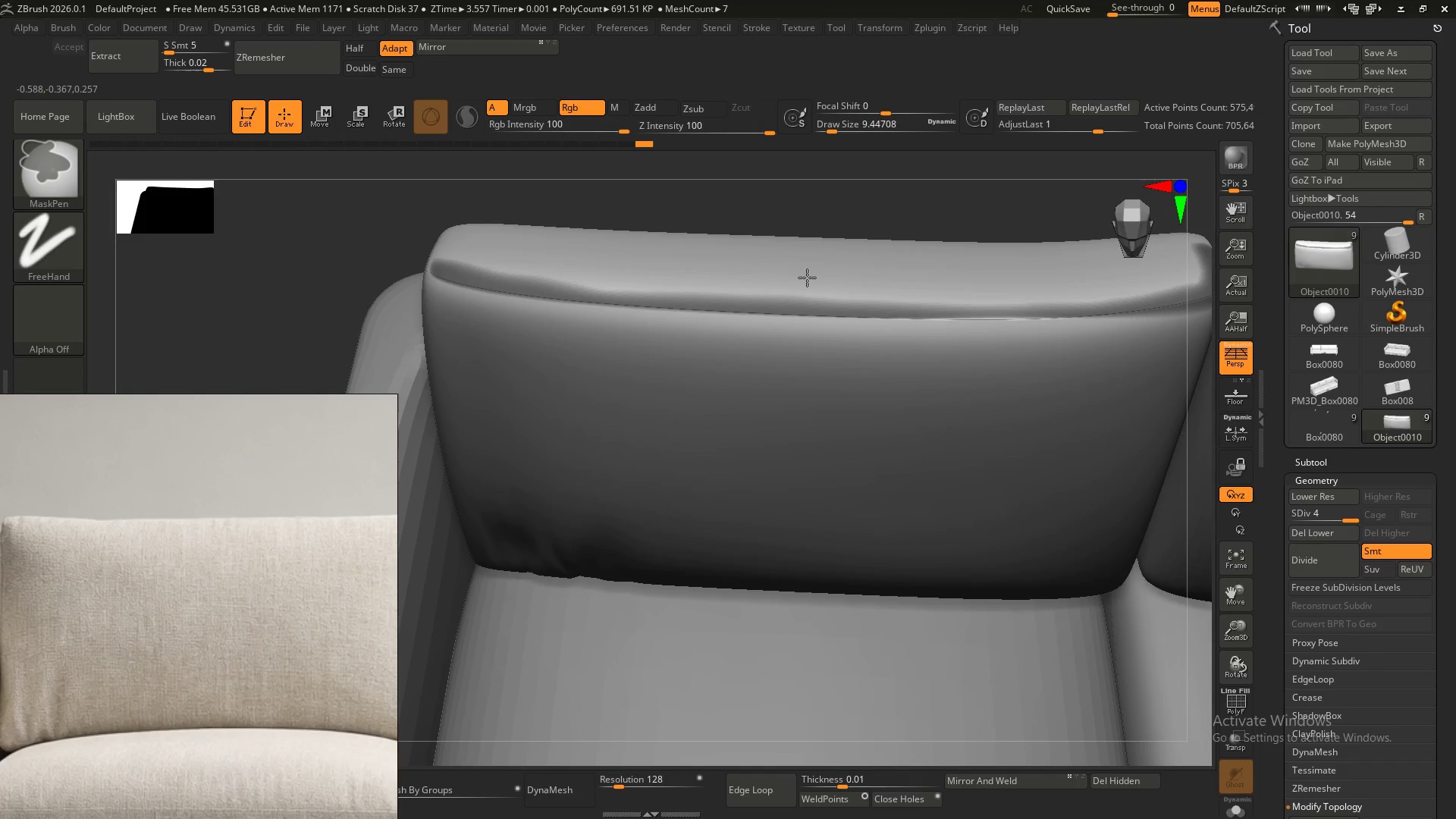 
triple_click([807, 278])
 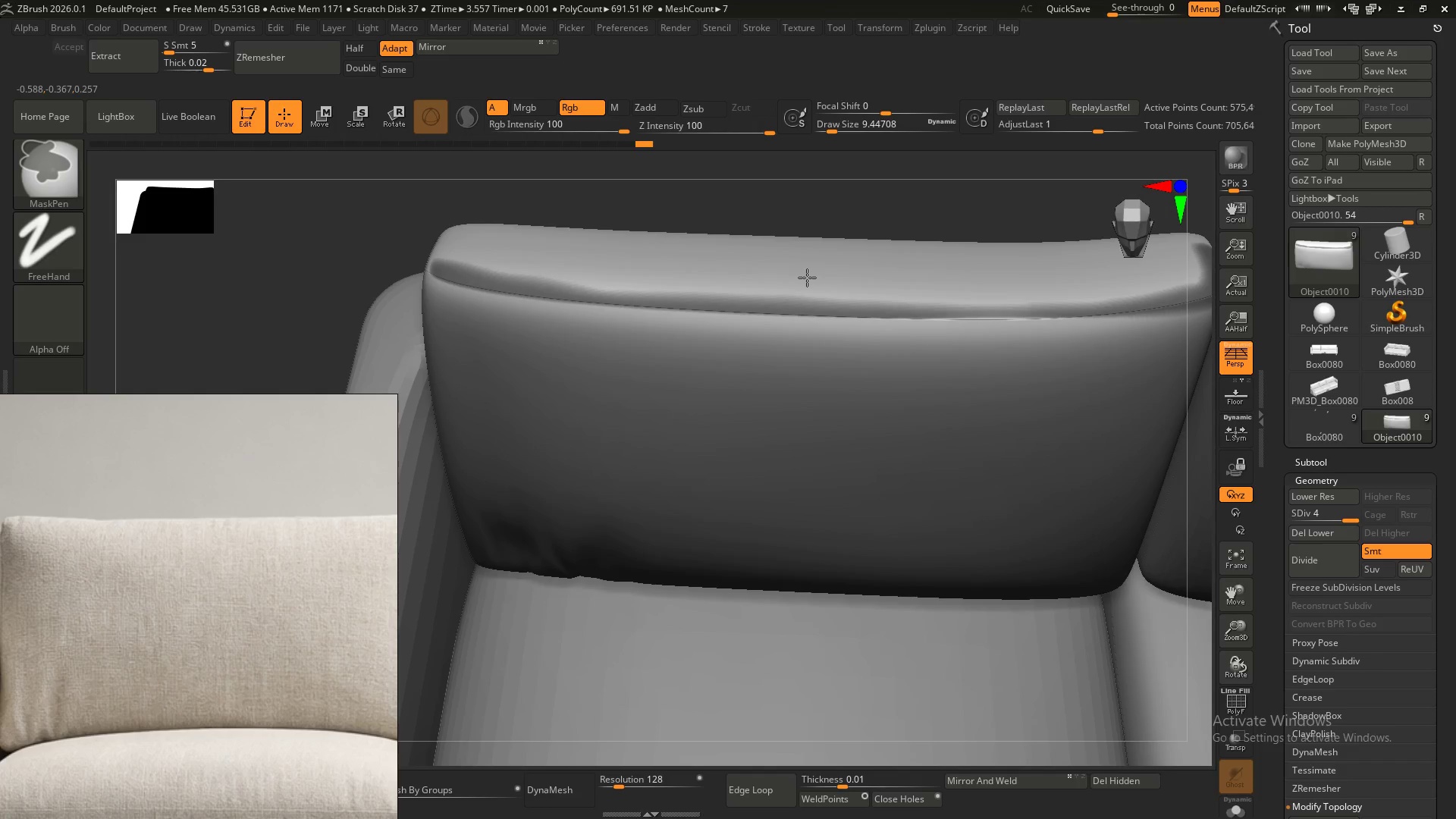 
triple_click([807, 278])
 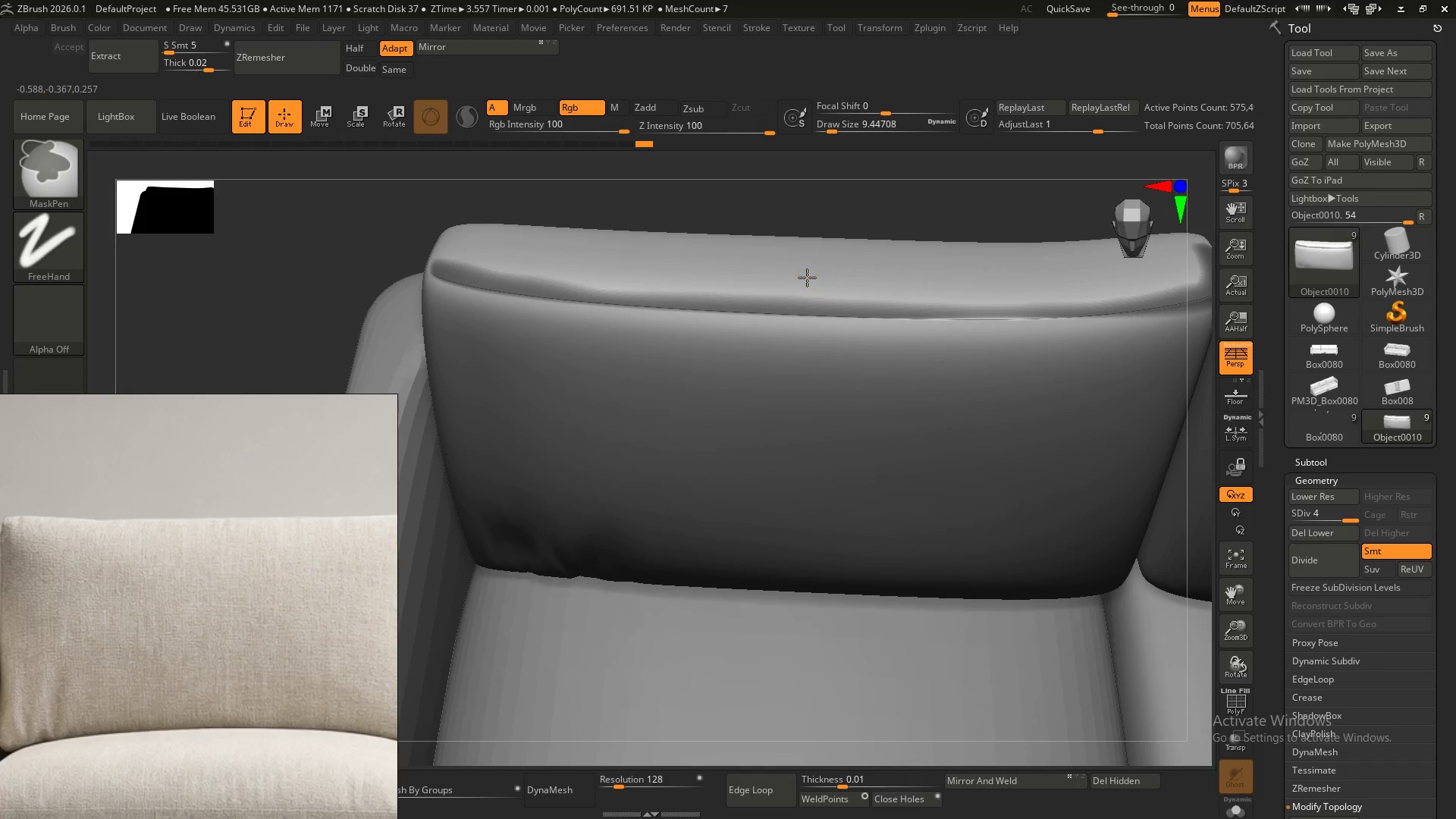 
triple_click([807, 278])
 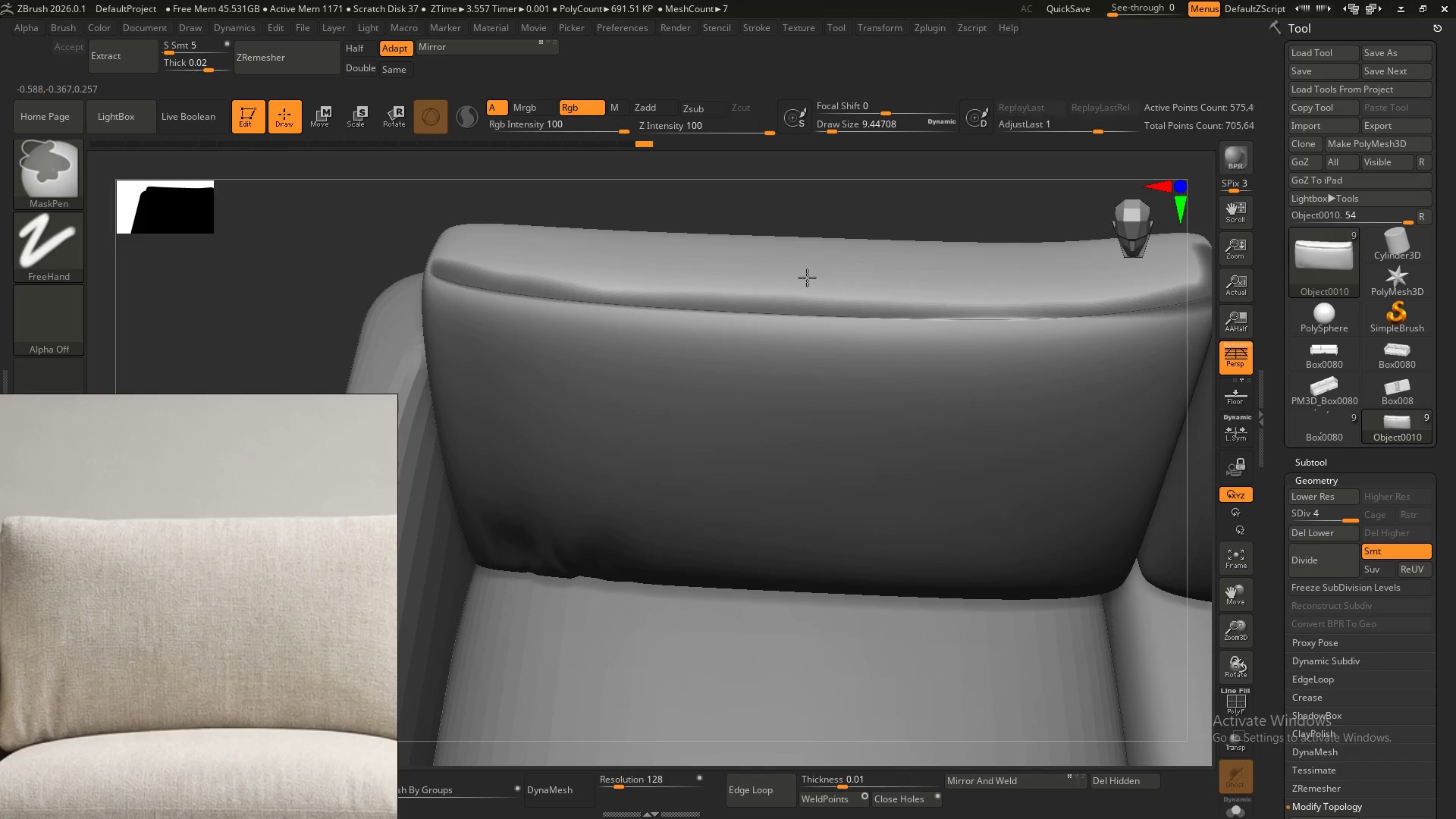 
triple_click([807, 278])
 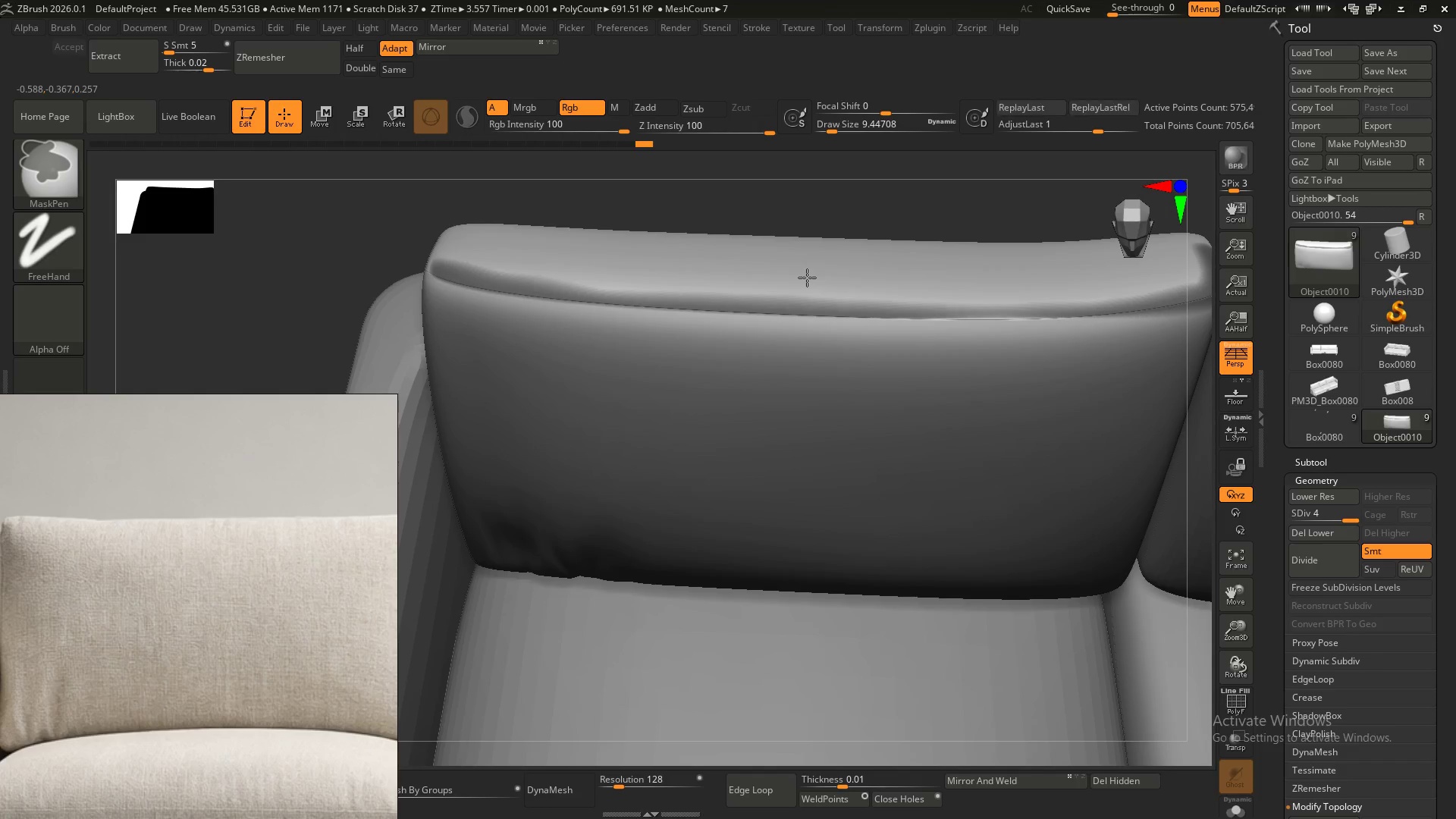 
triple_click([807, 278])
 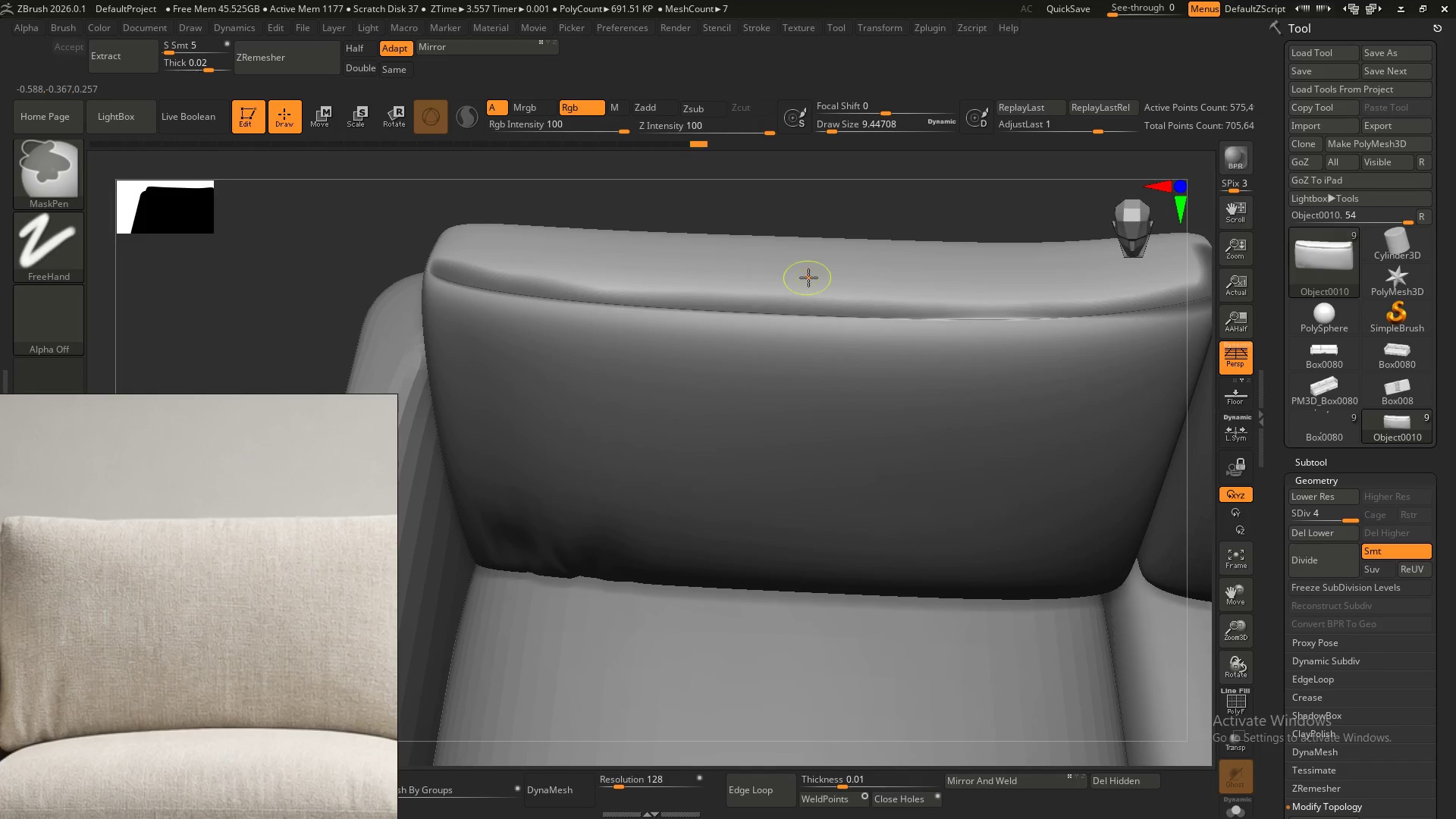 
hold_key(key=ControlLeft, duration=3.95)
left_click_drag(start_coordinate=[929, 317], to_coordinate=[993, 314])
 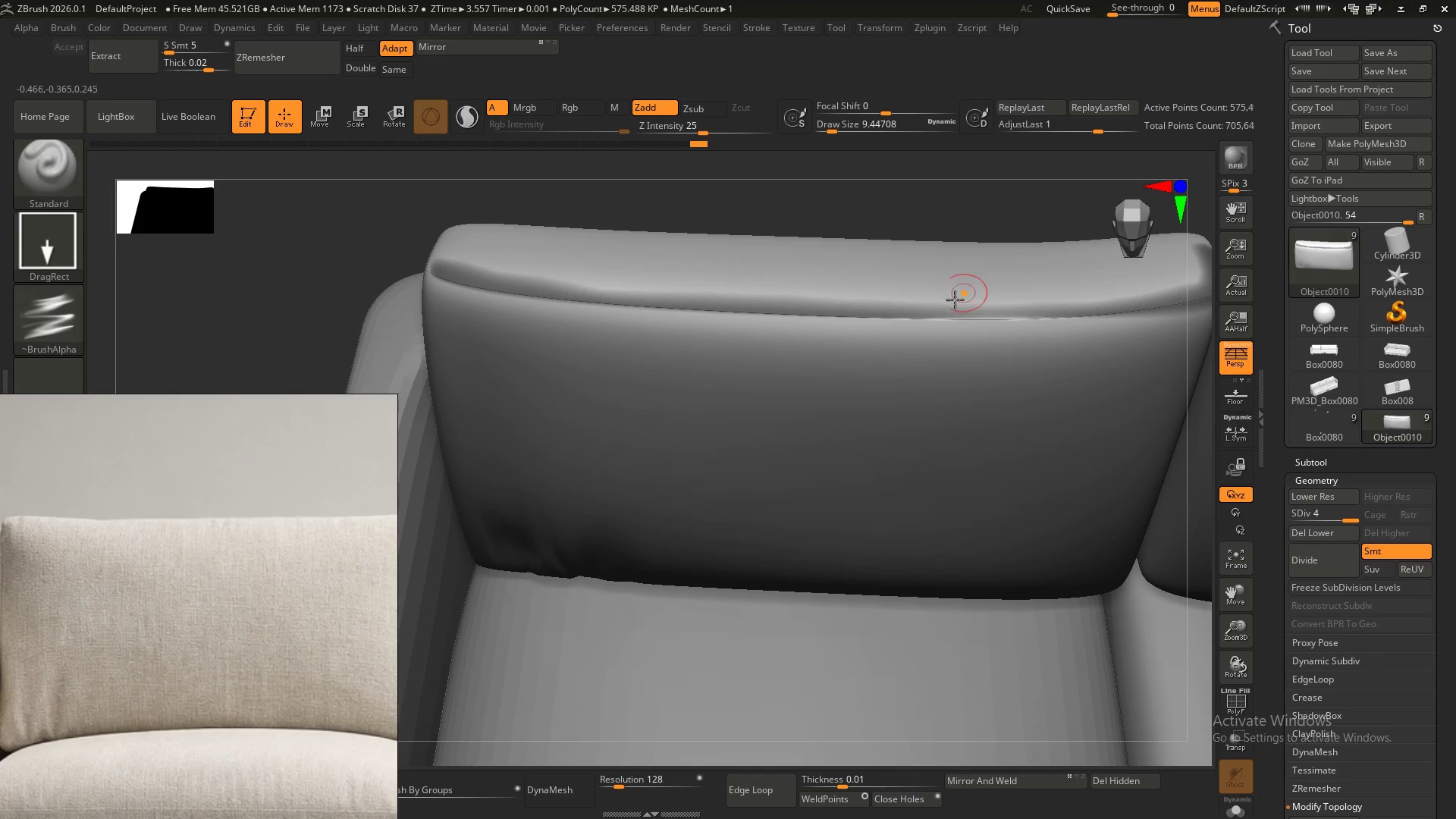 
key(Control+Z)
 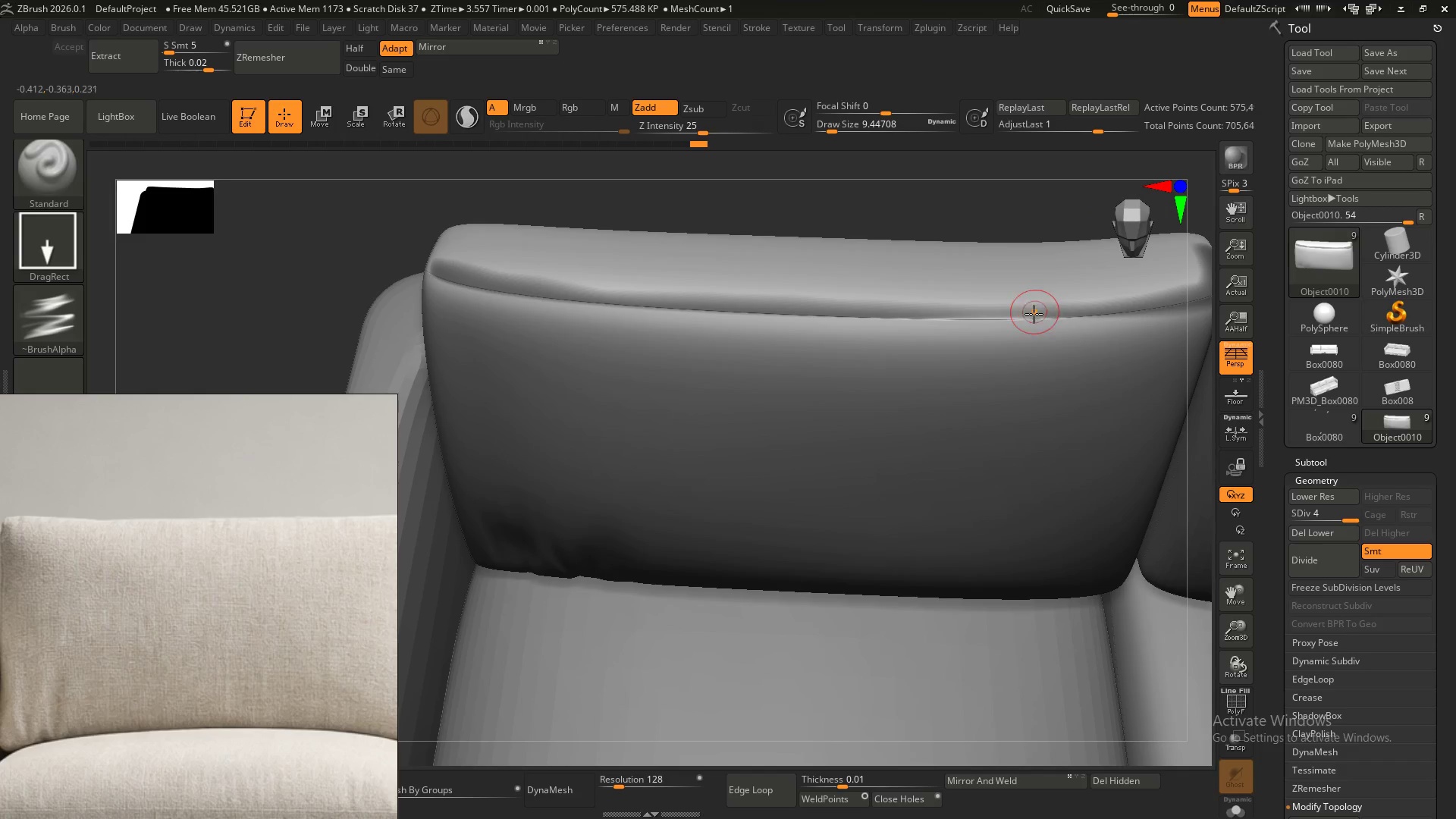 
hold_key(key=ControlLeft, duration=1.5)
left_click_drag(start_coordinate=[1043, 318], to_coordinate=[920, 320])
 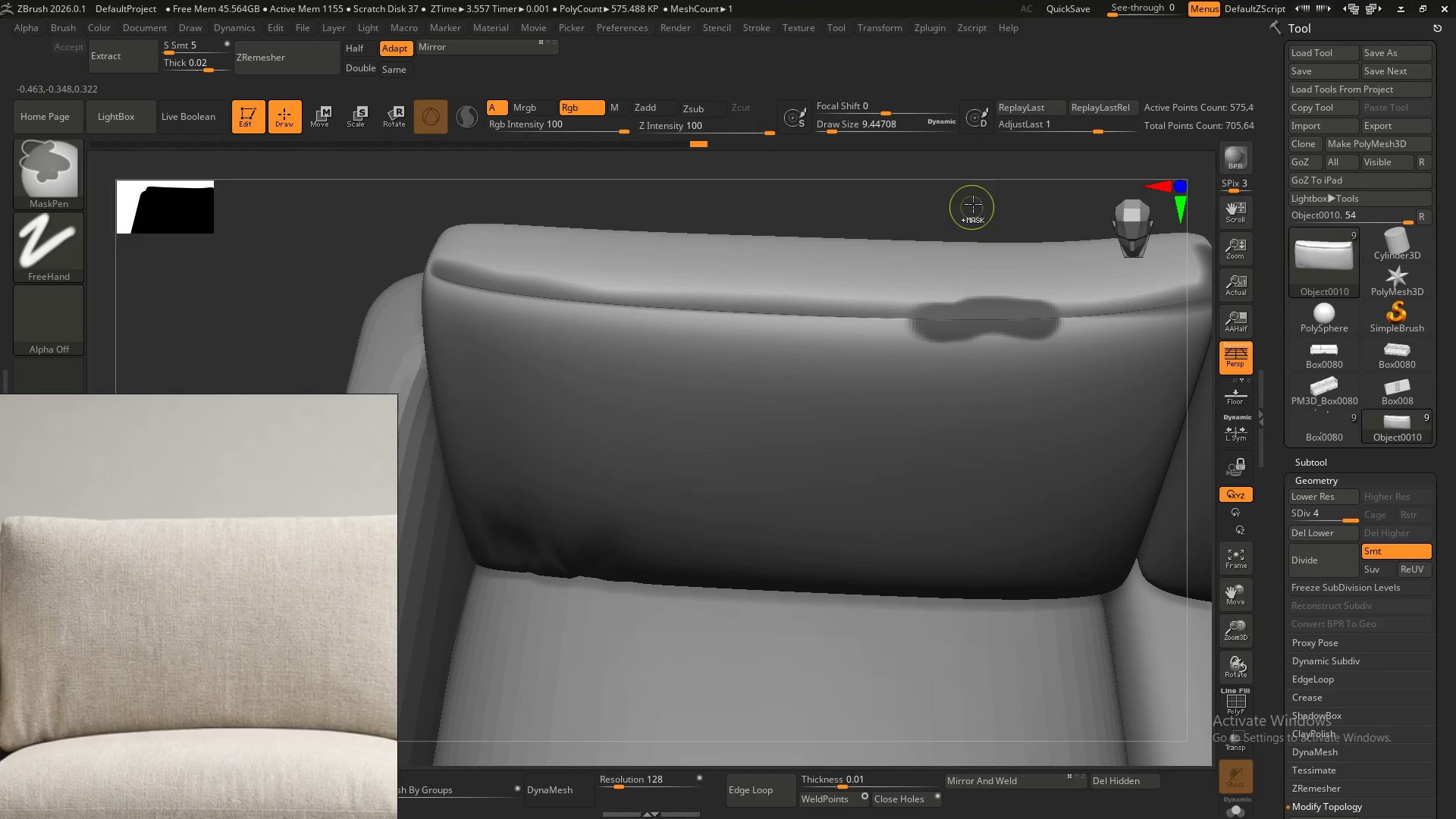 
left_click([973, 204])
 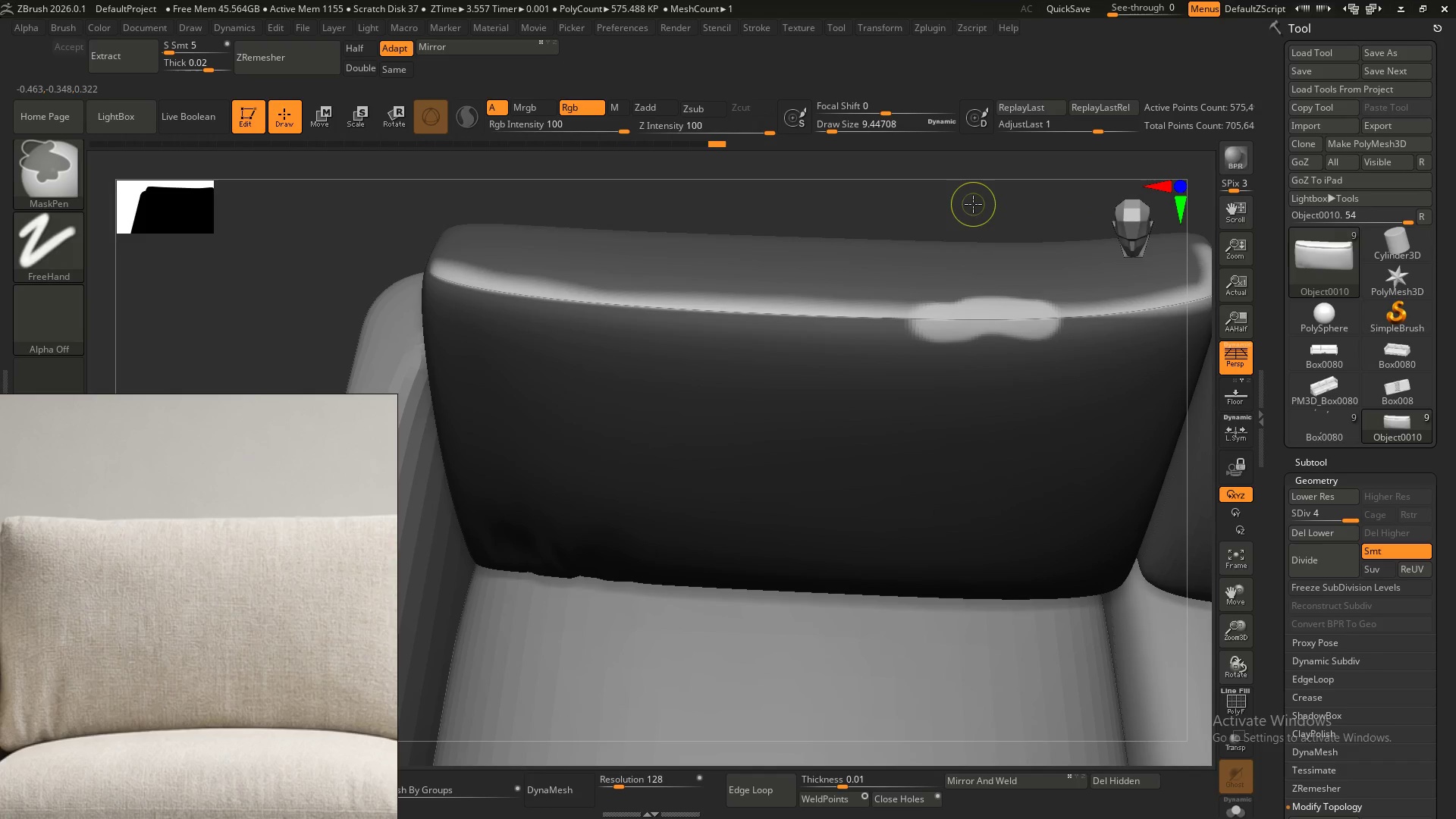 
key(Control+Z)
 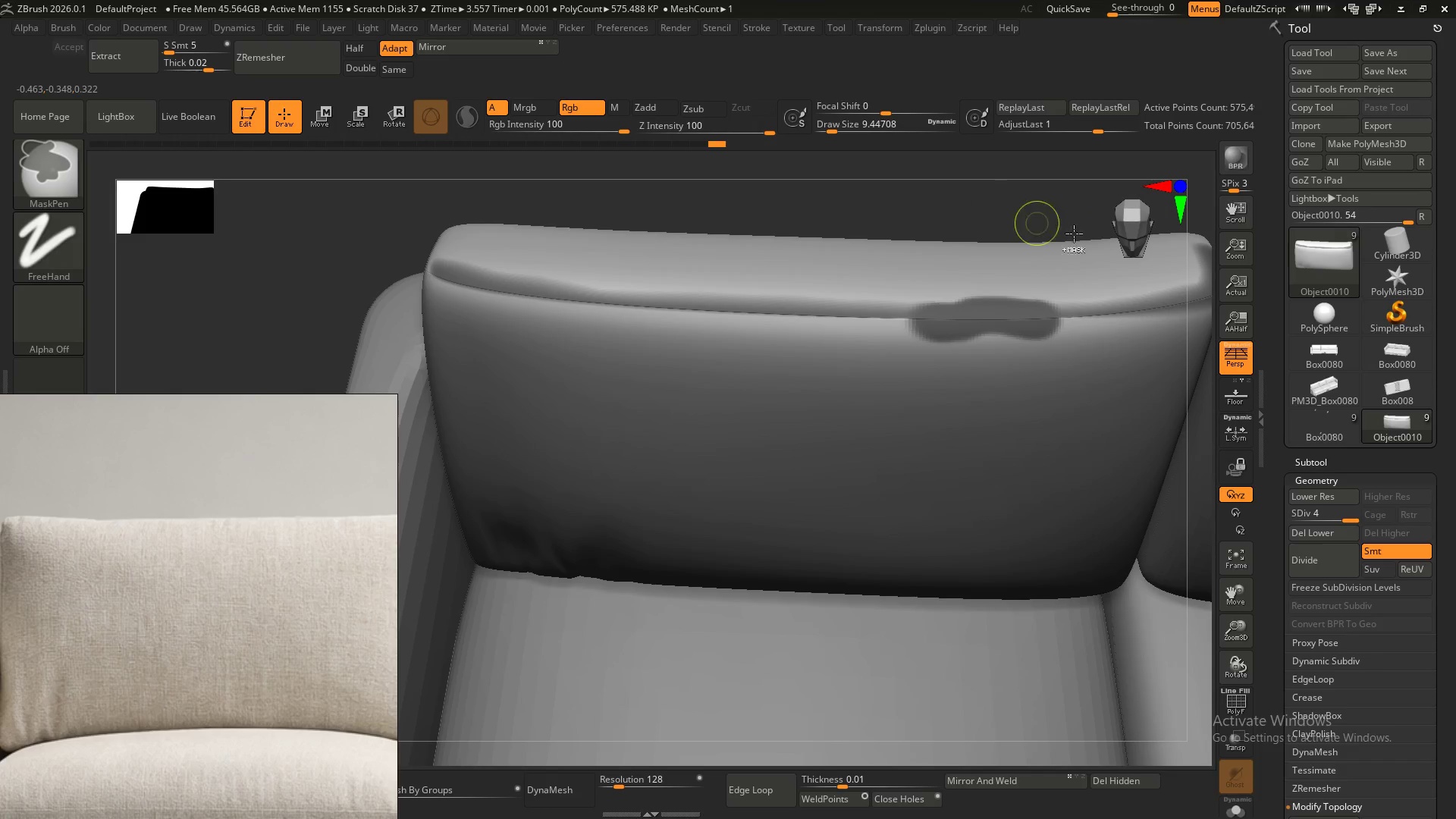 
key(Control+Z)
 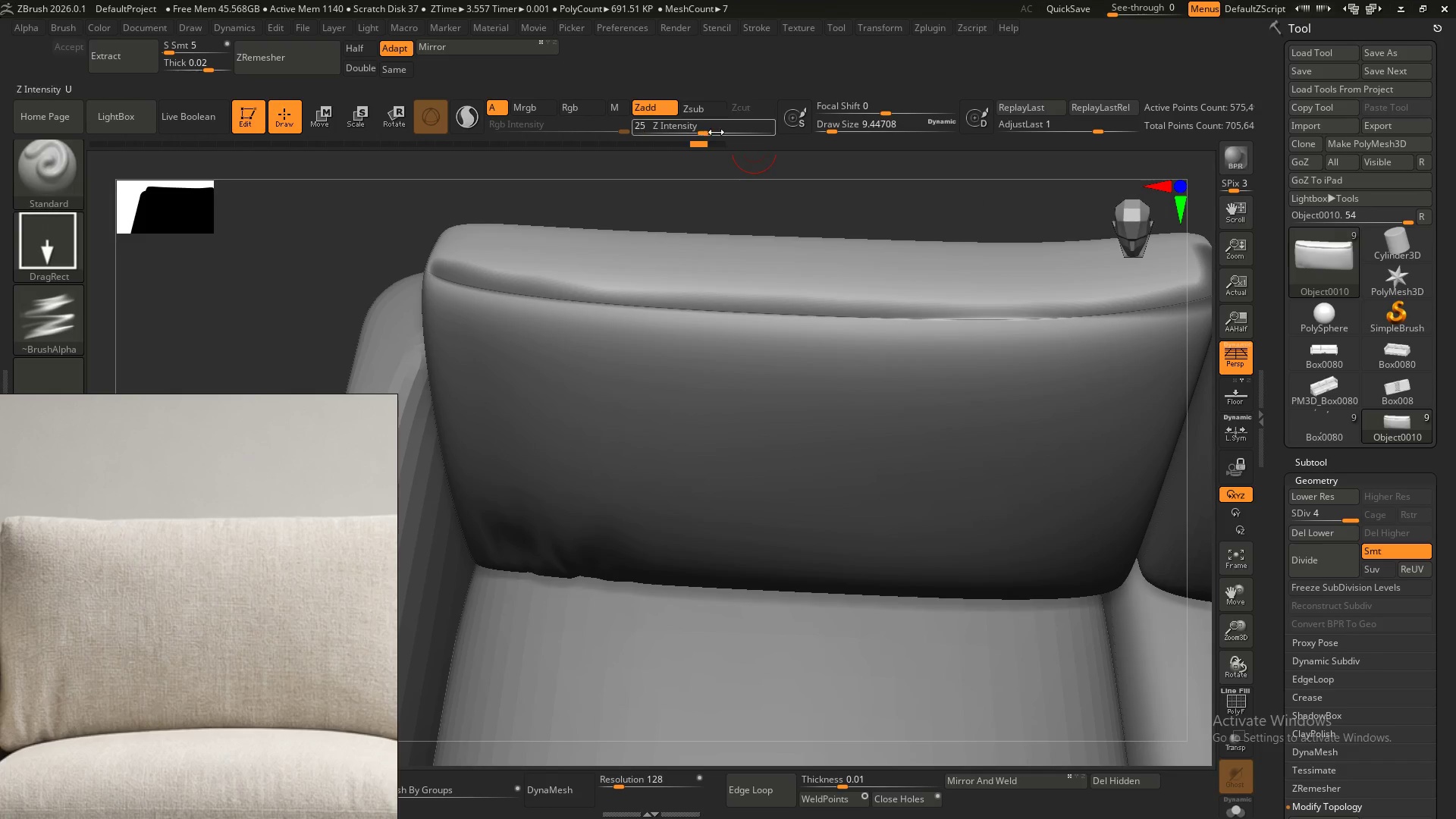 
hold_key(key=ControlLeft, duration=1.5)
left_click_drag(start_coordinate=[739, 133], to_coordinate=[690, 134])
 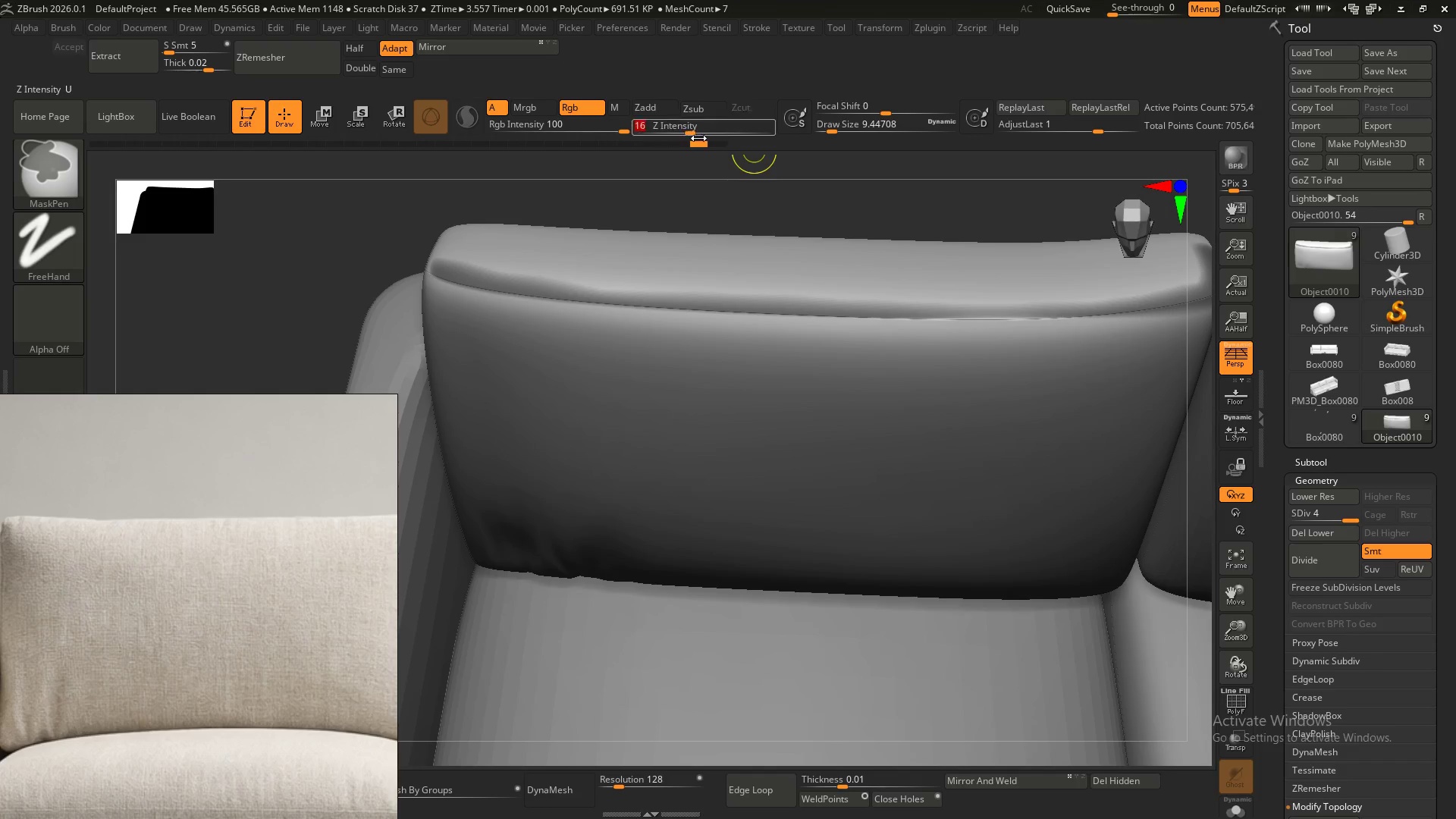 
hold_key(key=ControlLeft, duration=1.51)
left_click_drag(start_coordinate=[921, 317], to_coordinate=[947, 317])
 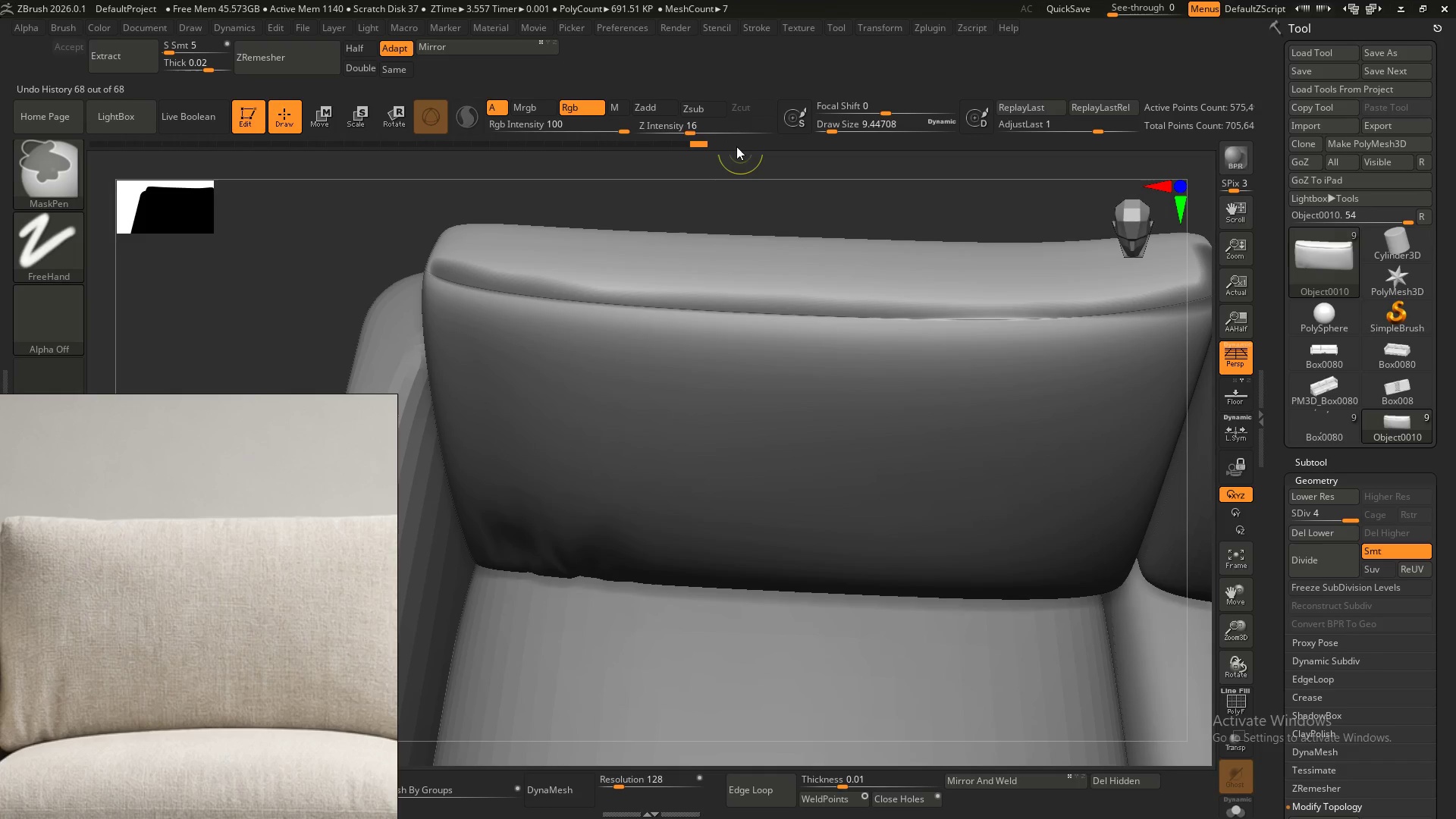 
key(Control+Z)
 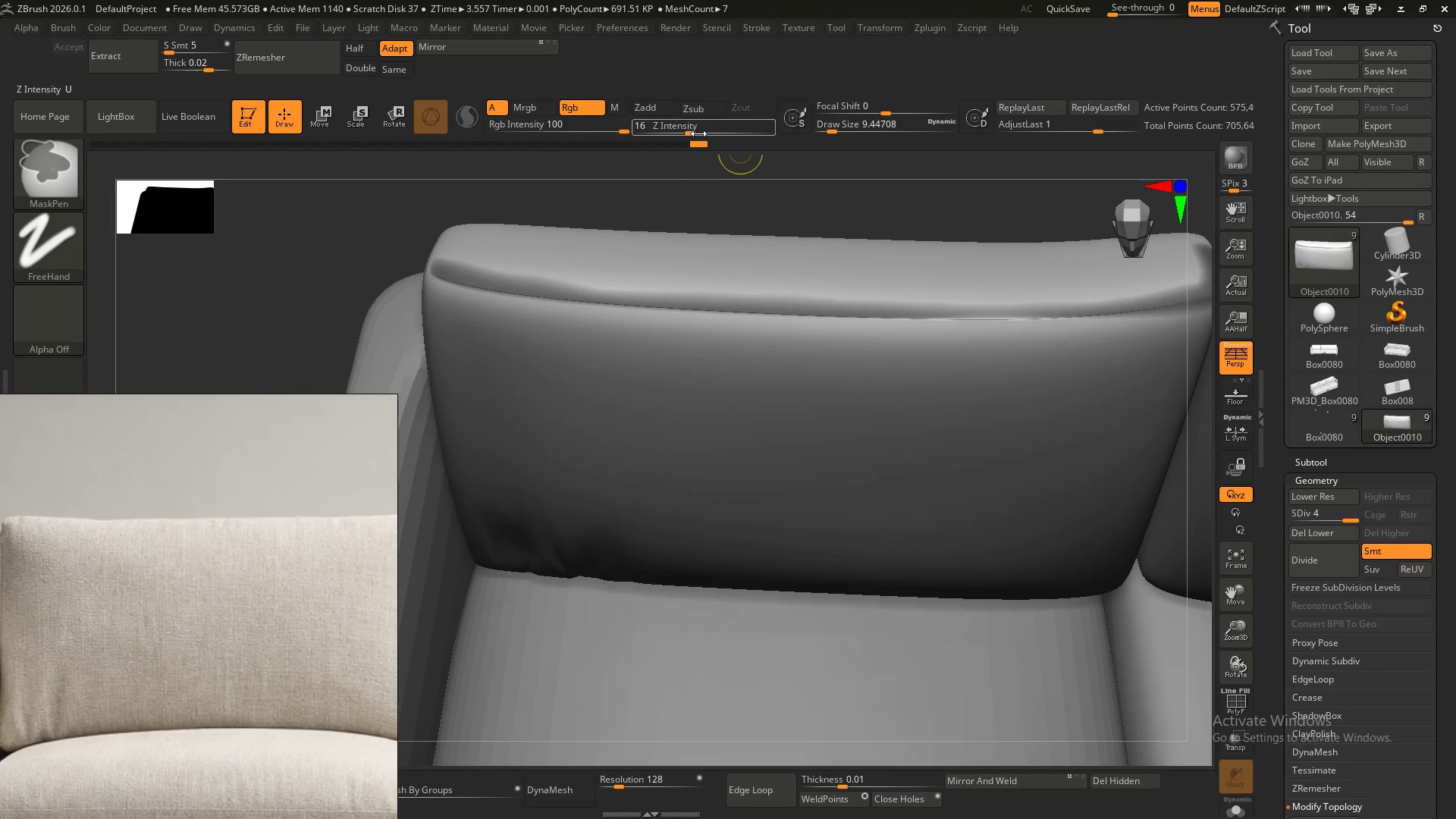 
left_click_drag(start_coordinate=[687, 133], to_coordinate=[650, 136])
 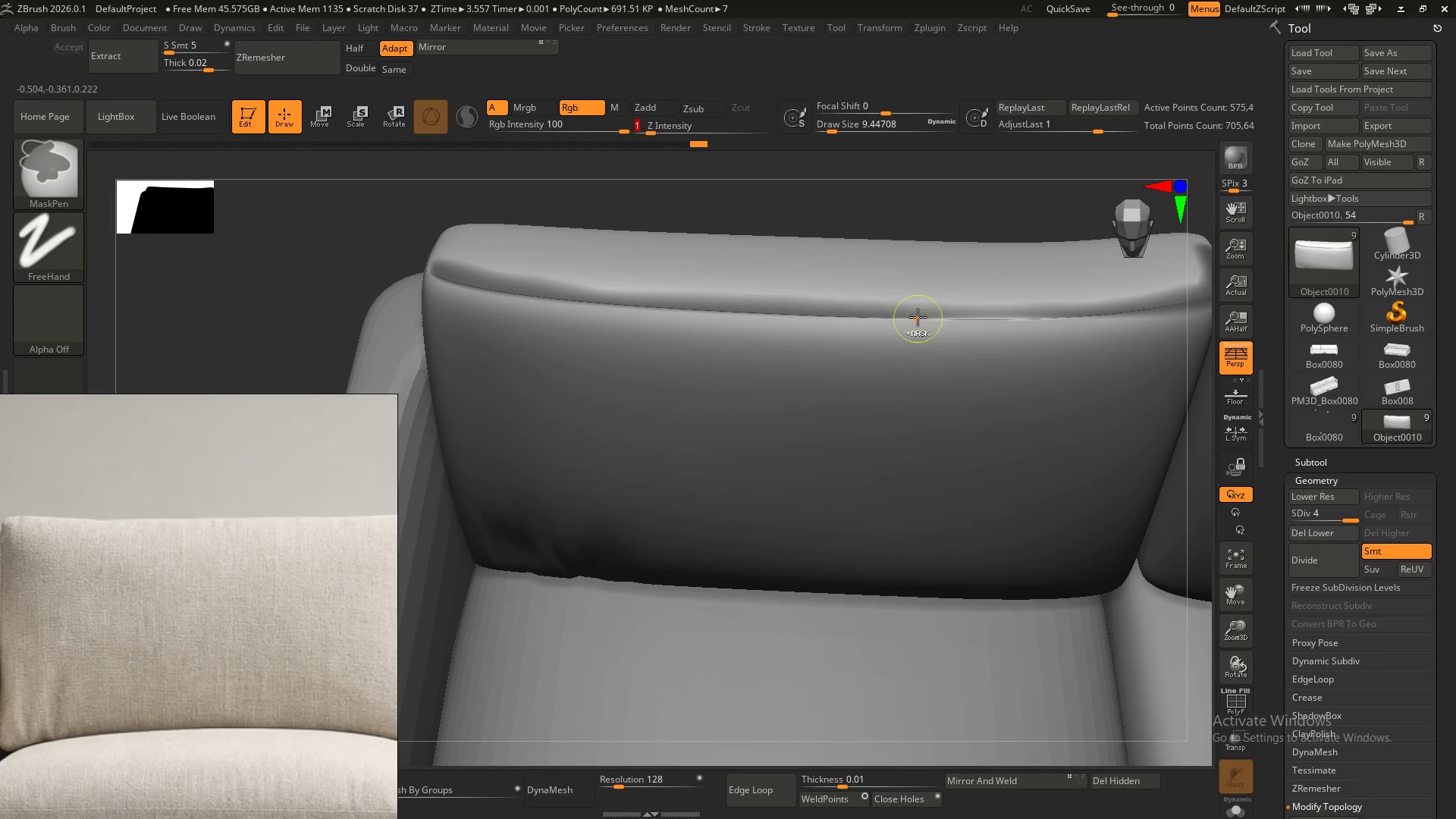 
left_click_drag(start_coordinate=[918, 316], to_coordinate=[1018, 320])
 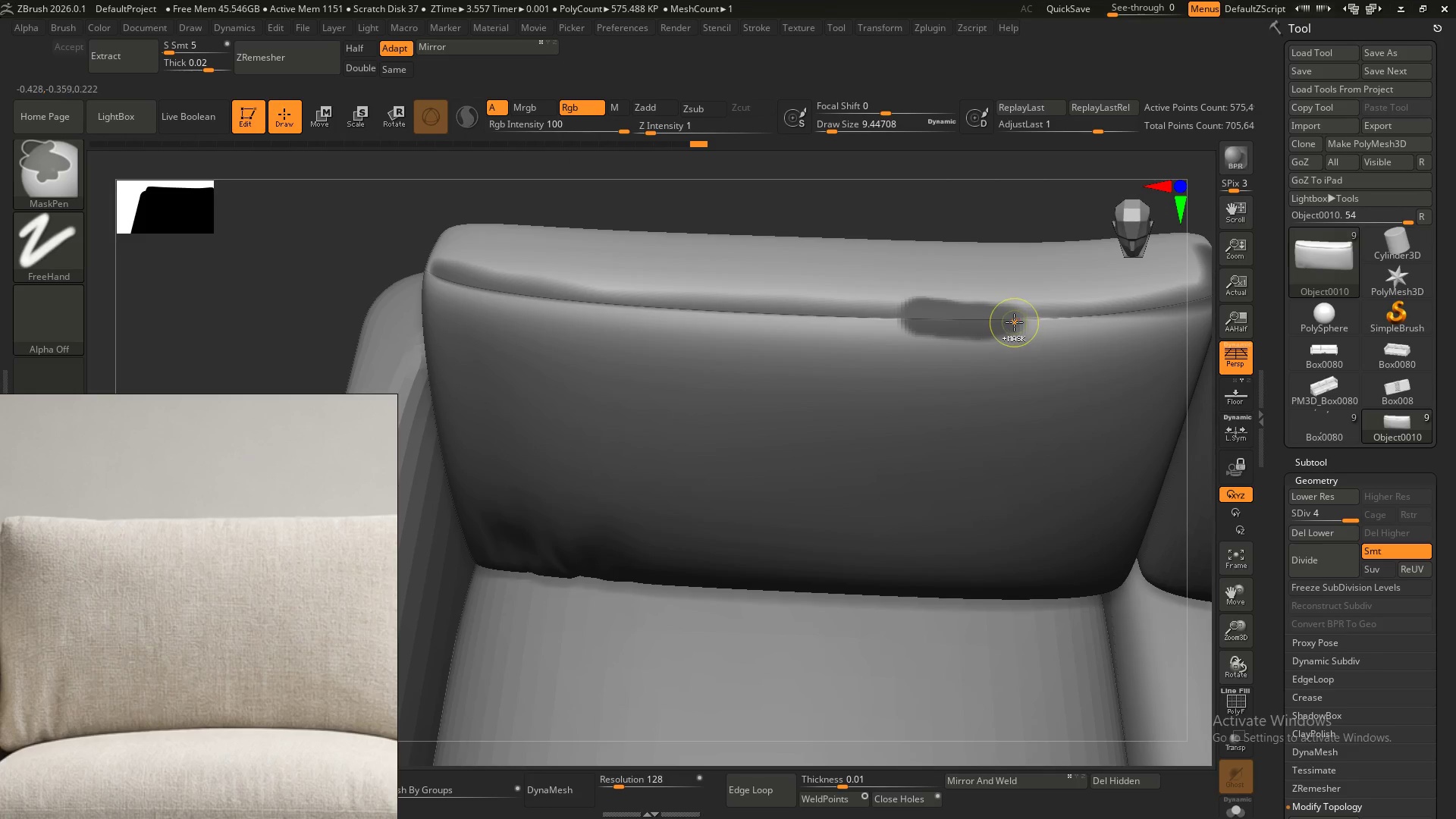 
key(Control+Z)
 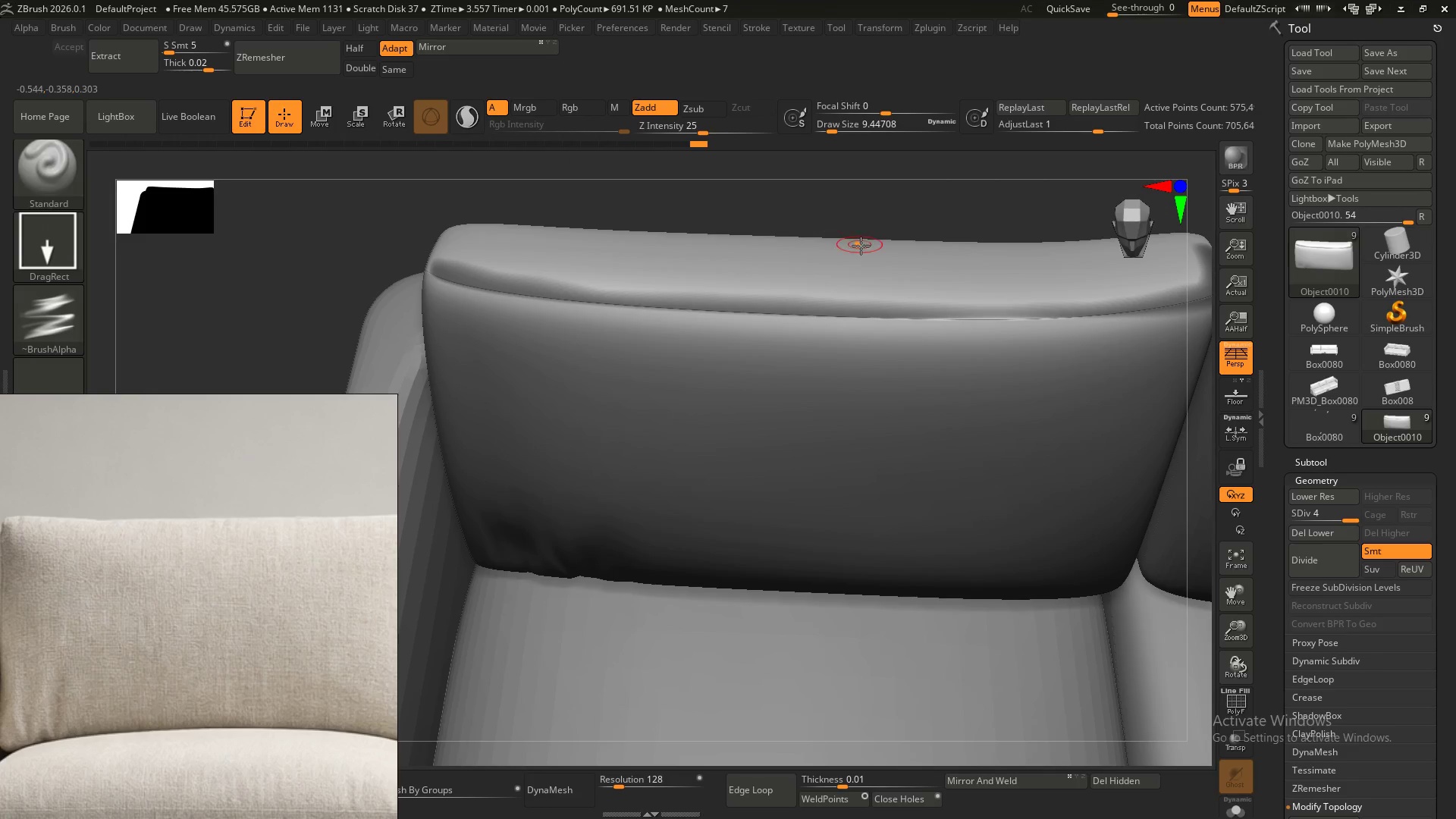 
hold_key(key=ControlLeft, duration=1.5)
left_click_drag(start_coordinate=[1040, 321], to_coordinate=[915, 322])
 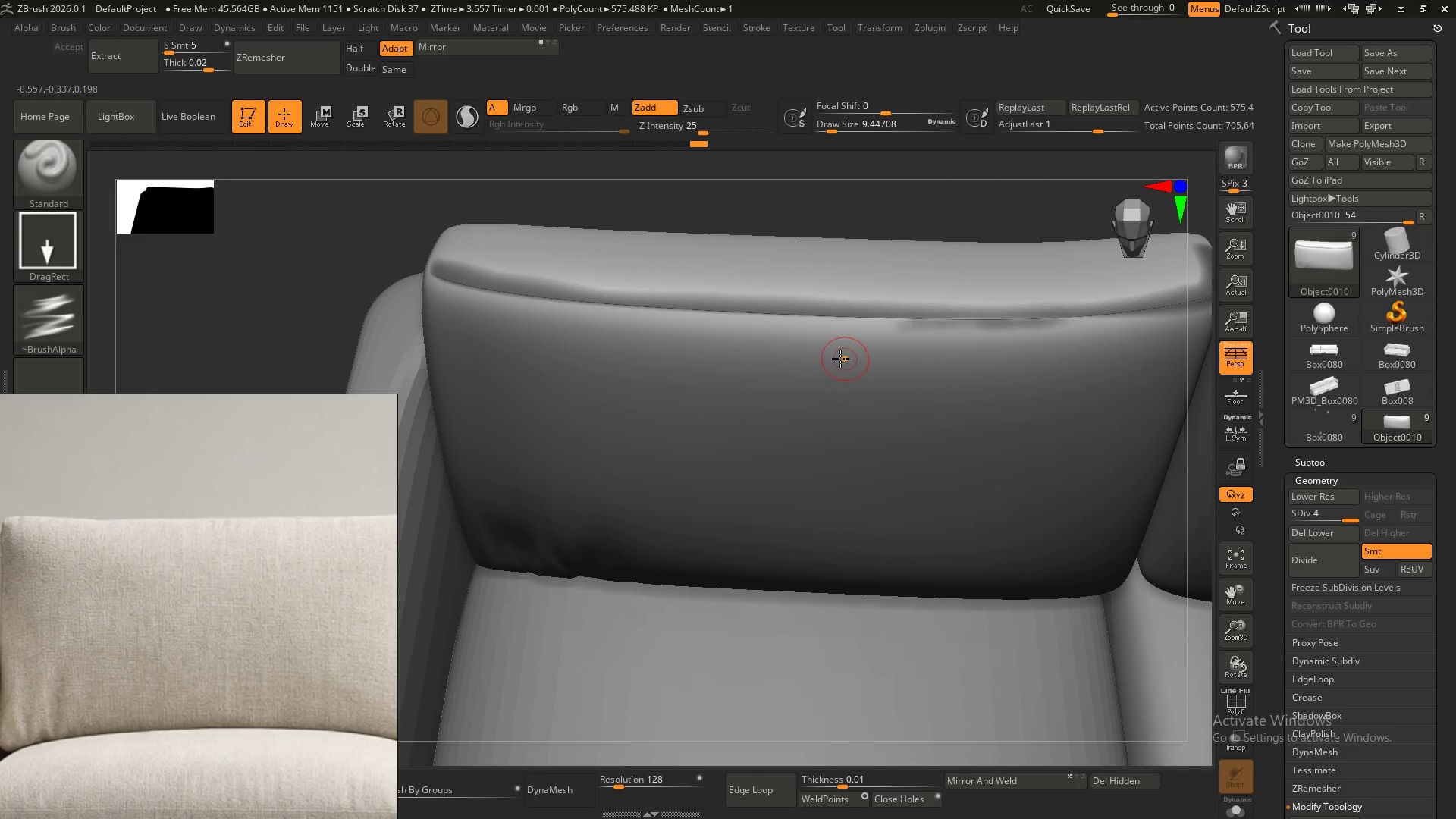 
hold_key(key=ControlLeft, duration=1.51)
 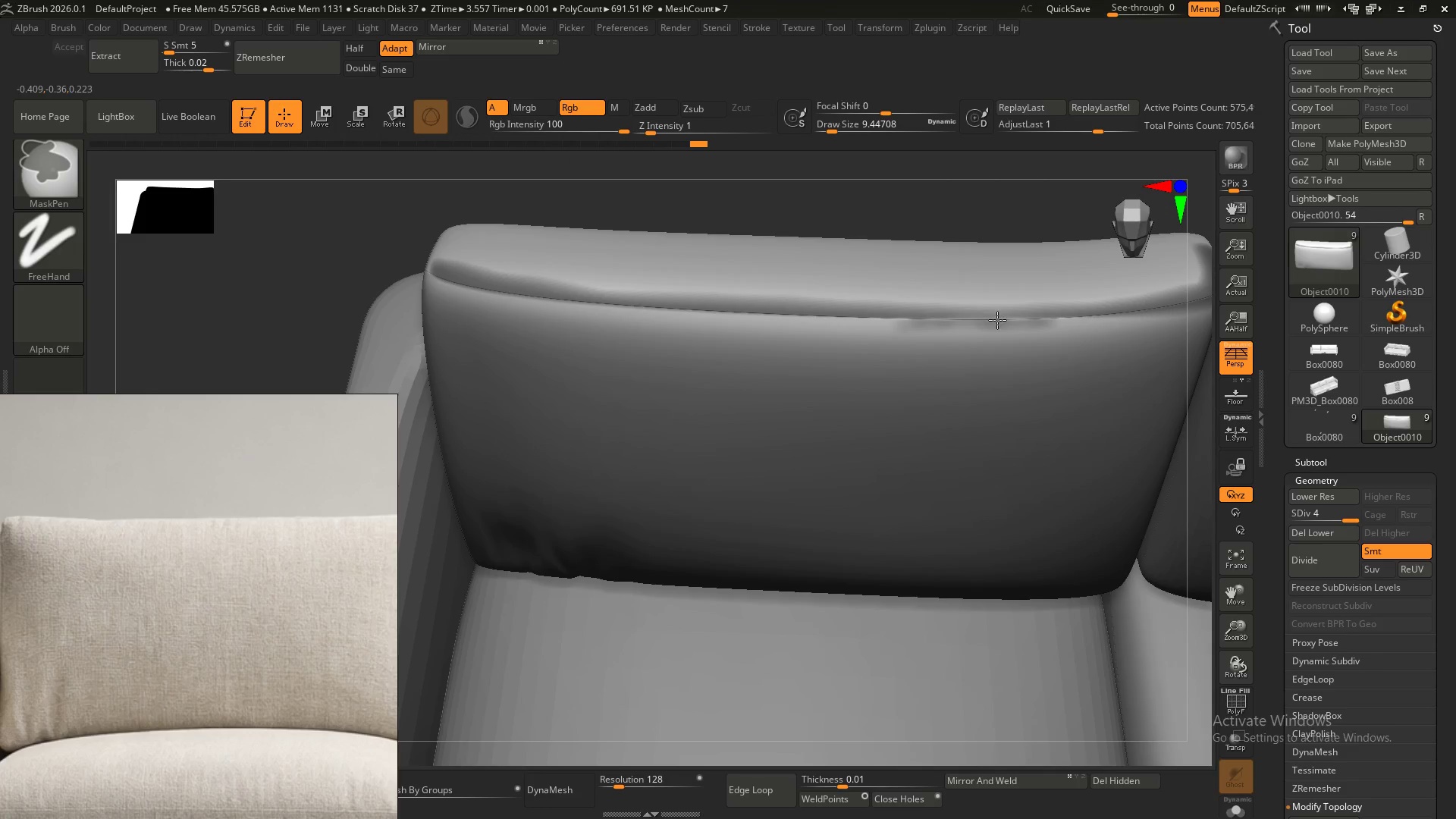 
hold_key(key=ControlLeft, duration=1.36)
 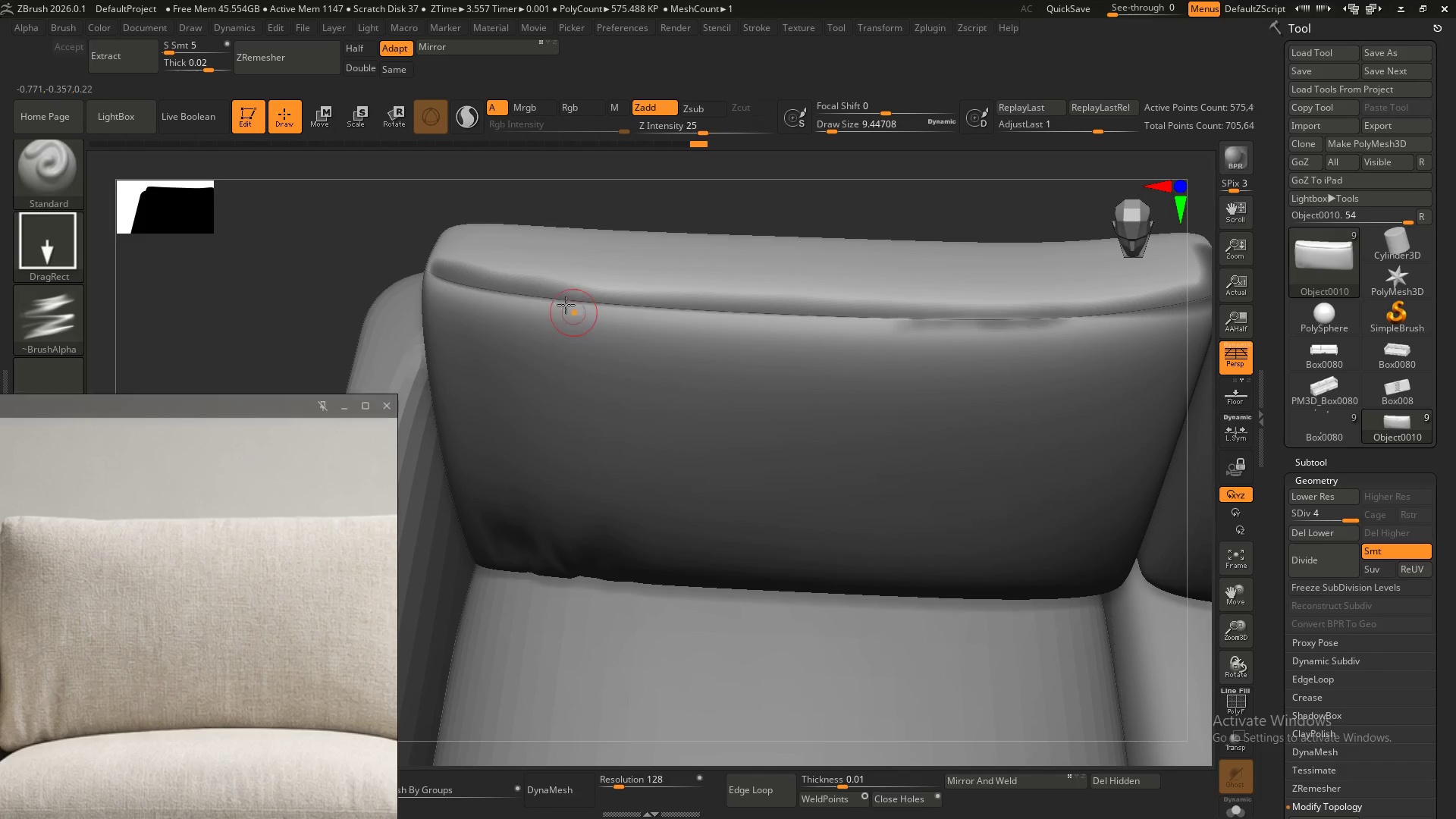 
left_click_drag(start_coordinate=[512, 301], to_coordinate=[516, 314])
 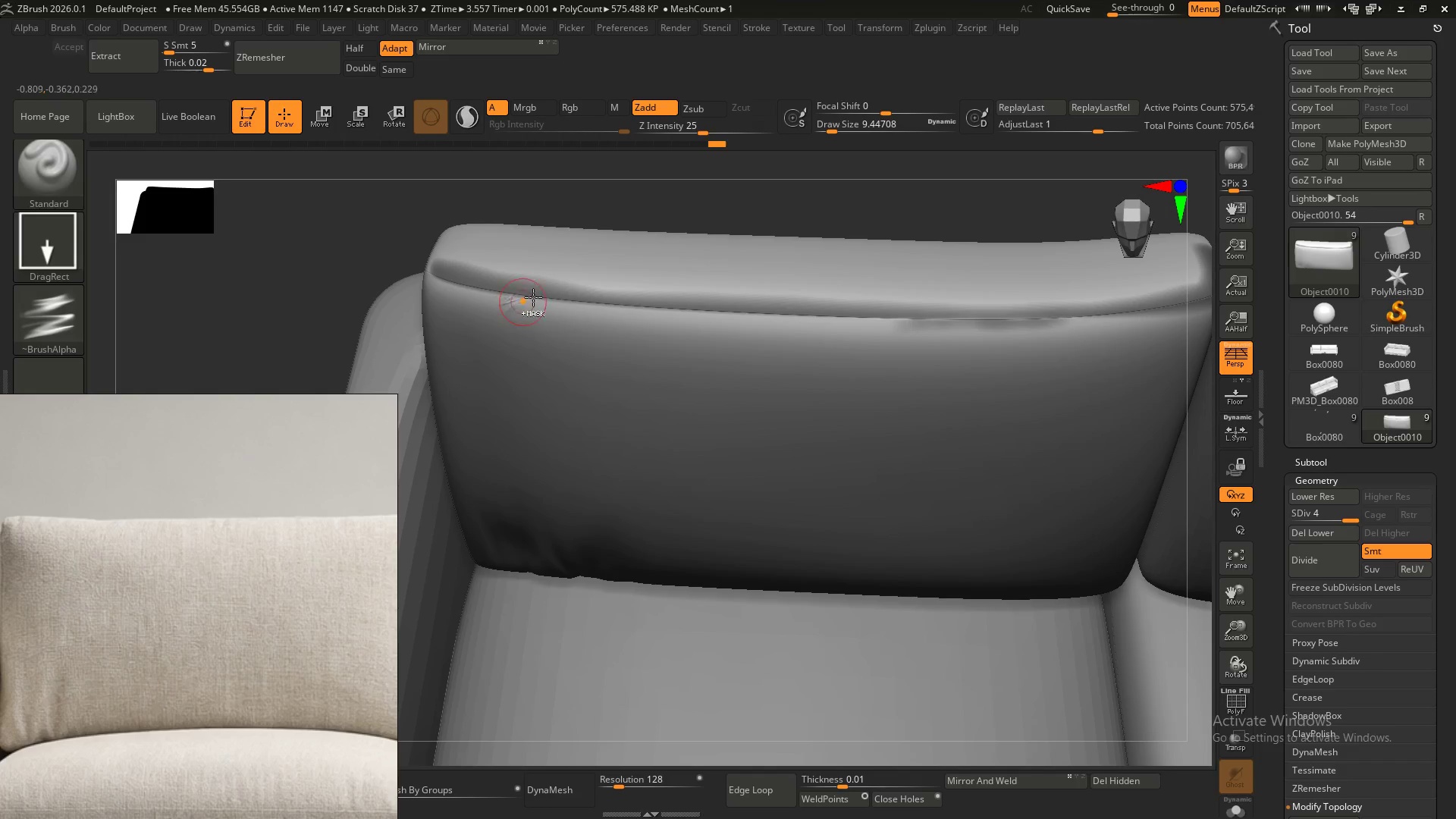 
key(Control+ControlLeft)
 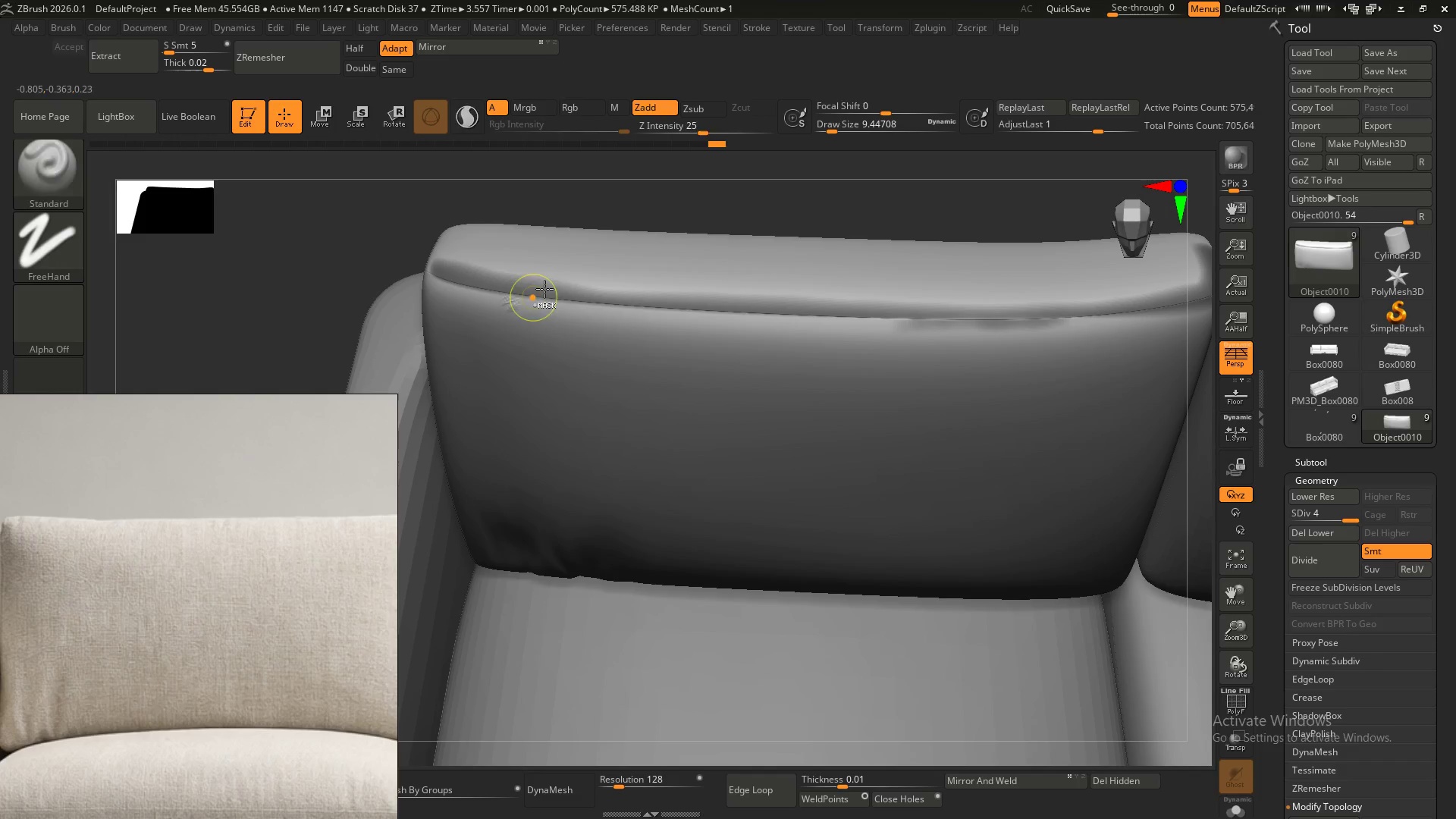 
key(Control+Z)
 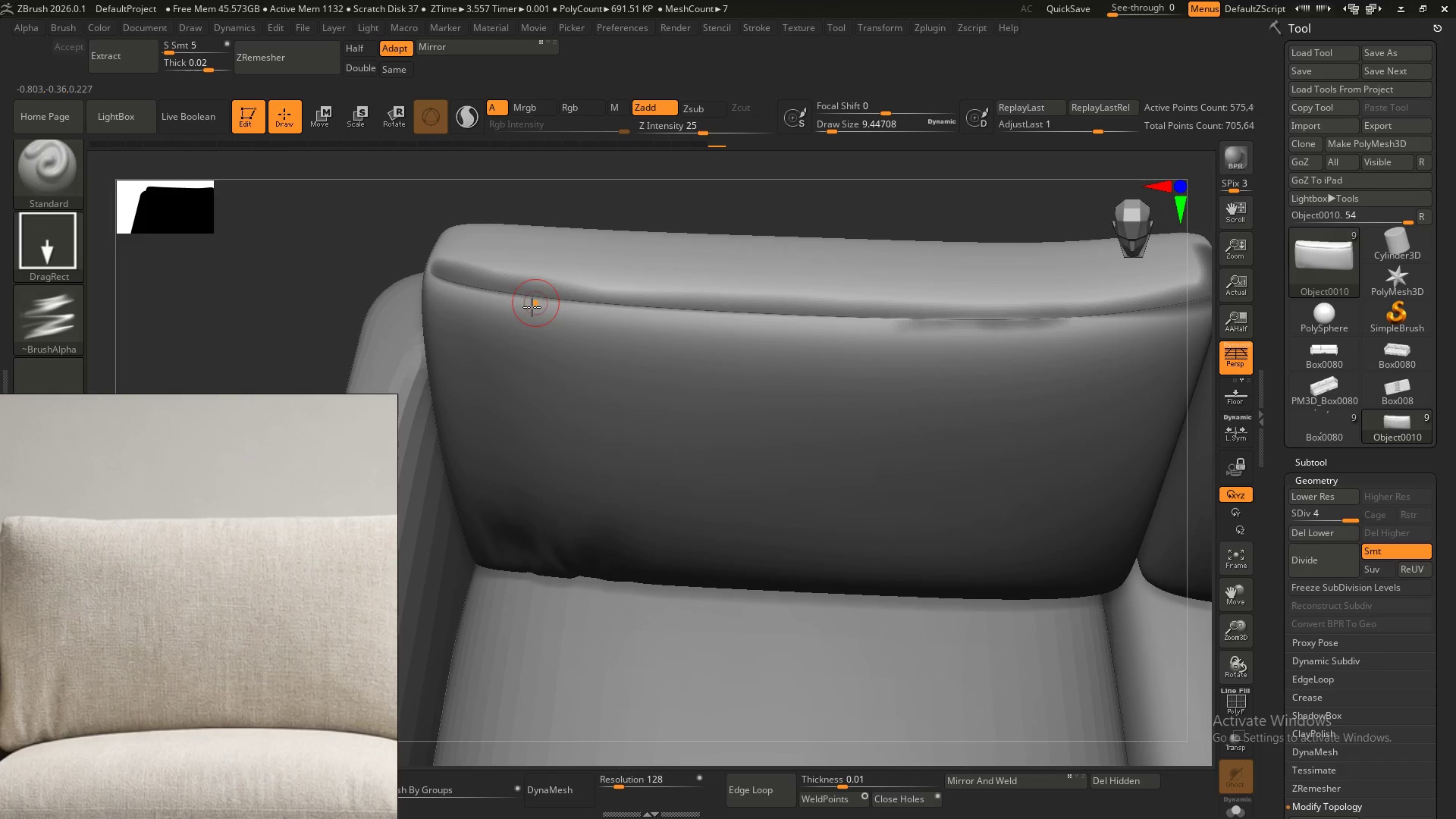 
hold_key(key=AltLeft, duration=1.5)
left_click_drag(start_coordinate=[510, 303], to_coordinate=[419, 321])
 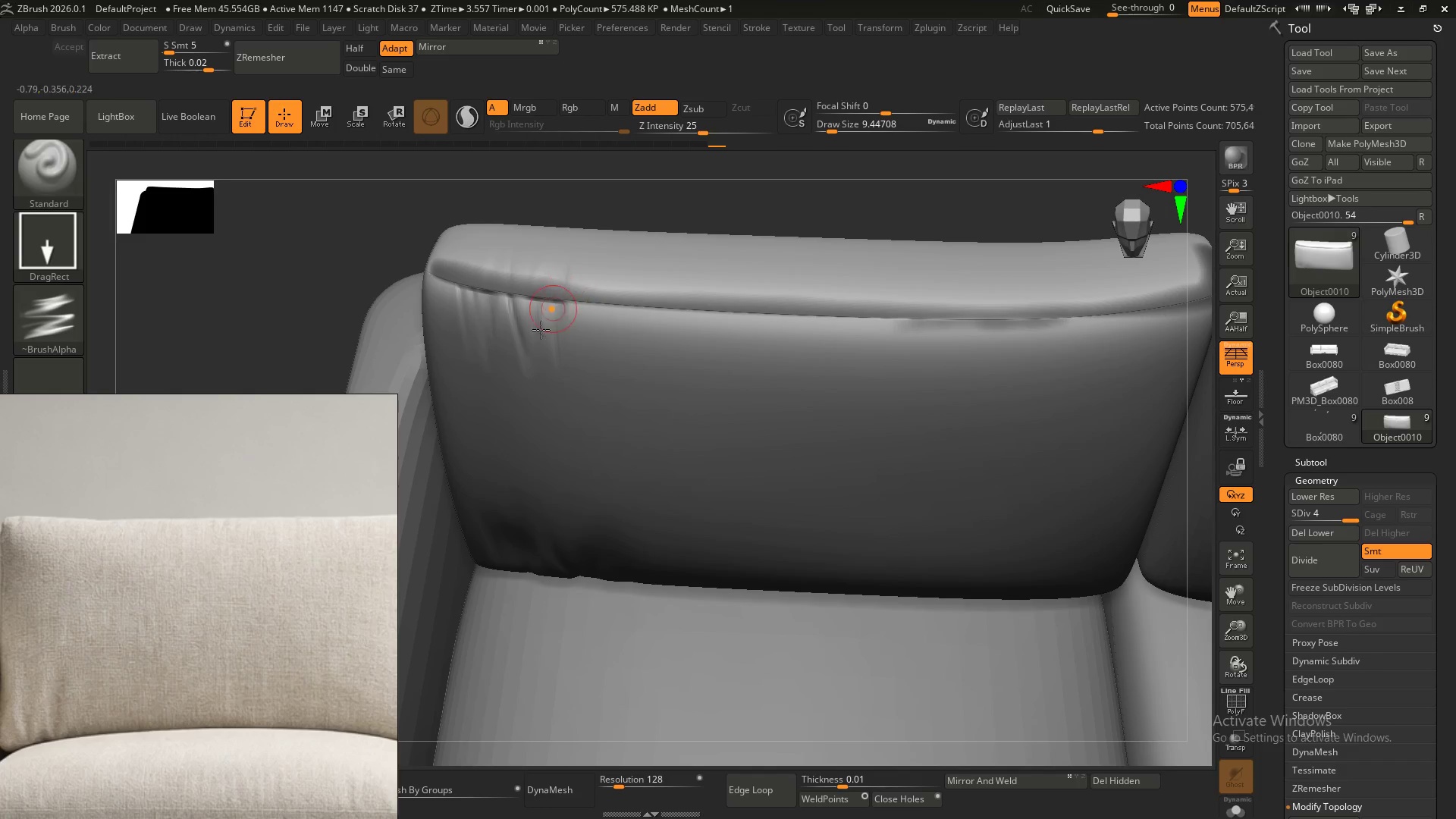 
hold_key(key=AltLeft, duration=1.52)
 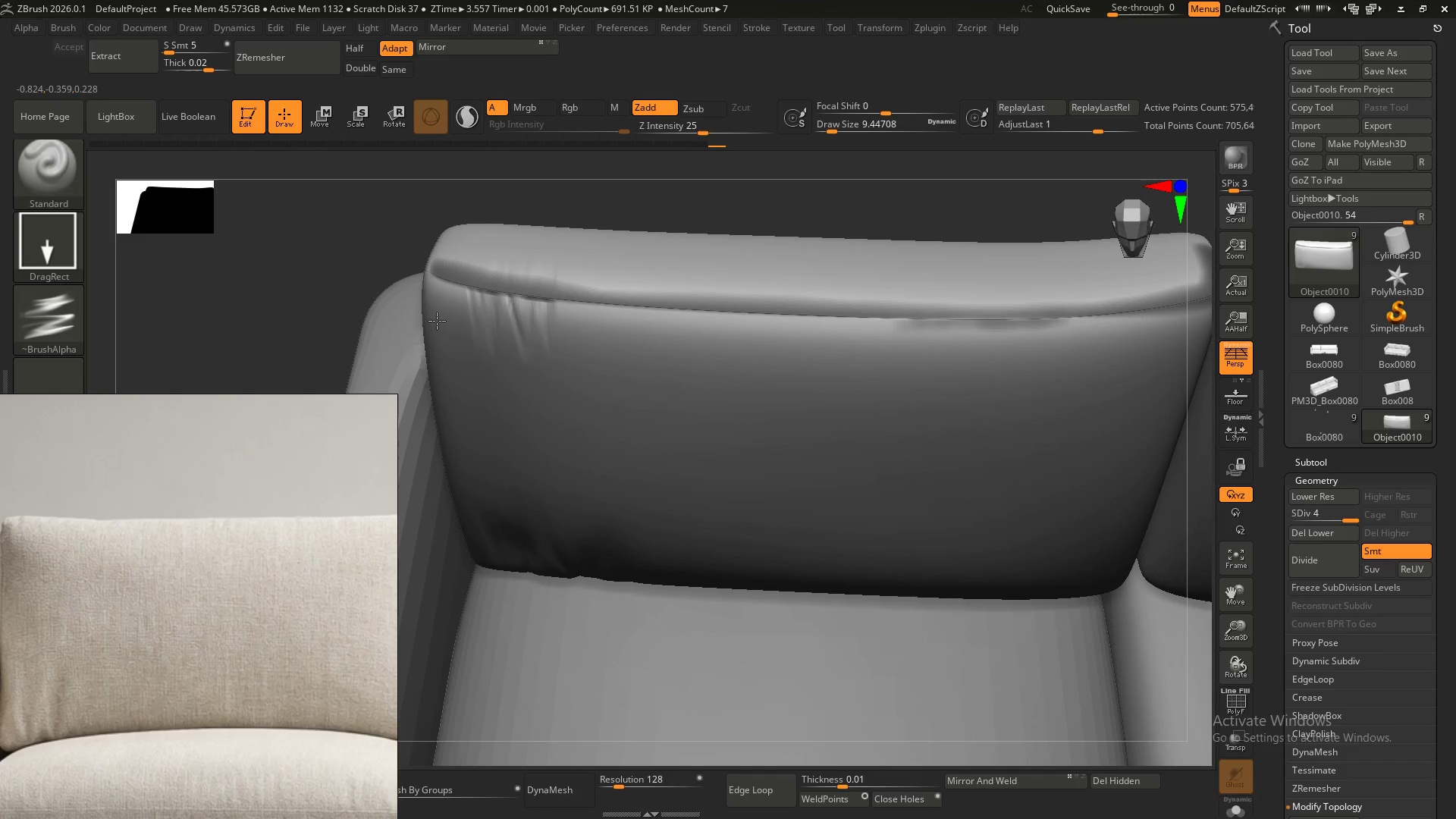 
hold_key(key=AltLeft, duration=1.5)
 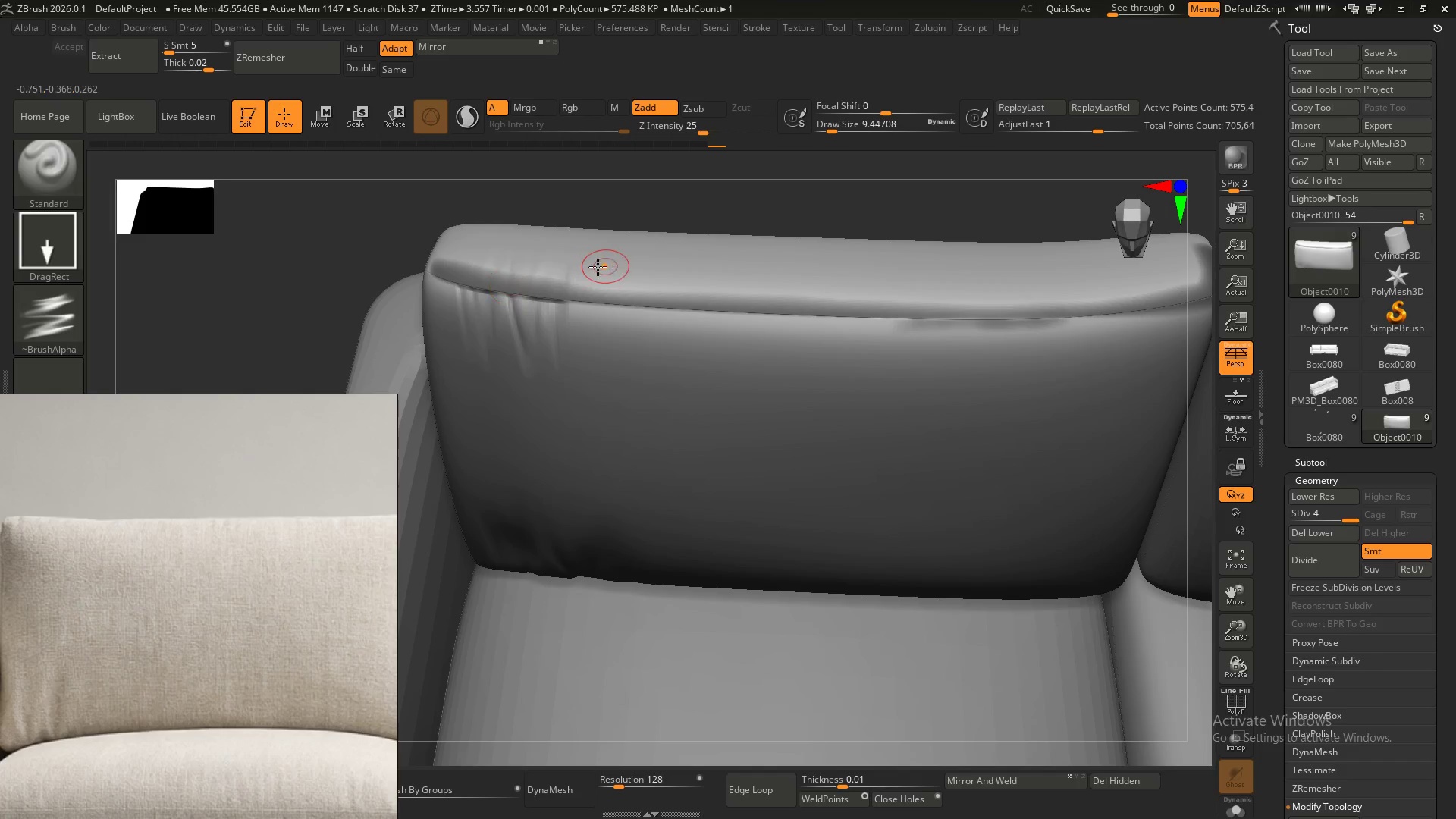 
hold_key(key=AltLeft, duration=0.33)
 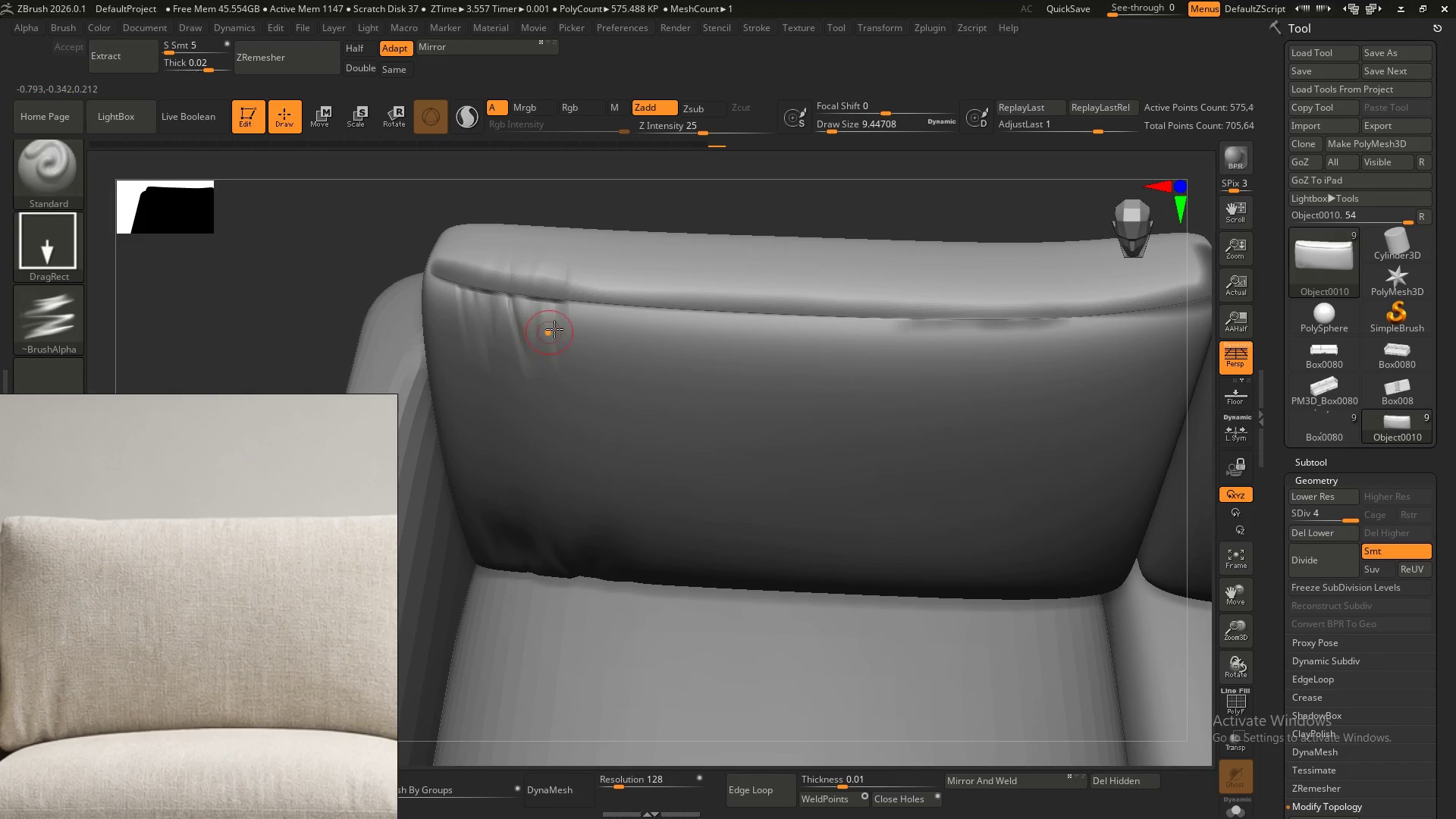 
hold_key(key=AltLeft, duration=9.36)
 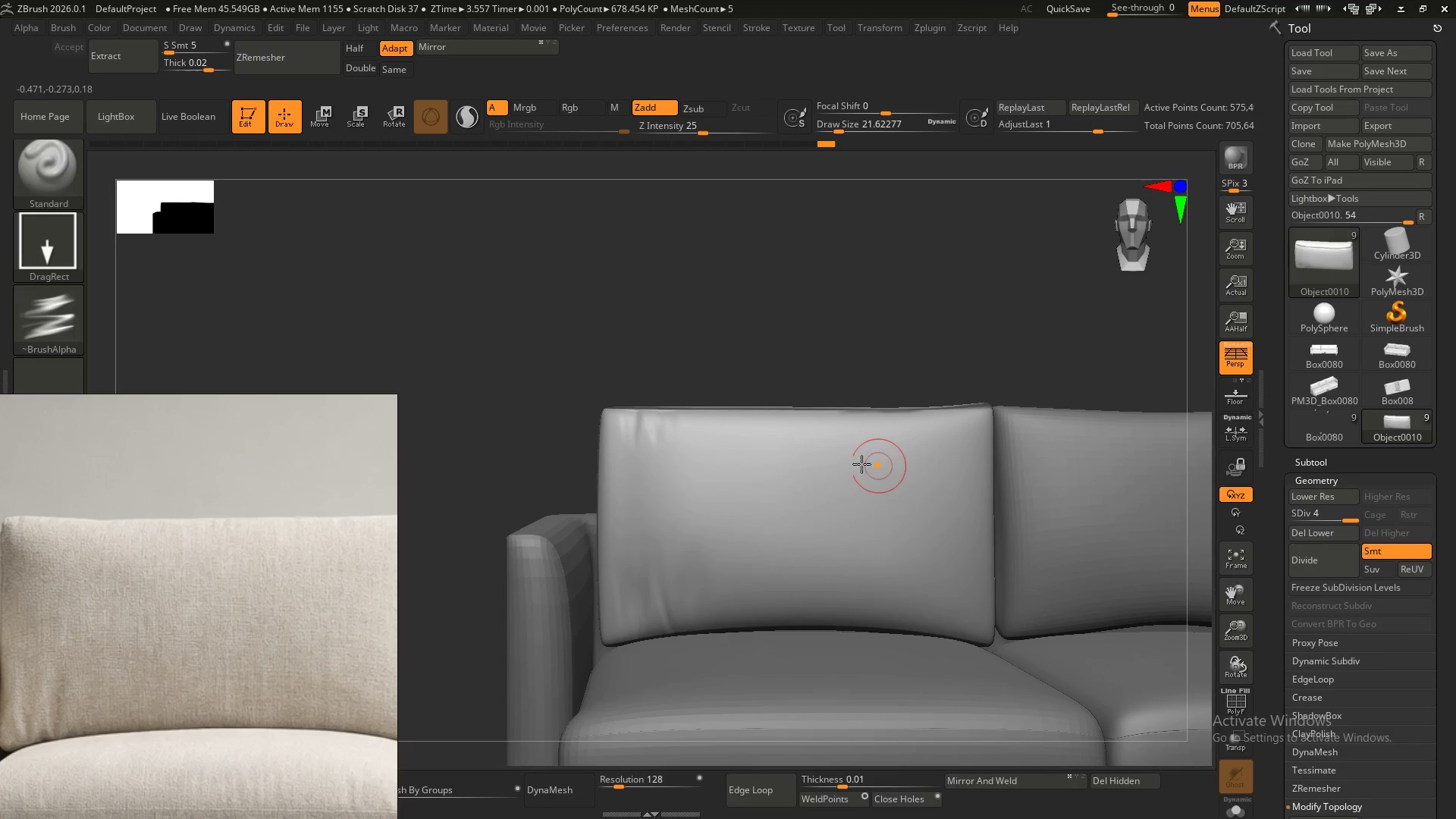 
hold_key(key=S, duration=0.67)
 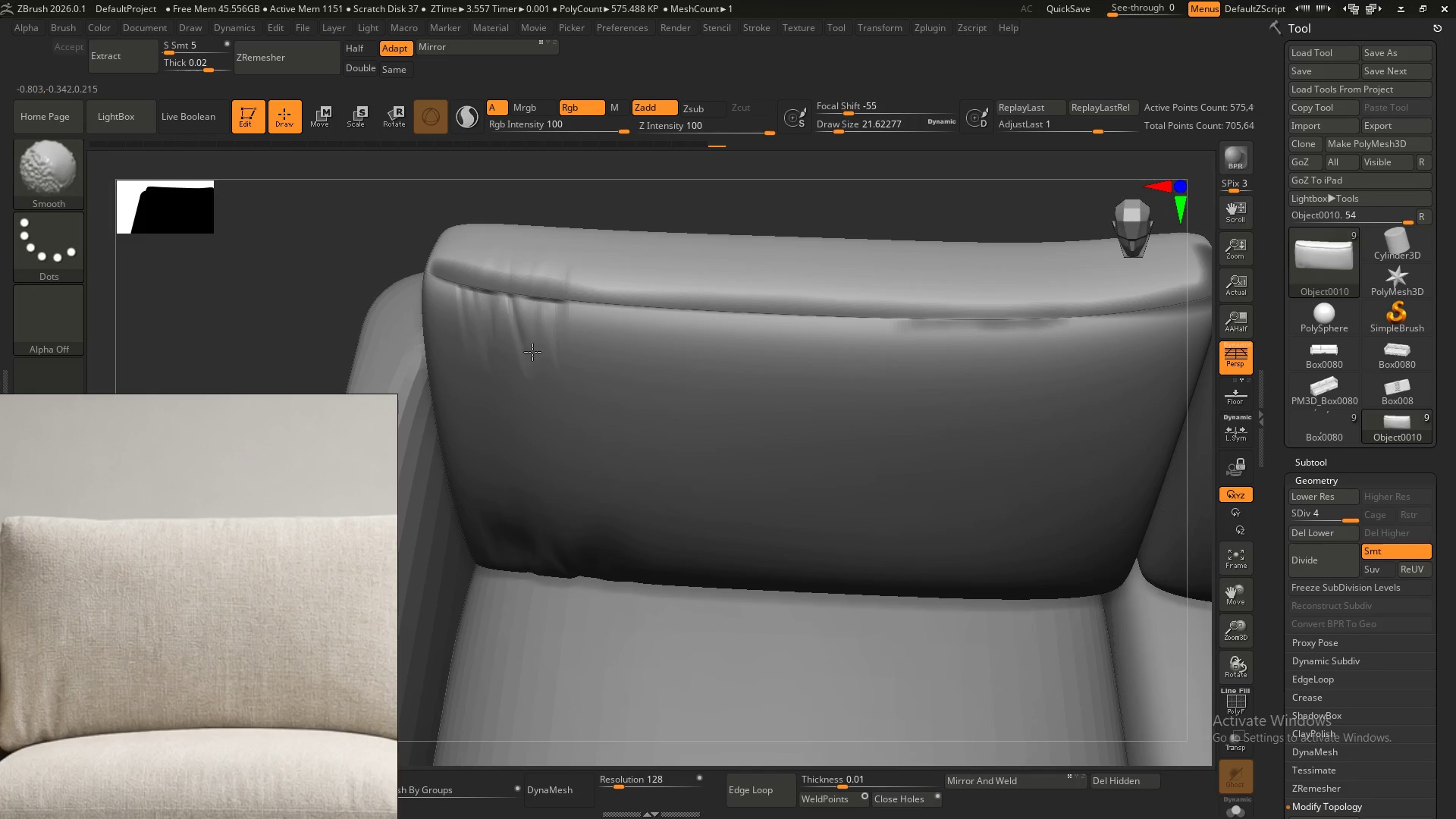 
left_click_drag(start_coordinate=[564, 327], to_coordinate=[570, 329])
 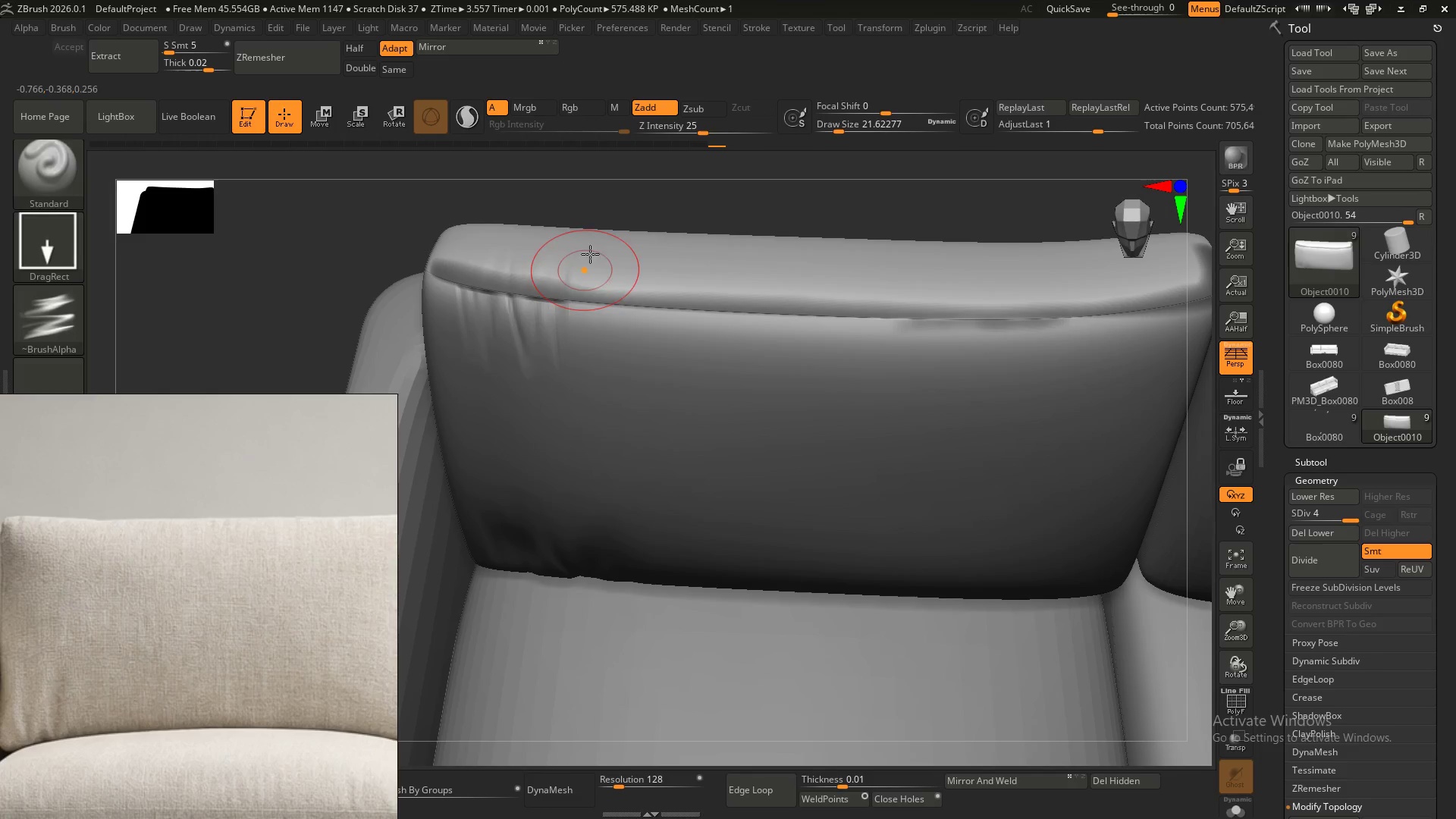 
hold_key(key=ShiftLeft, duration=1.51)
left_click_drag(start_coordinate=[535, 326], to_coordinate=[532, 362])
 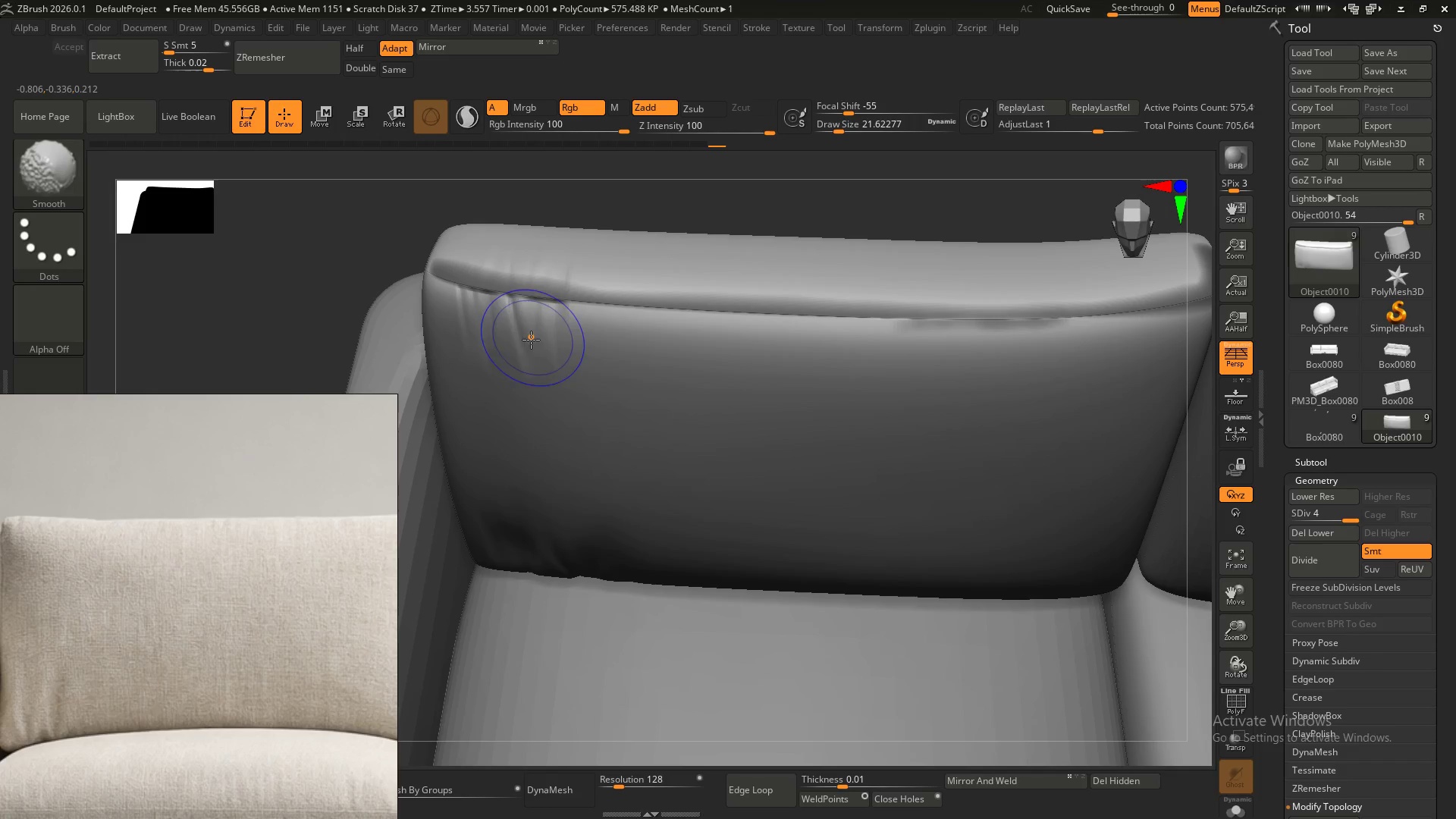 
left_click_drag(start_coordinate=[532, 338], to_coordinate=[526, 381])
 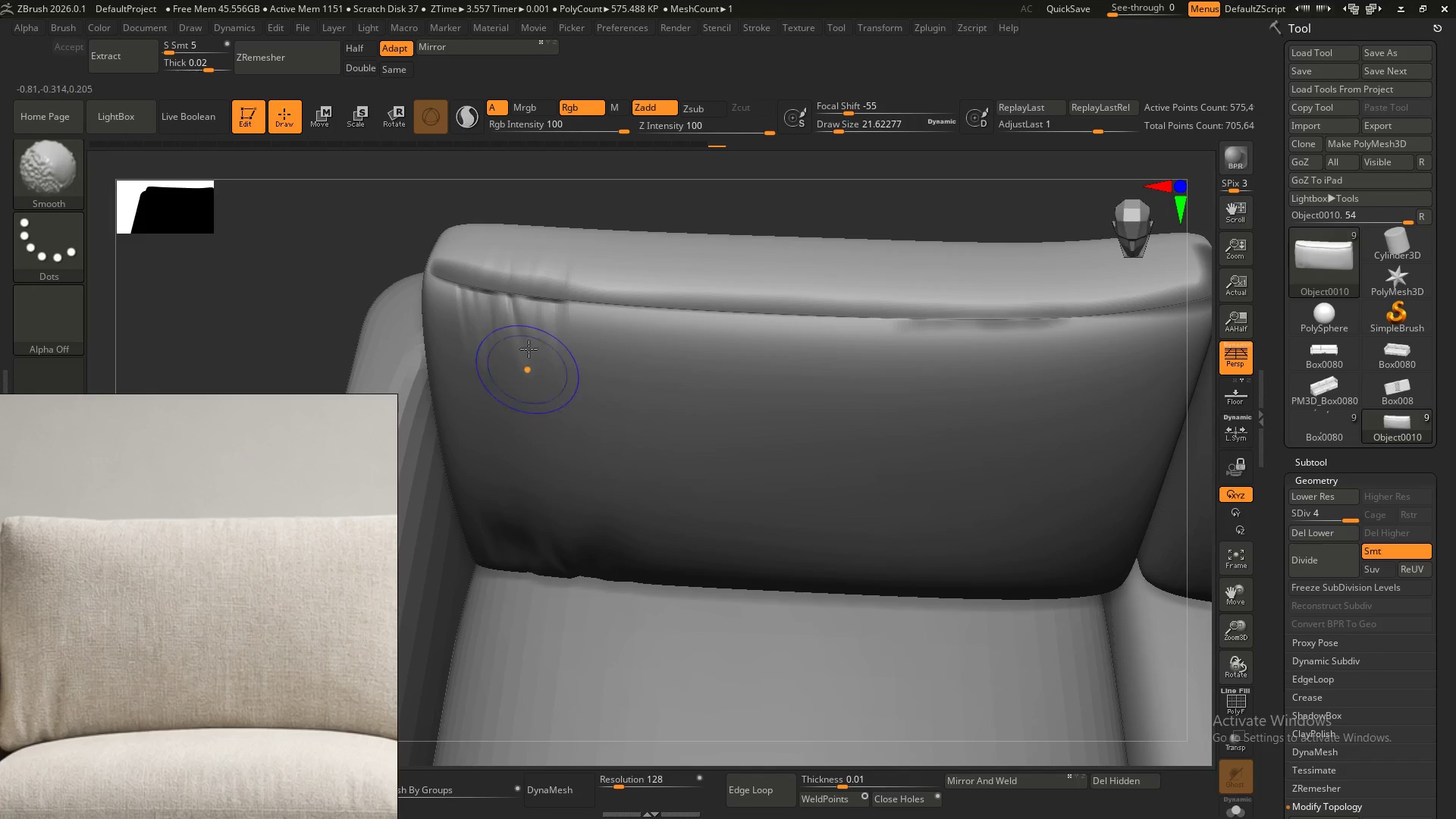 
left_click_drag(start_coordinate=[529, 349], to_coordinate=[515, 378])
 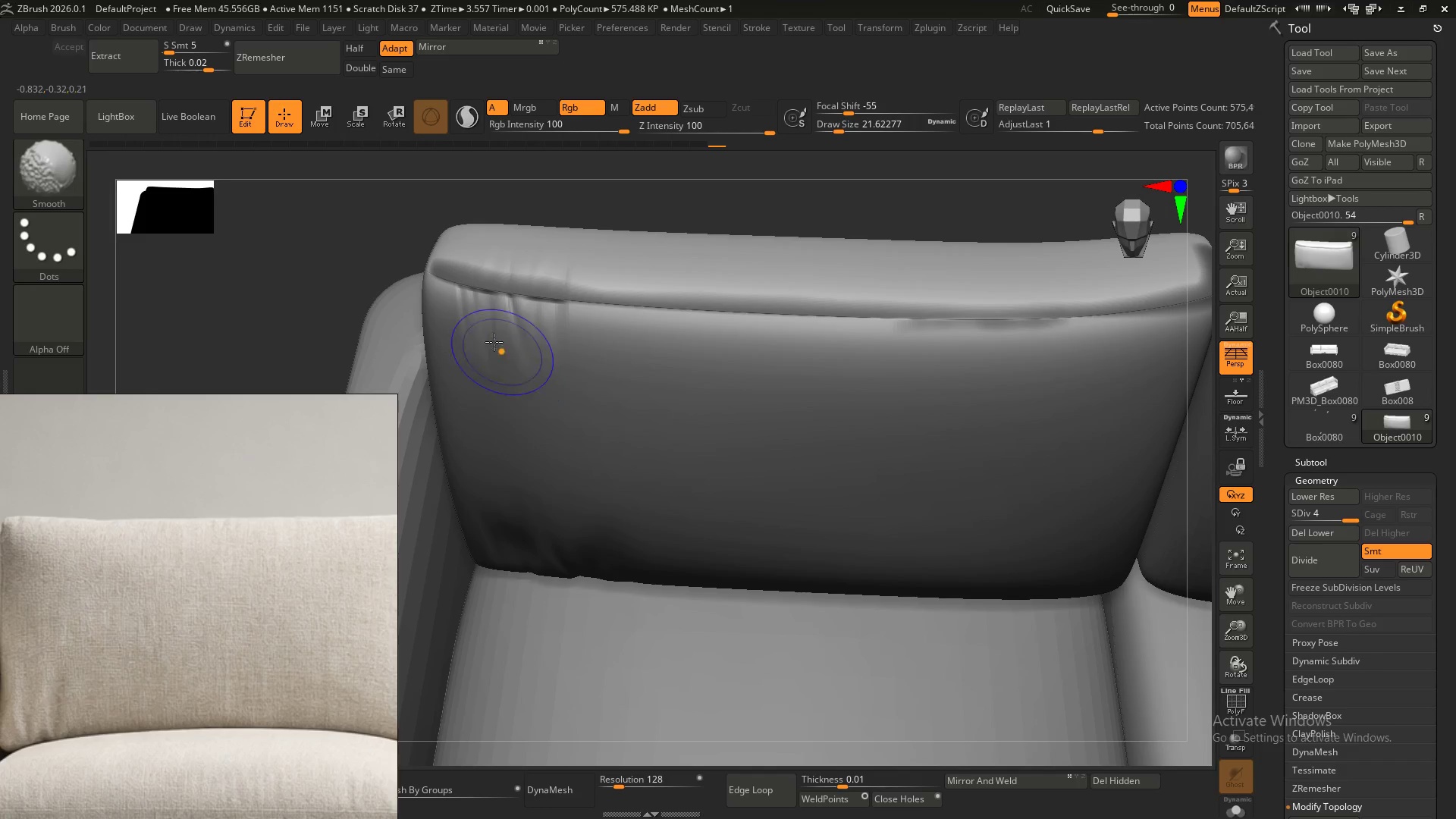 
left_click_drag(start_coordinate=[501, 350], to_coordinate=[485, 378])
 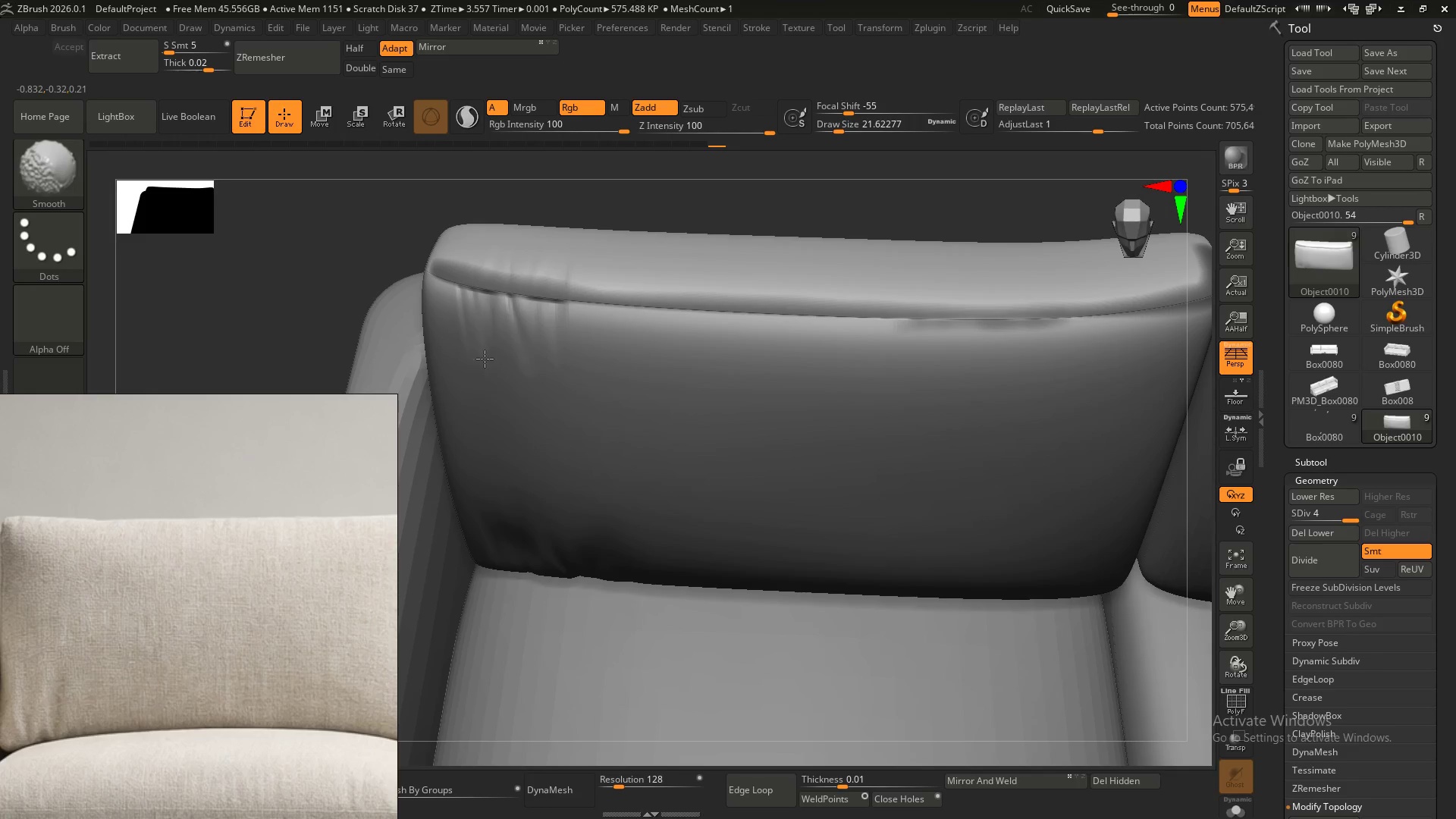 
left_click_drag(start_coordinate=[485, 356], to_coordinate=[475, 366])
 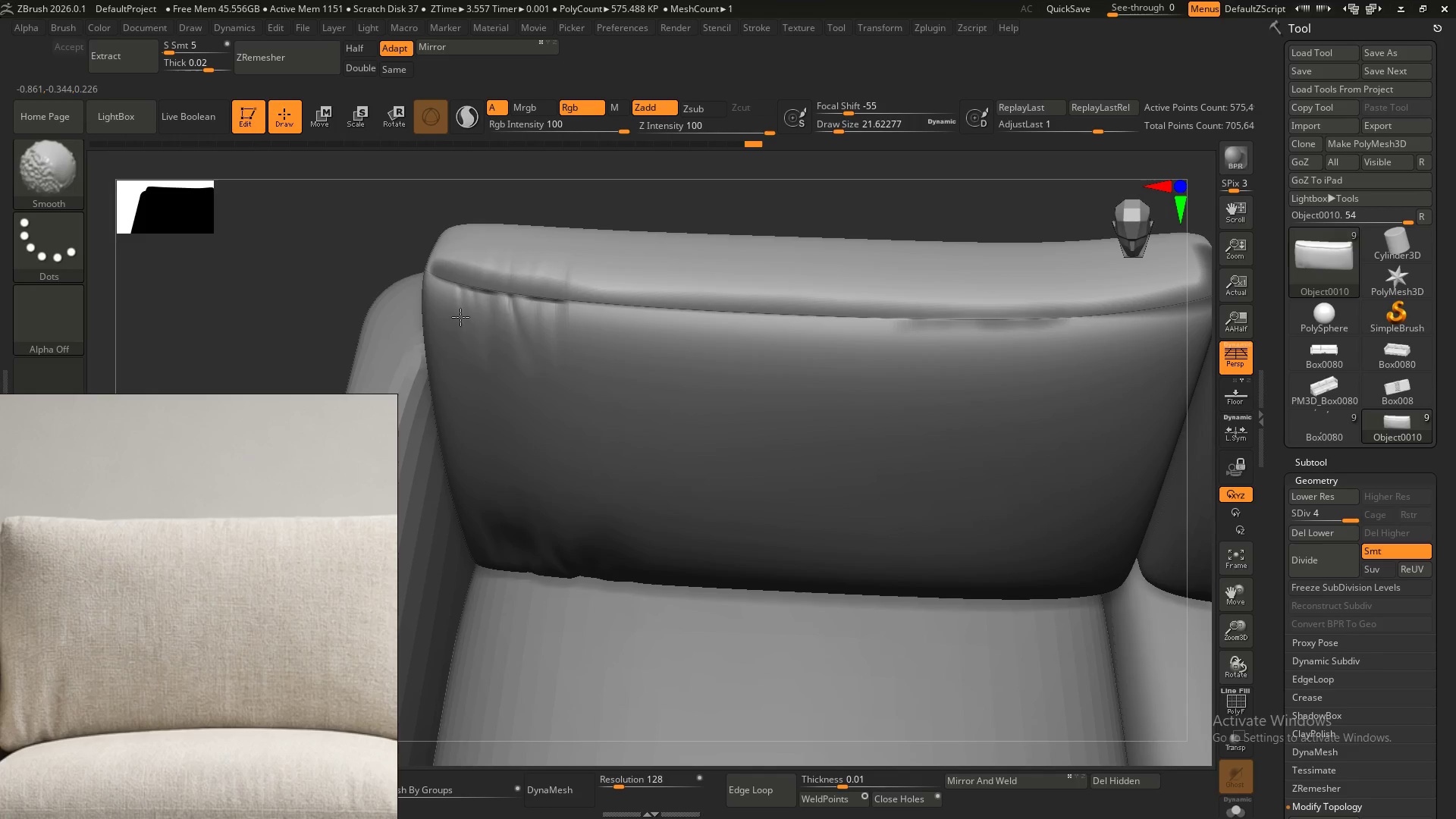 
hold_key(key=ShiftLeft, duration=1.5)
left_click_drag(start_coordinate=[475, 340], to_coordinate=[465, 352])
 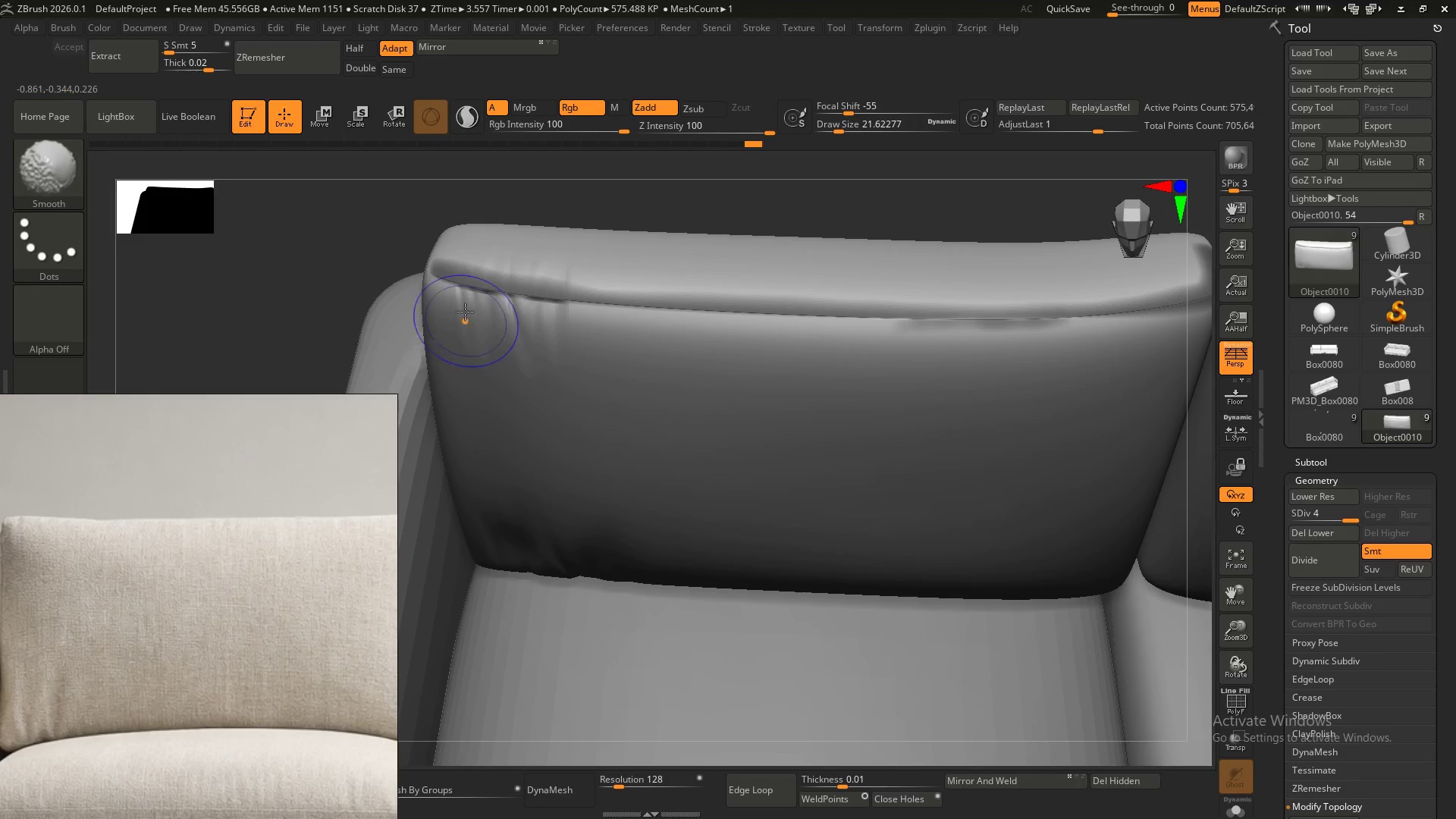 
left_click_drag(start_coordinate=[465, 313], to_coordinate=[458, 338])
 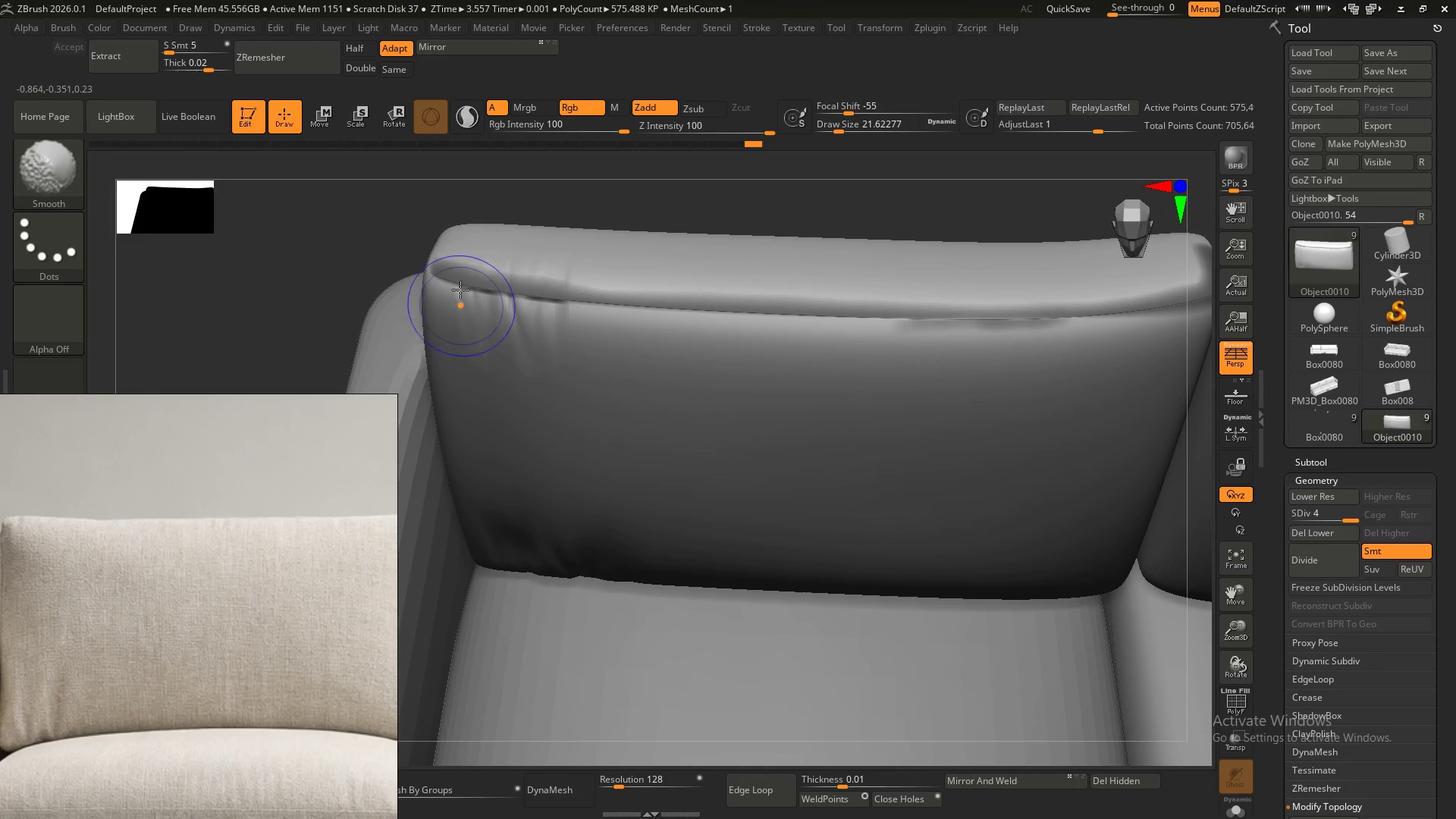 
left_click_drag(start_coordinate=[461, 301], to_coordinate=[454, 330])
 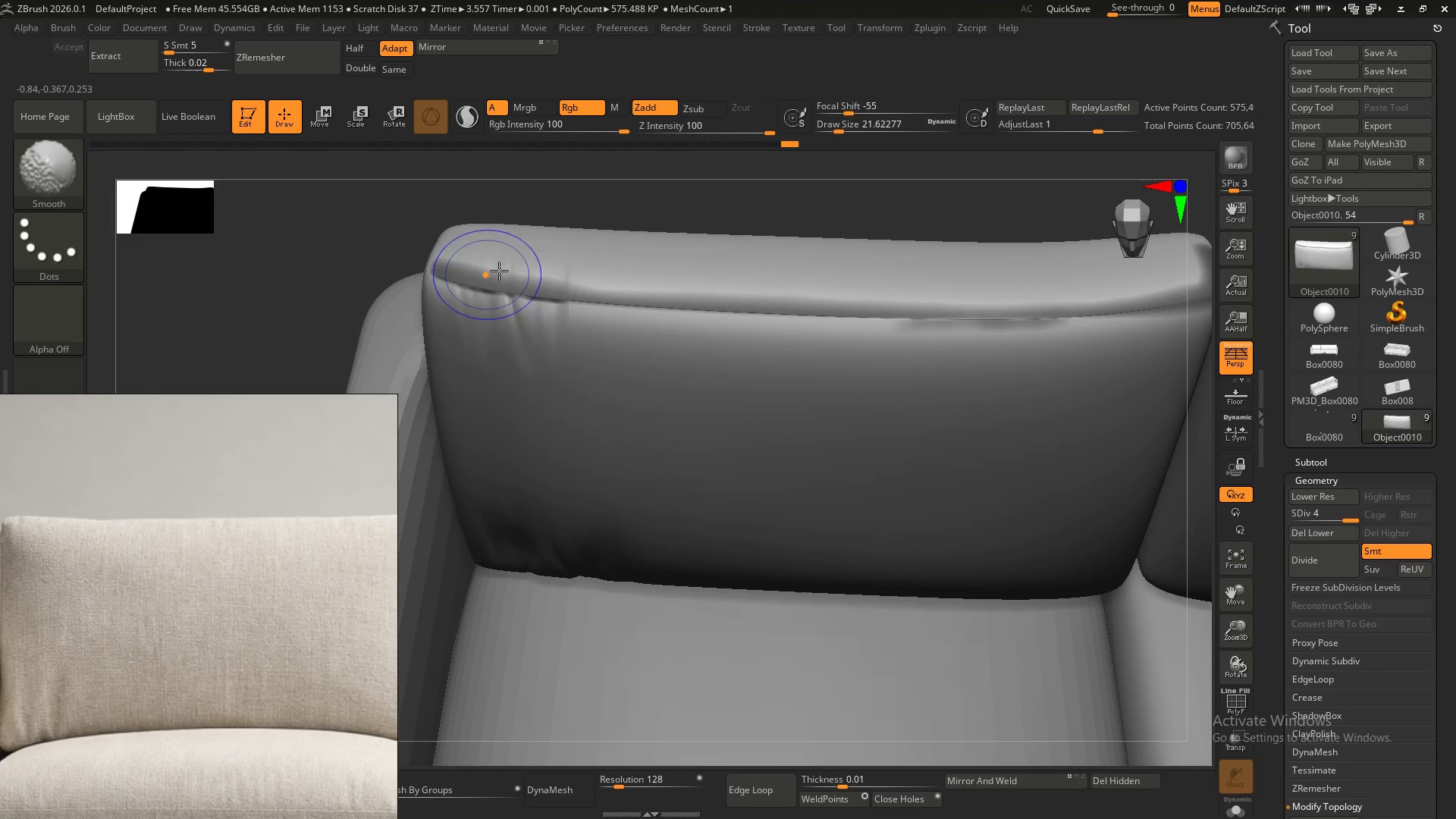 
left_click_drag(start_coordinate=[510, 267], to_coordinate=[538, 273])
 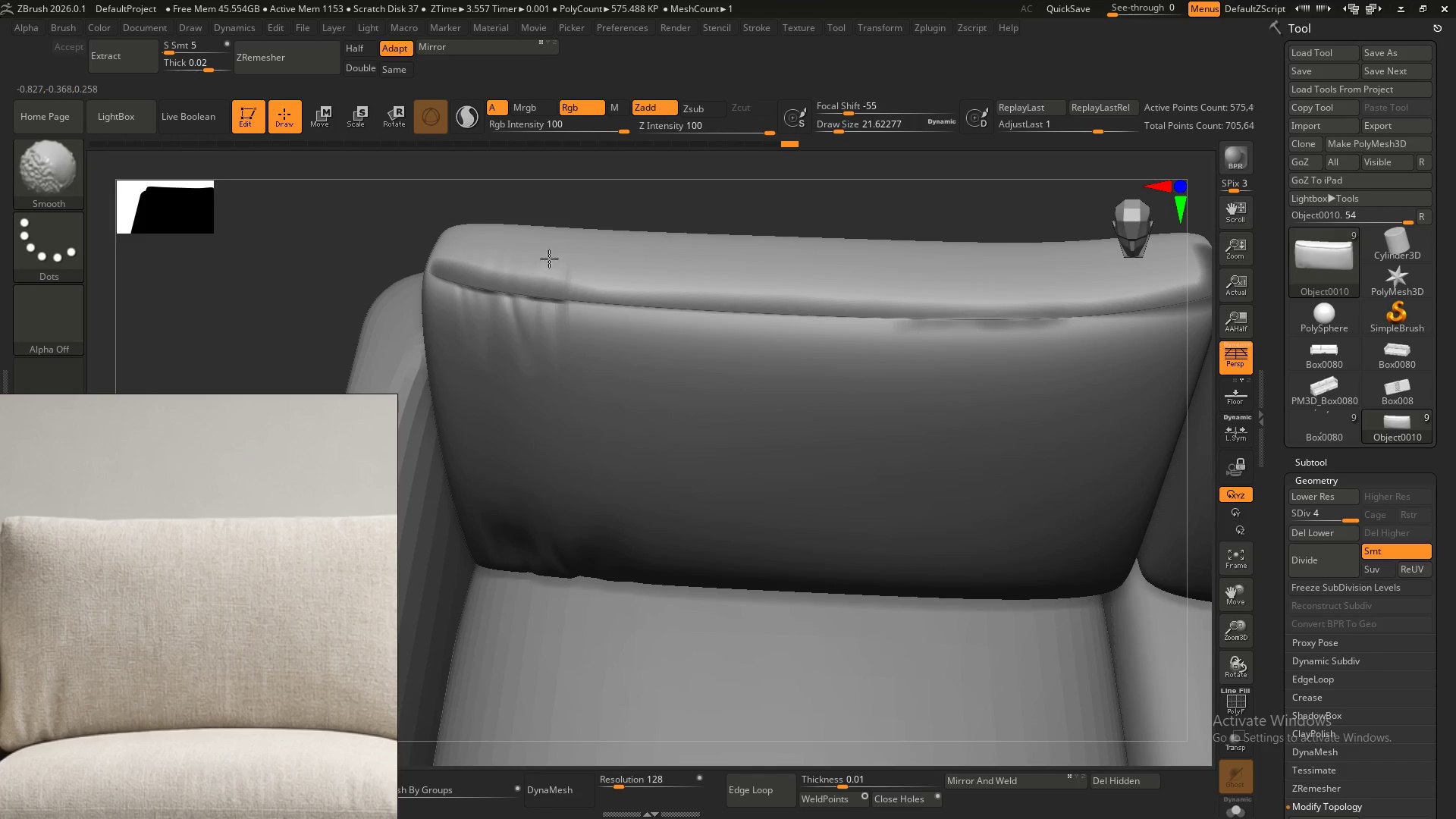 
left_click_drag(start_coordinate=[546, 262], to_coordinate=[557, 326])
 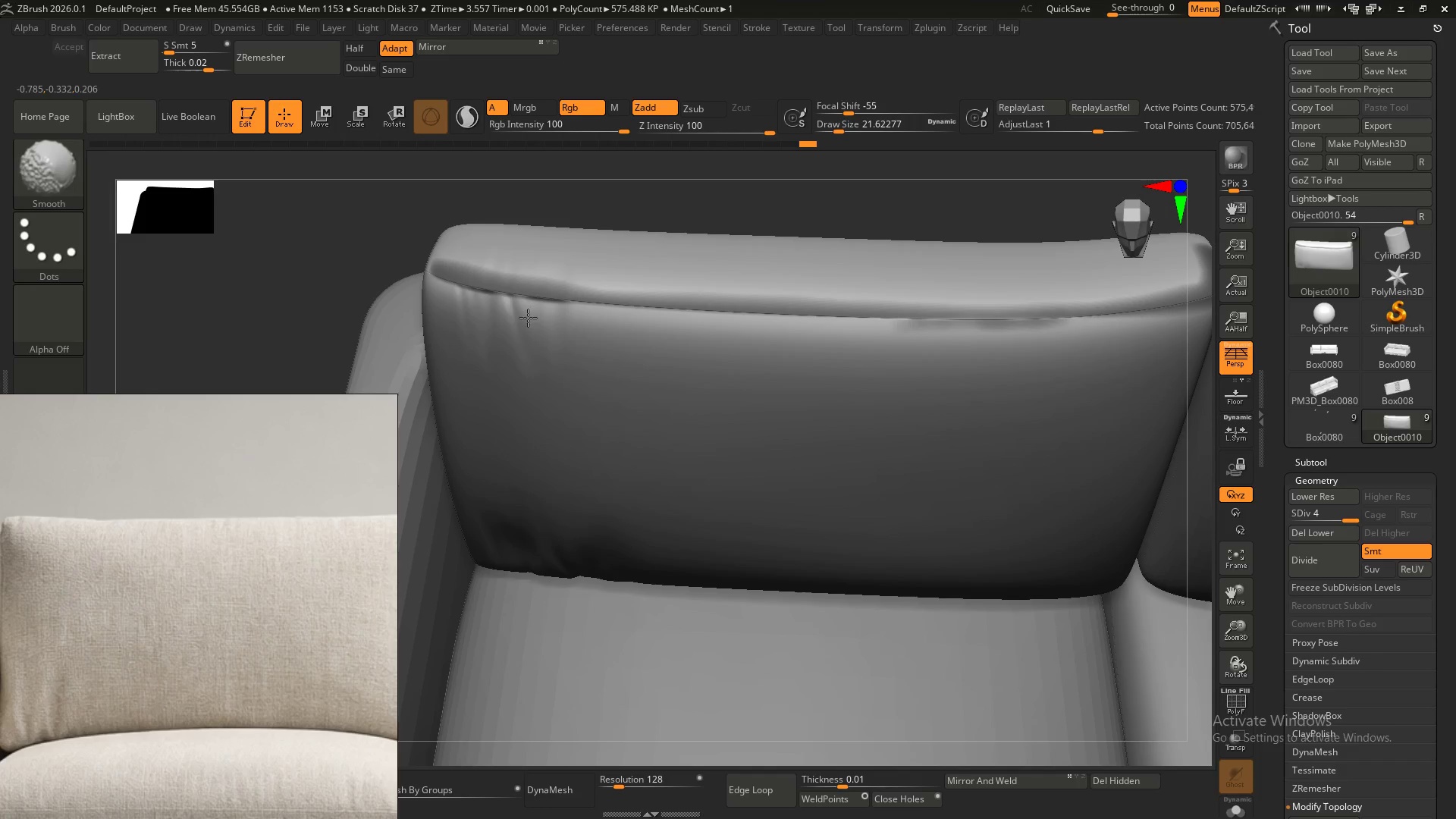 
hold_key(key=ShiftLeft, duration=1.52)
left_click_drag(start_coordinate=[559, 343], to_coordinate=[529, 322])
 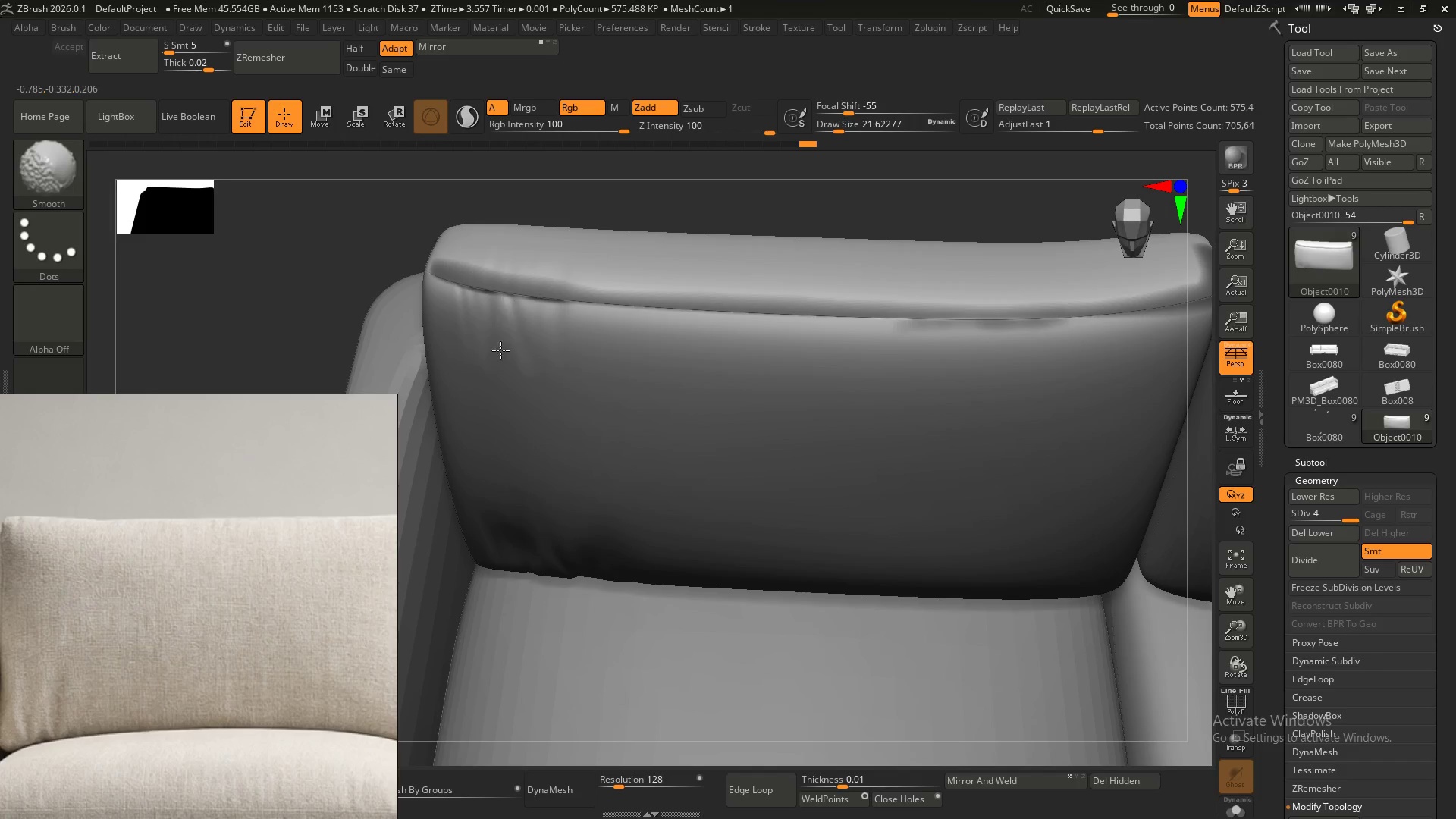 
left_click_drag(start_coordinate=[497, 312], to_coordinate=[448, 350])
 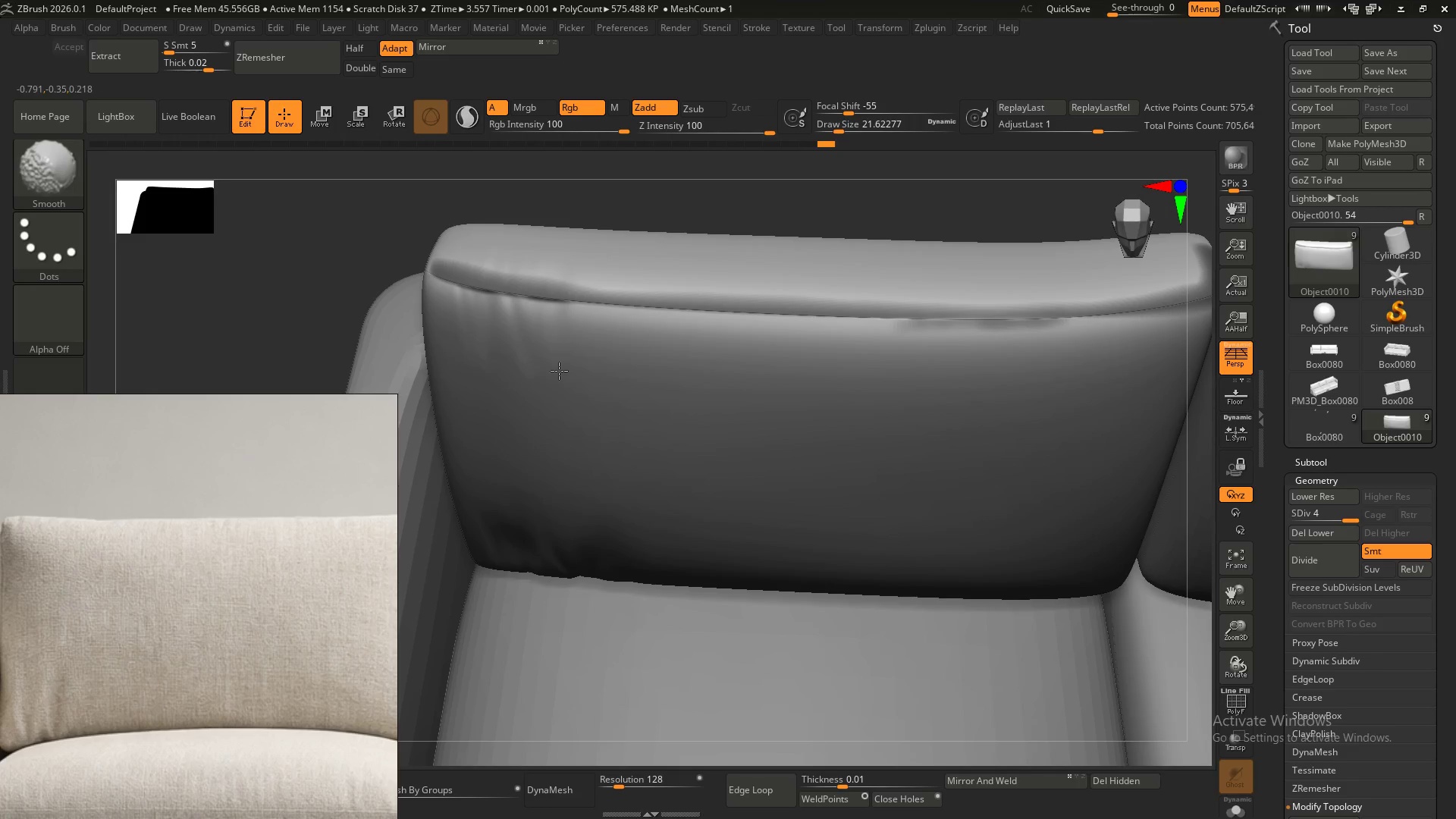 
hold_key(key=ShiftLeft, duration=1.06)
left_click_drag(start_coordinate=[551, 319], to_coordinate=[559, 396])
 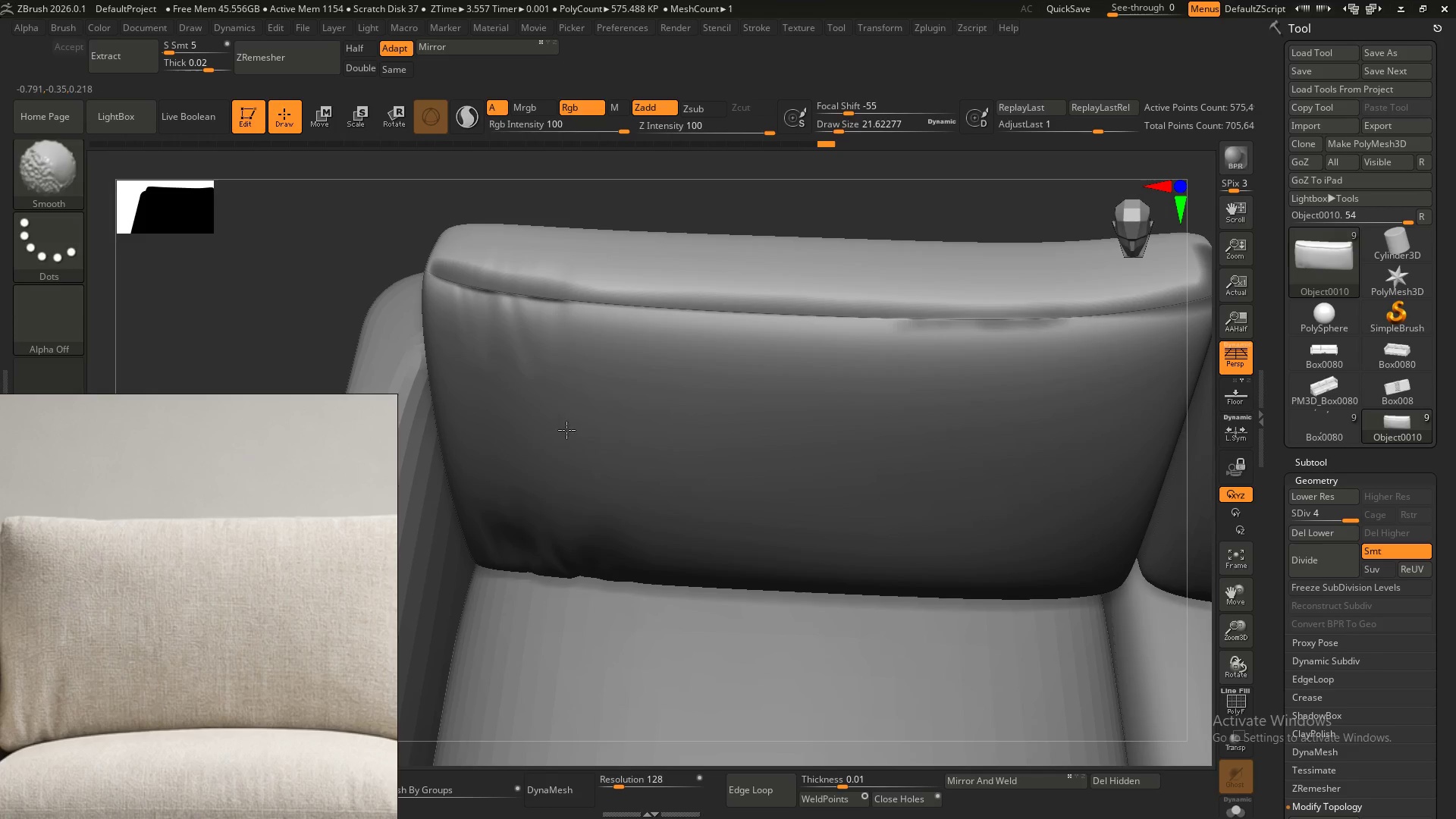 
hold_key(key=ShiftLeft, duration=0.88)
 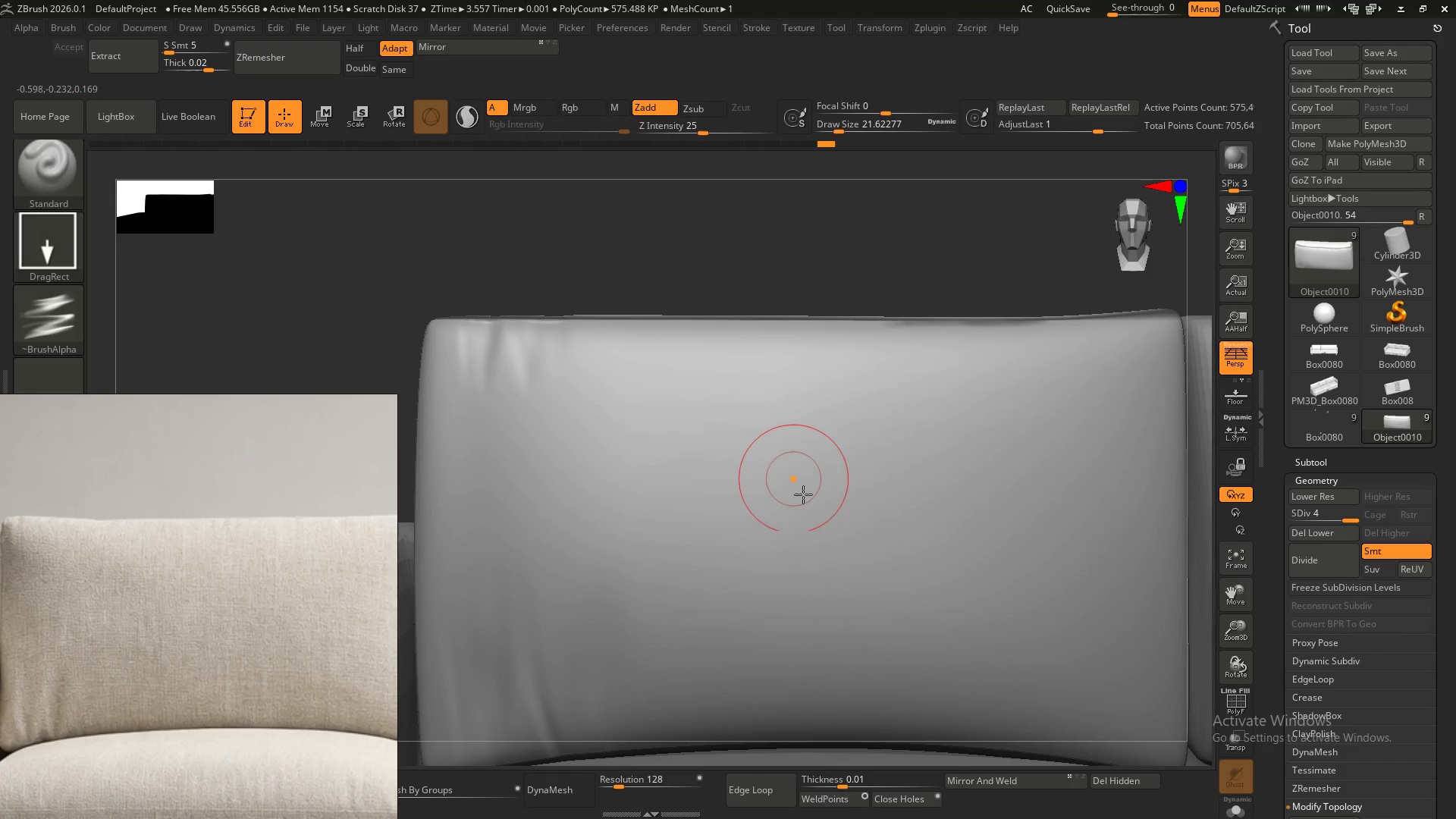 
hold_key(key=ControlLeft, duration=0.52)
 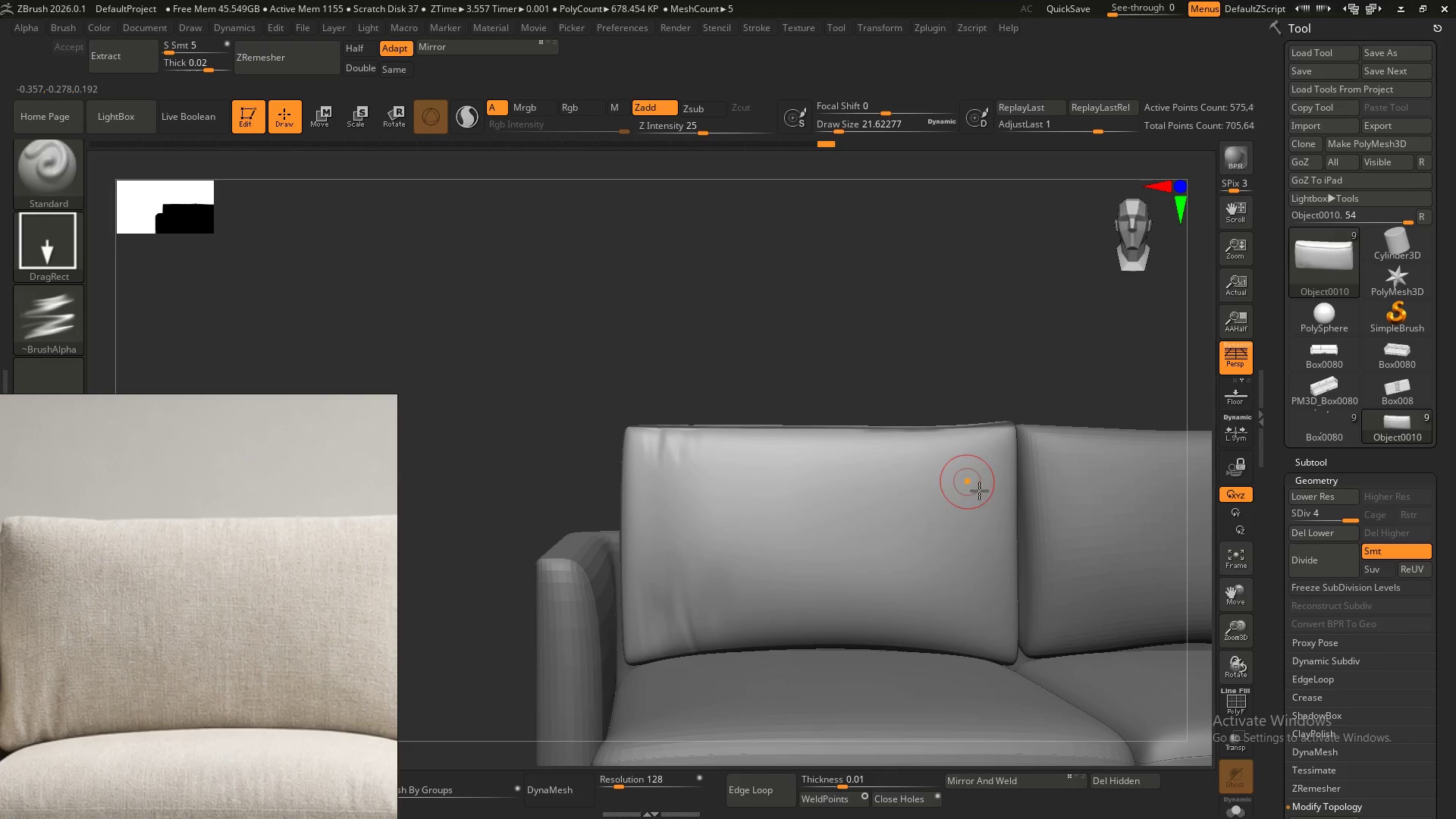 
hold_key(key=AltLeft, duration=0.47)
 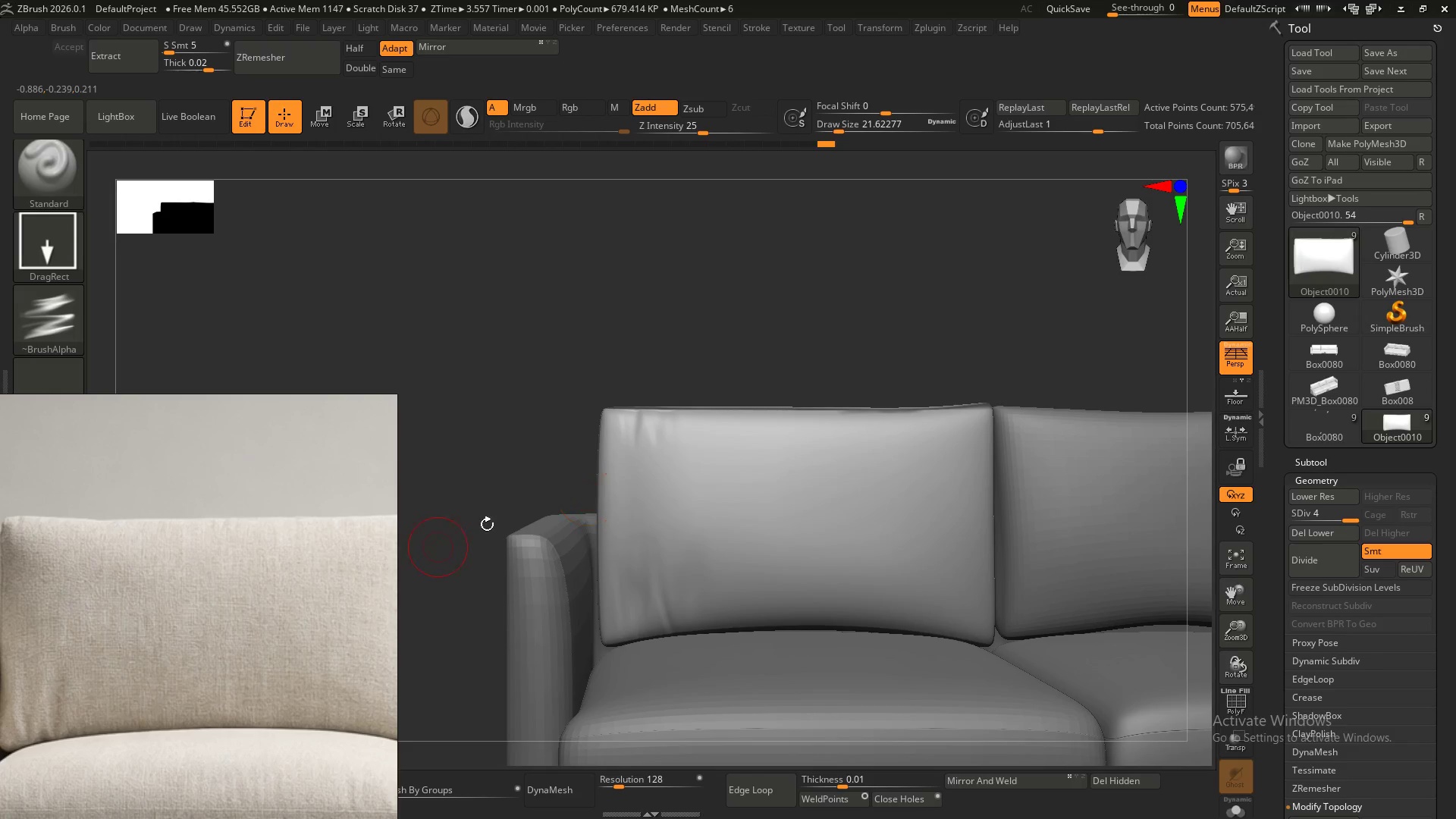 
hold_key(key=ControlLeft, duration=1.08)
 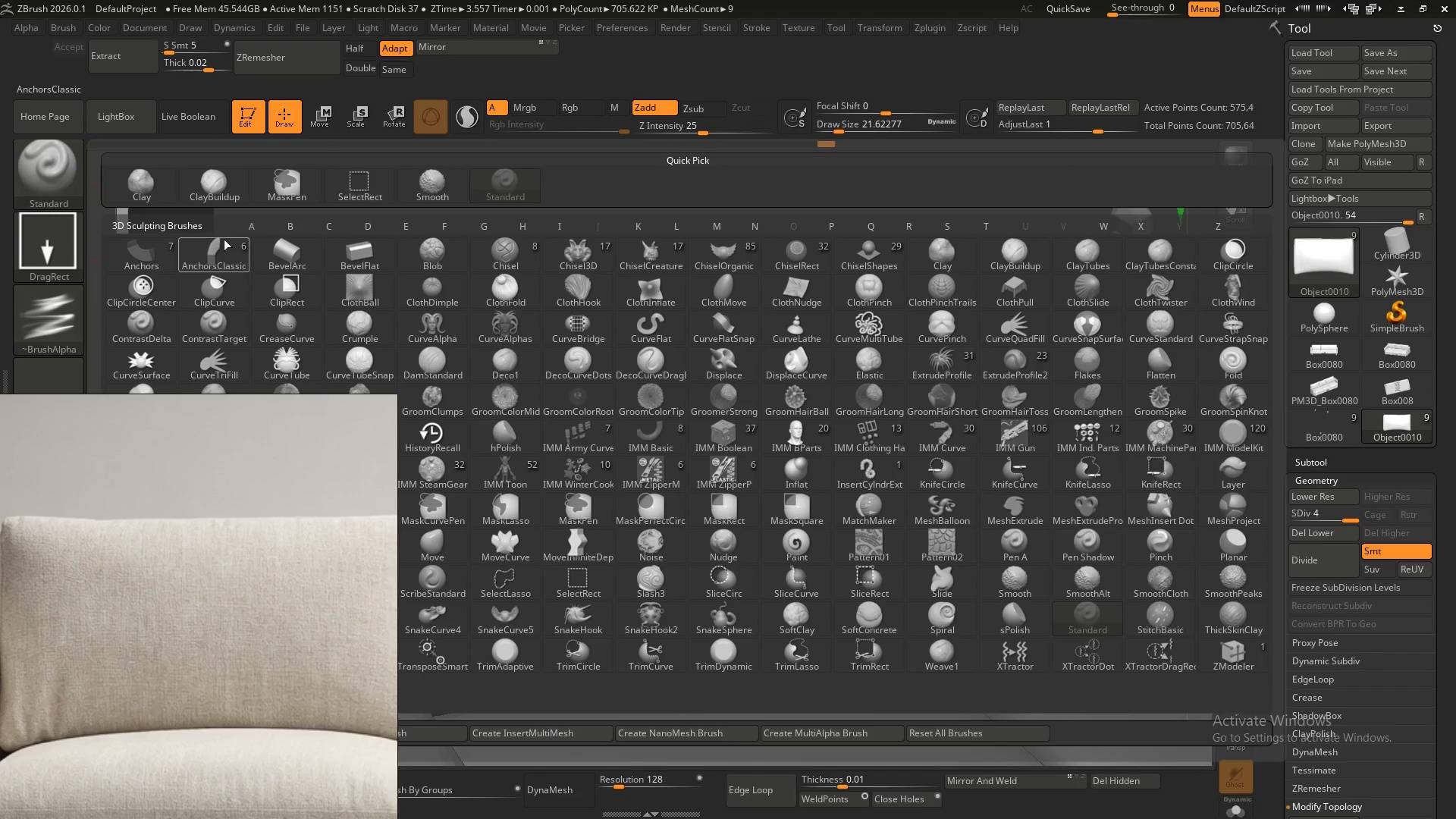 
wait(5.2)
 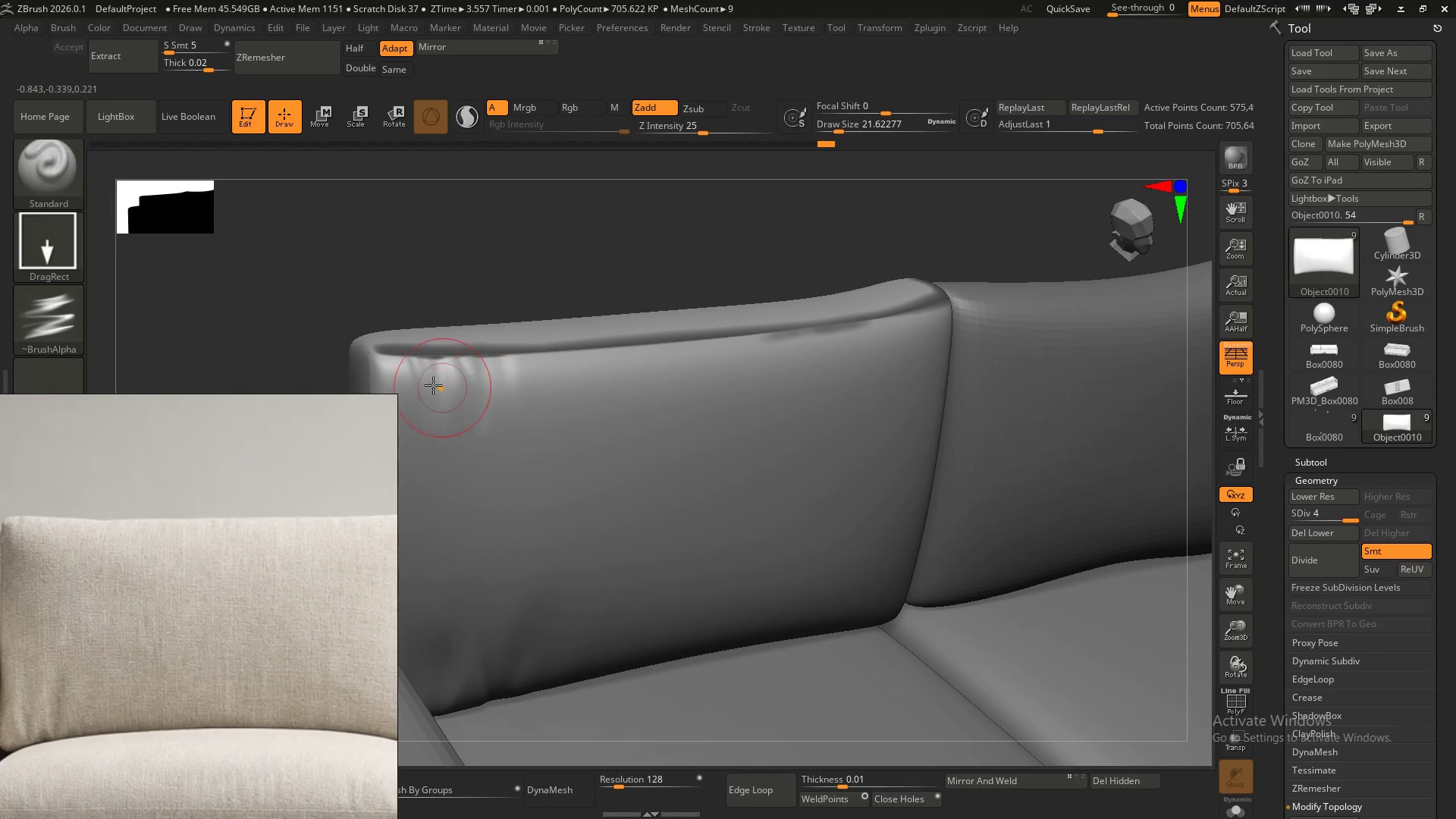 
left_click_drag(start_coordinate=[397, 374], to_coordinate=[405, 391])
 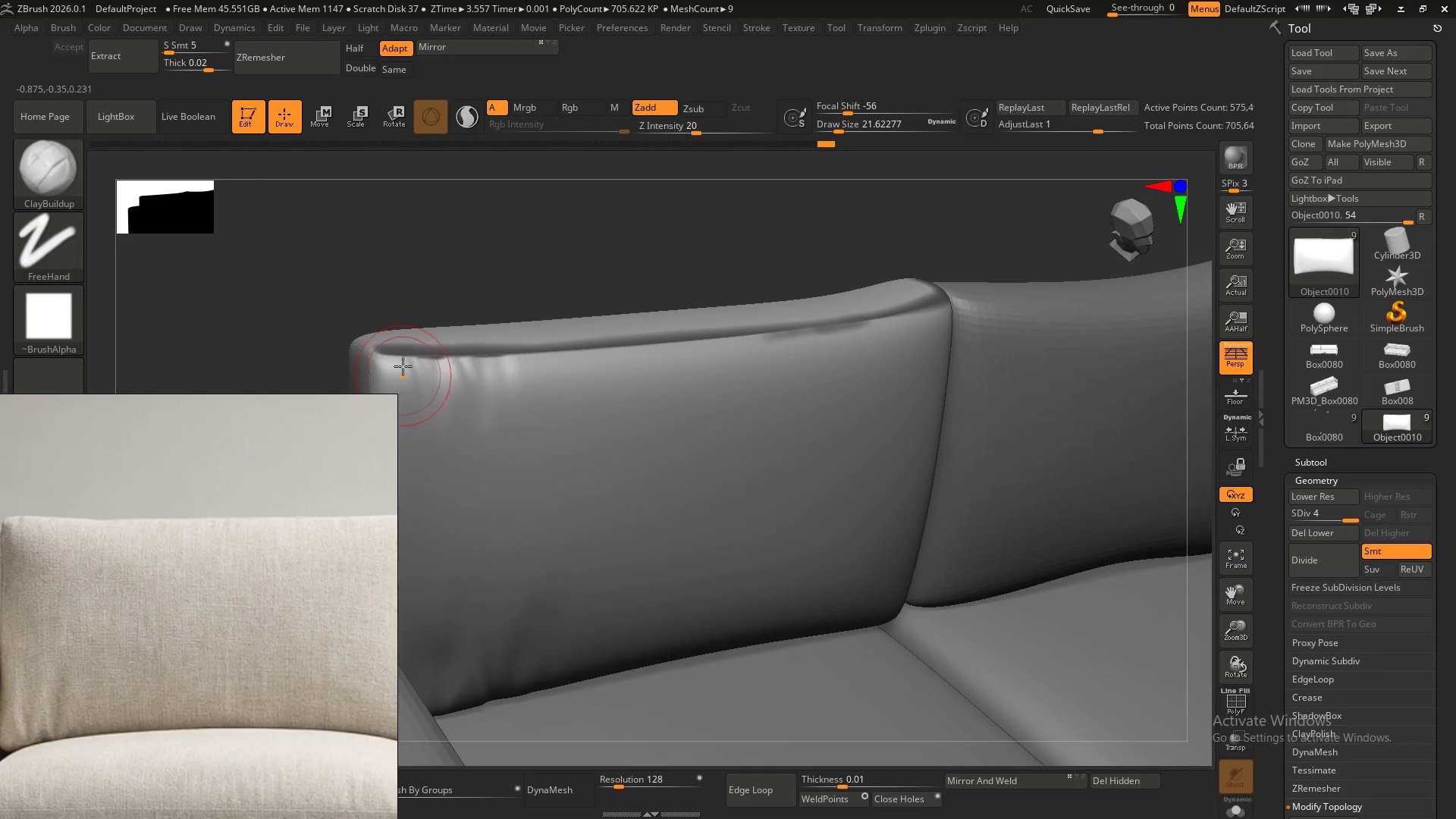 
left_click_drag(start_coordinate=[403, 366], to_coordinate=[393, 395])
 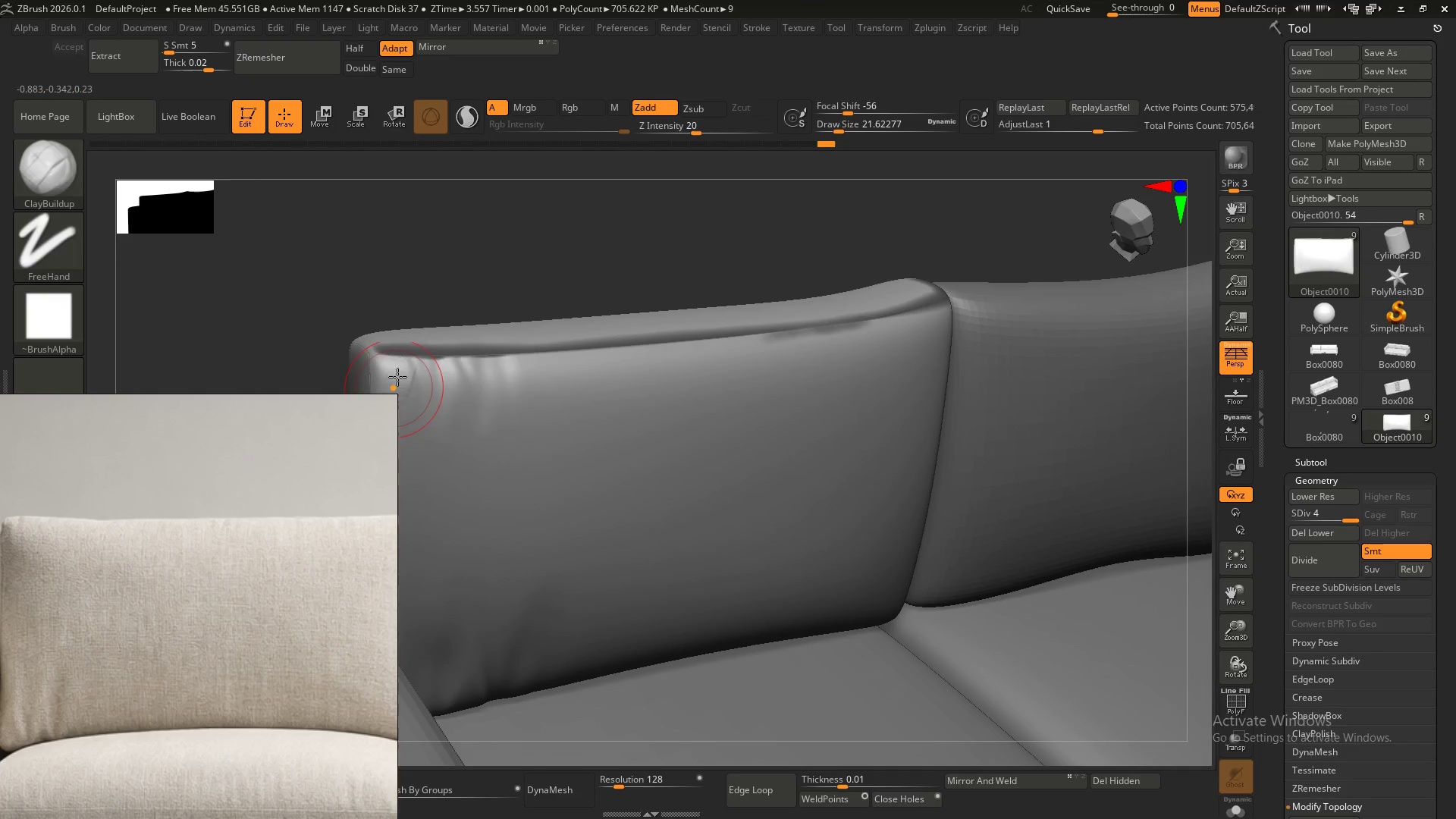 
left_click_drag(start_coordinate=[400, 371], to_coordinate=[388, 387])
 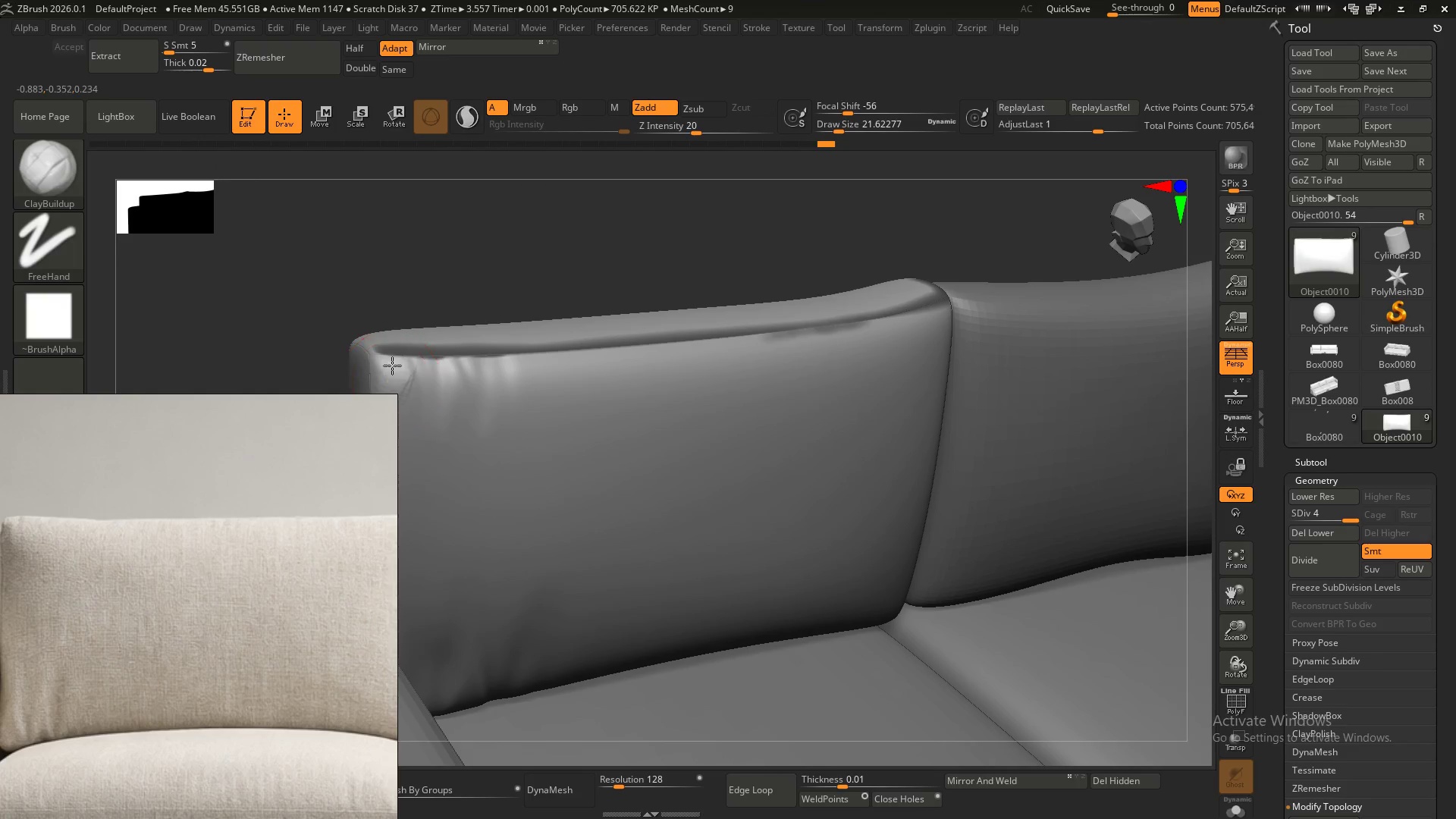 
left_click_drag(start_coordinate=[394, 372], to_coordinate=[384, 383])
 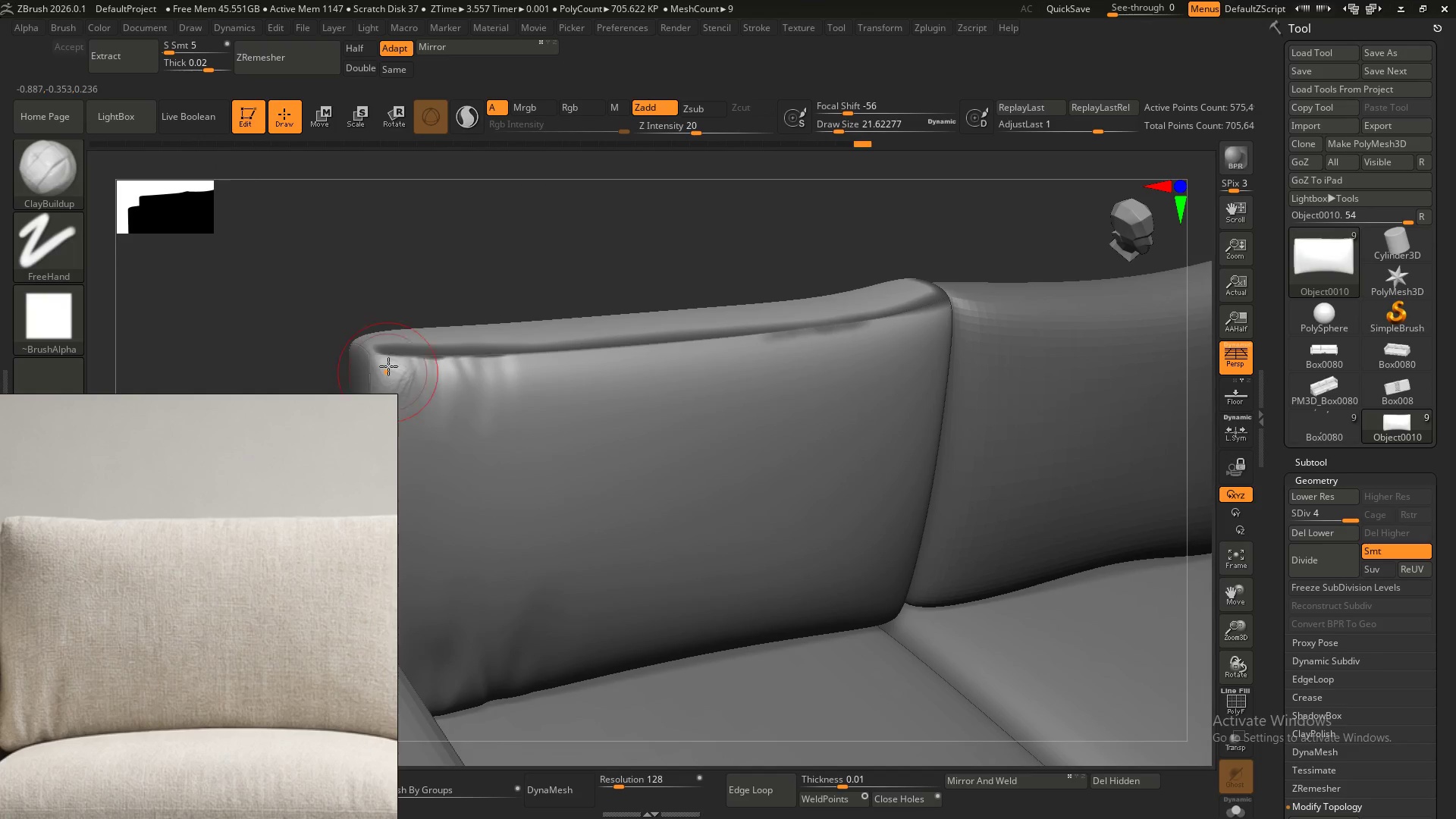 
left_click_drag(start_coordinate=[388, 369], to_coordinate=[384, 381])
 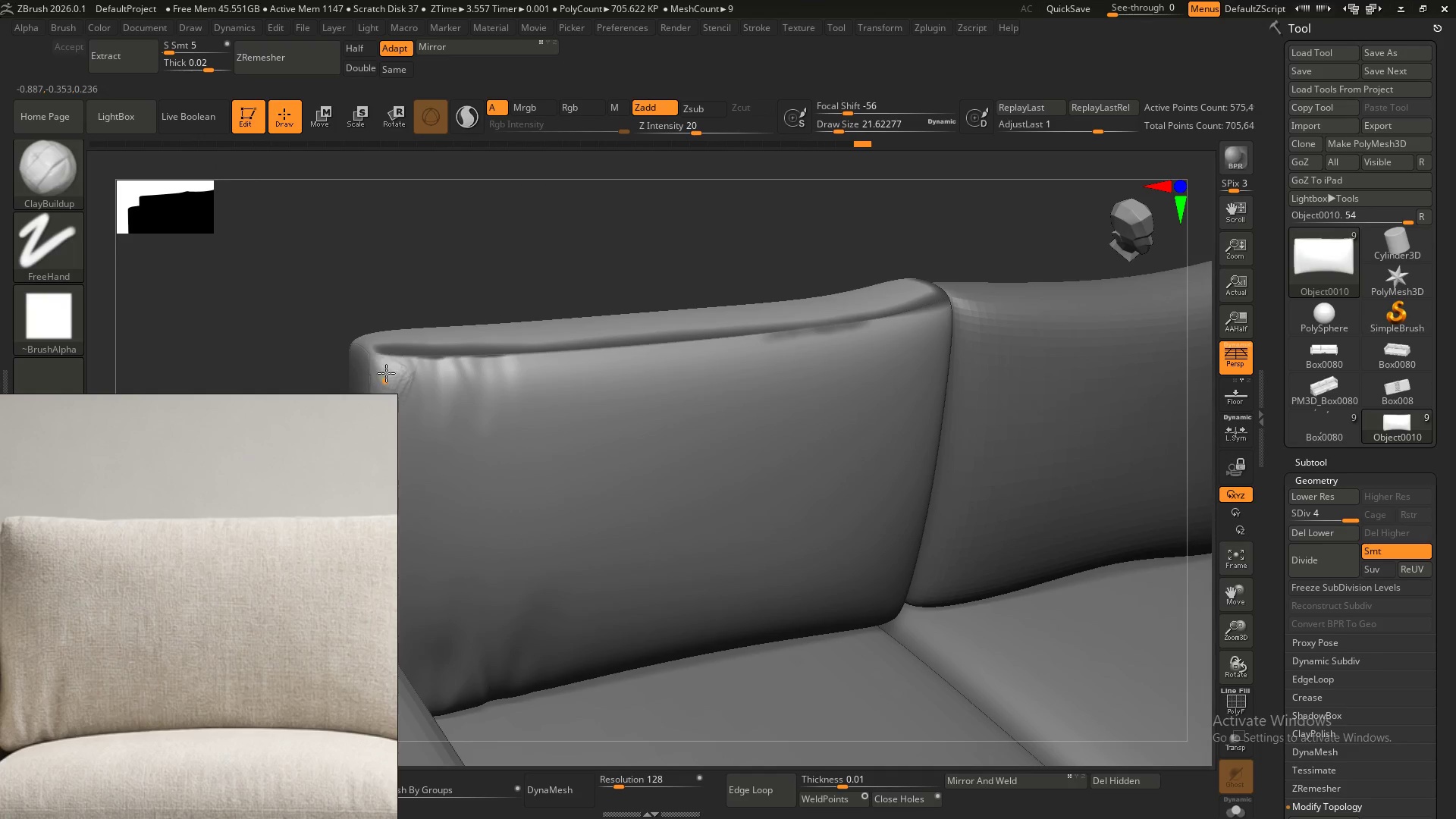 
left_click_drag(start_coordinate=[387, 368], to_coordinate=[405, 387])
 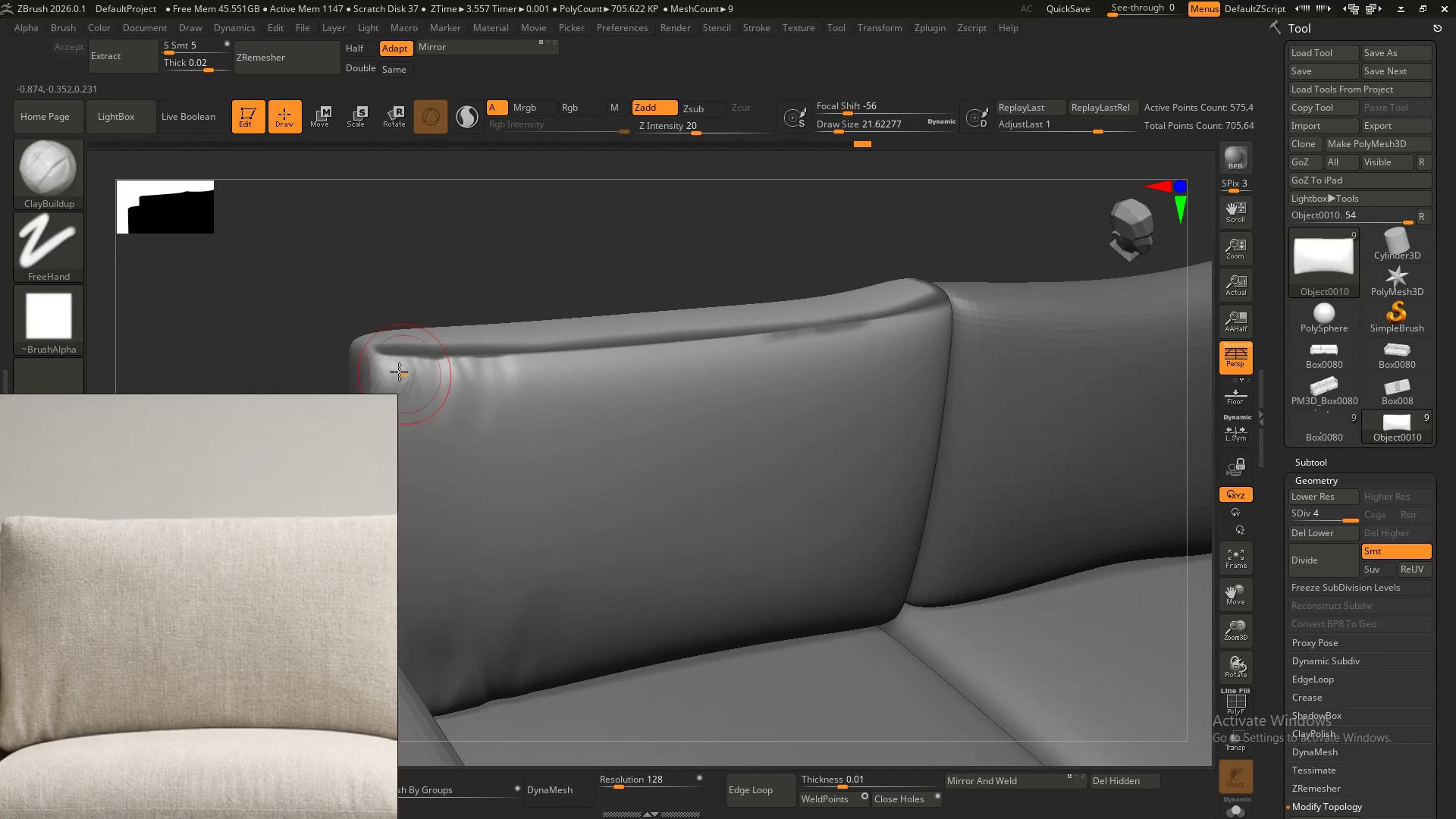 
left_click_drag(start_coordinate=[403, 373], to_coordinate=[405, 405])
 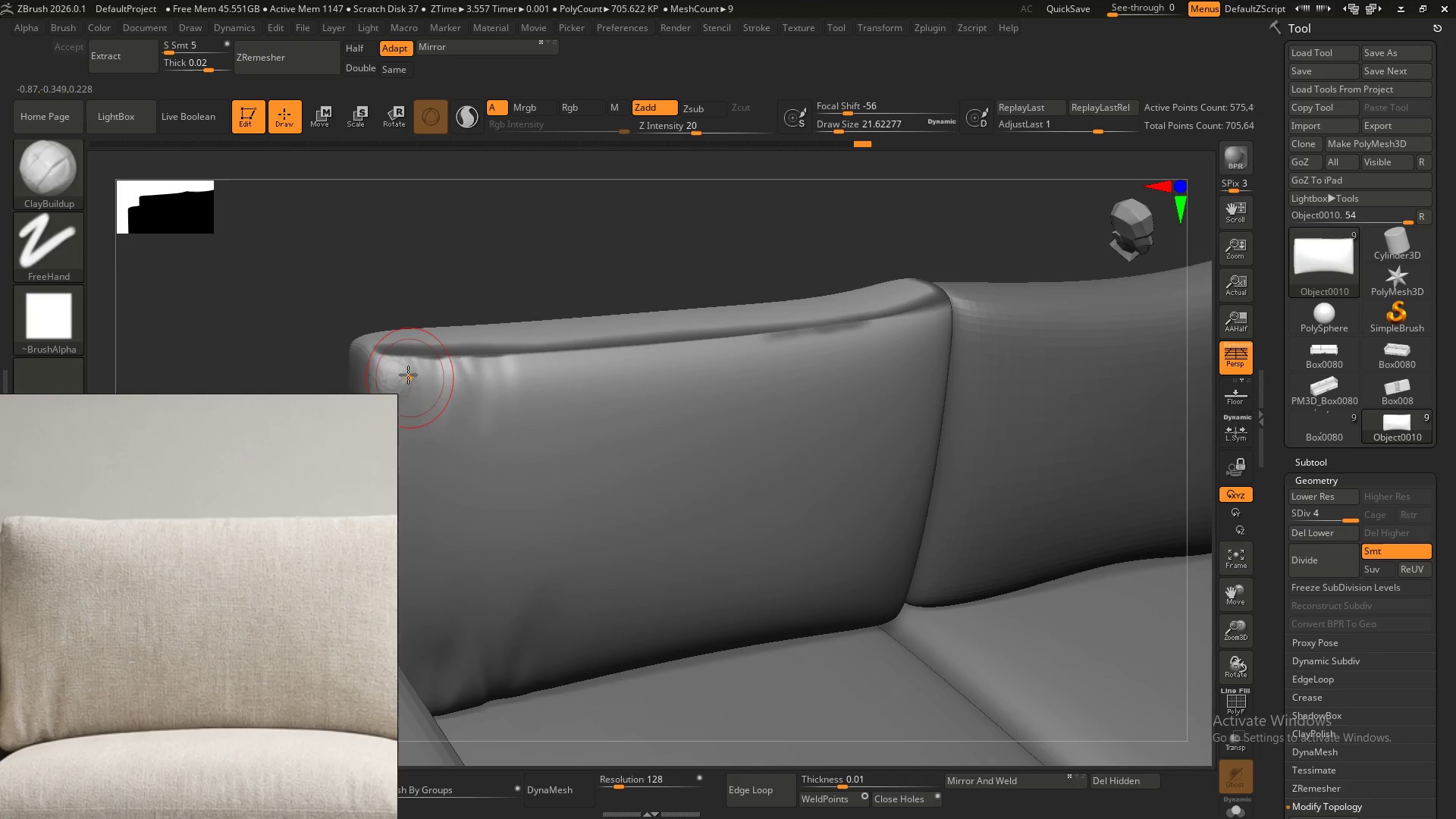 
left_click_drag(start_coordinate=[410, 377], to_coordinate=[416, 391])
 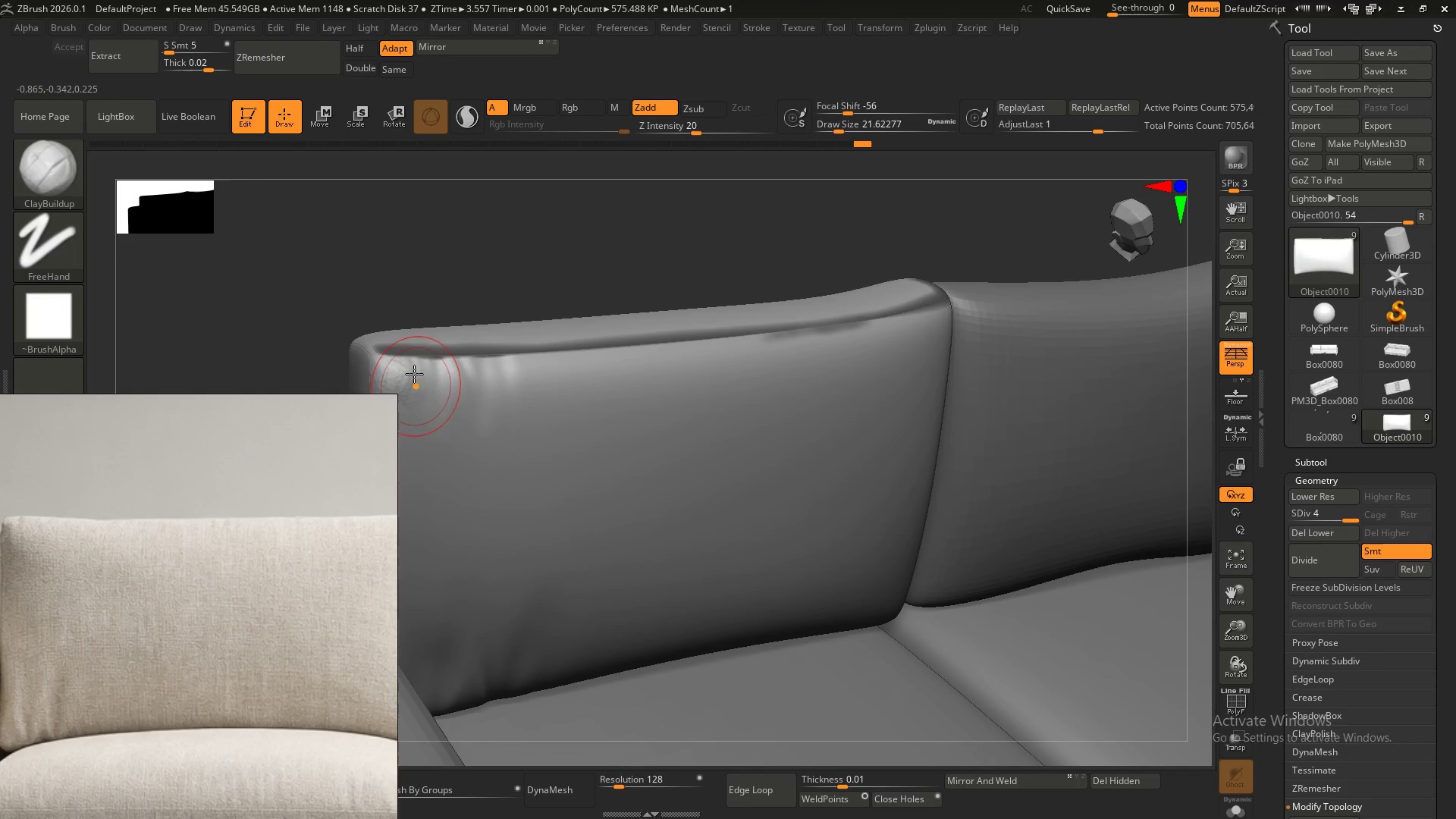 
left_click_drag(start_coordinate=[415, 381], to_coordinate=[416, 400])
 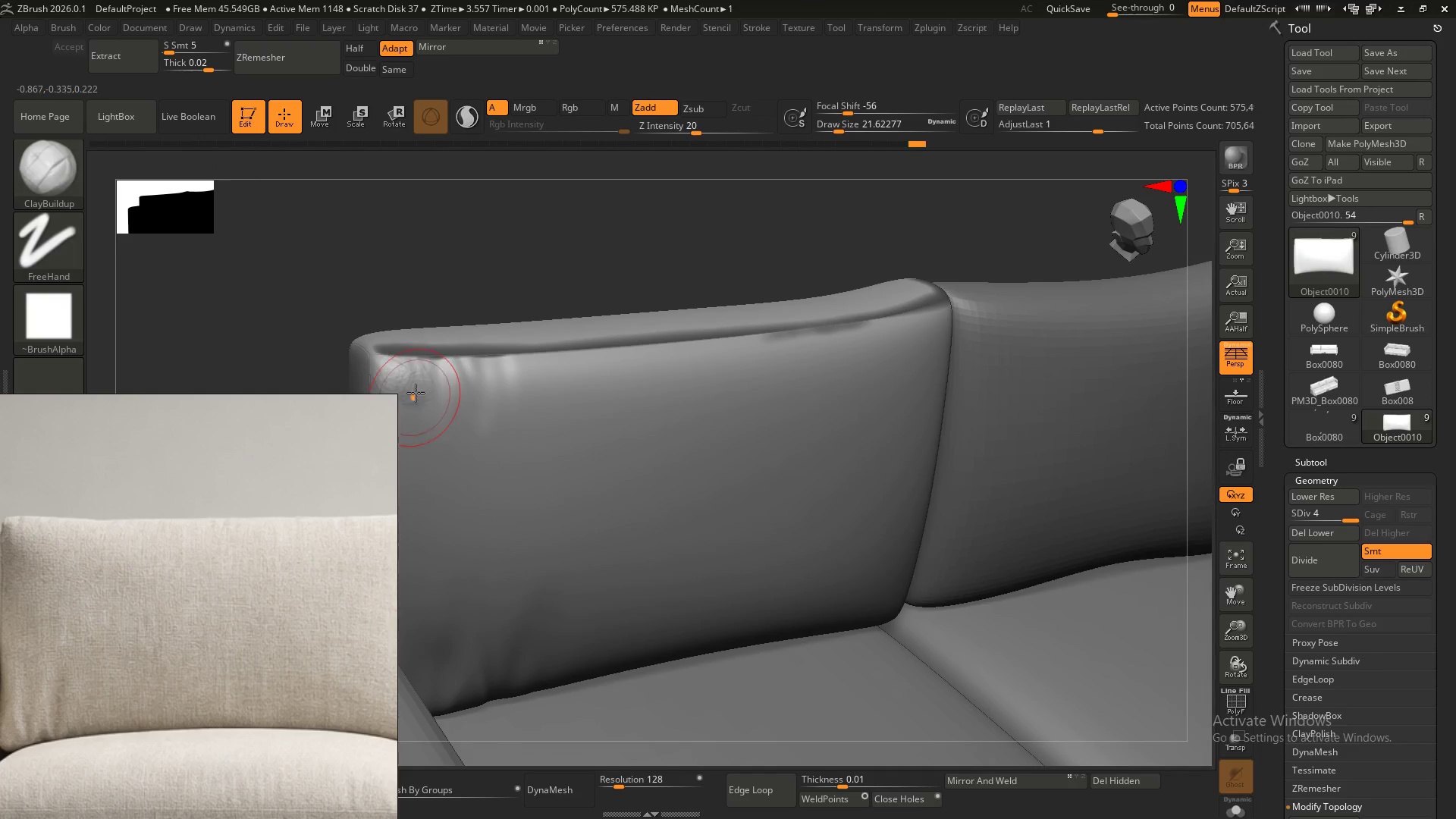 
hold_key(key=ShiftLeft, duration=1.5)
left_click_drag(start_coordinate=[413, 381], to_coordinate=[403, 413])
 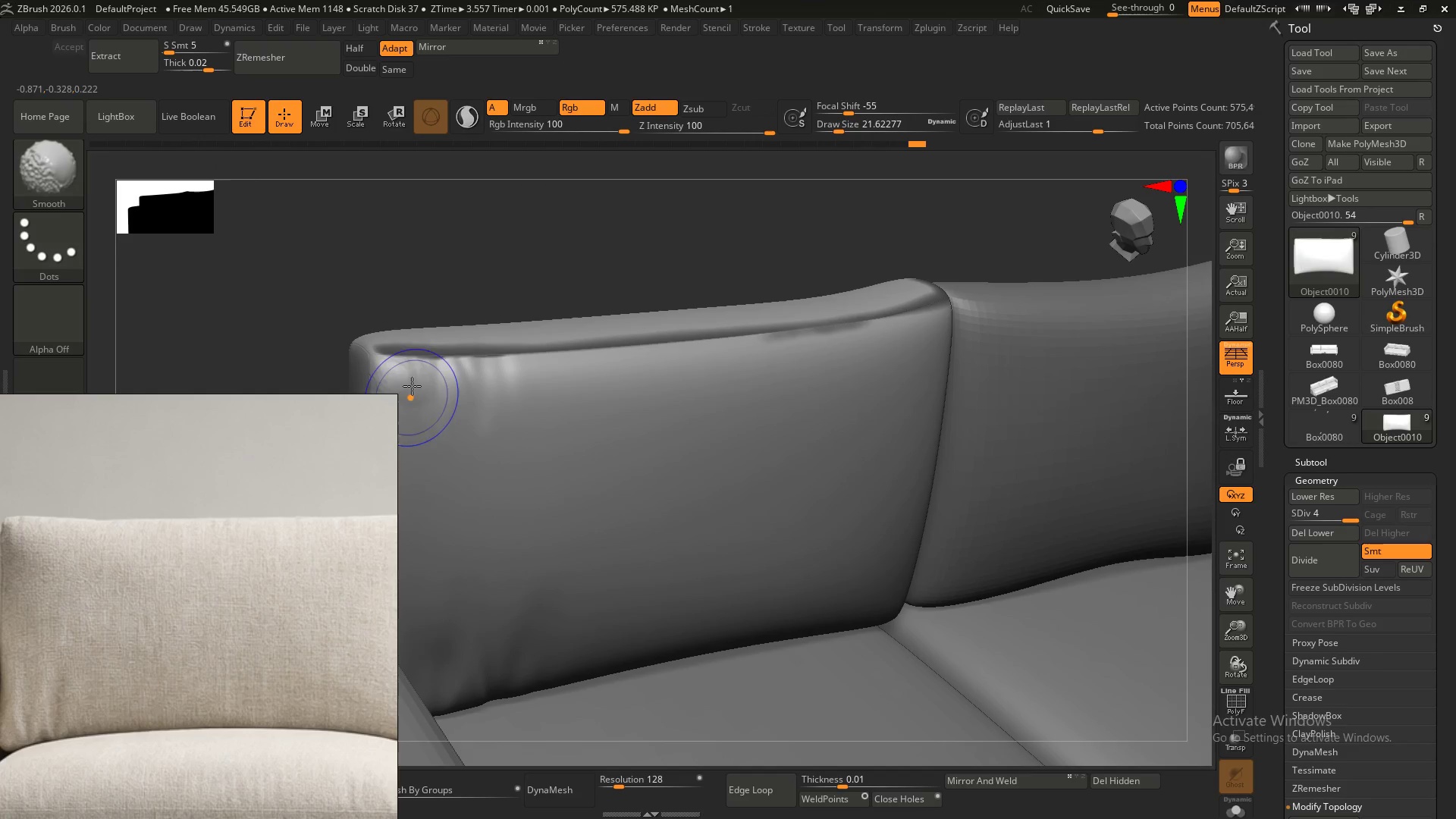 
left_click_drag(start_coordinate=[412, 386], to_coordinate=[388, 407])
 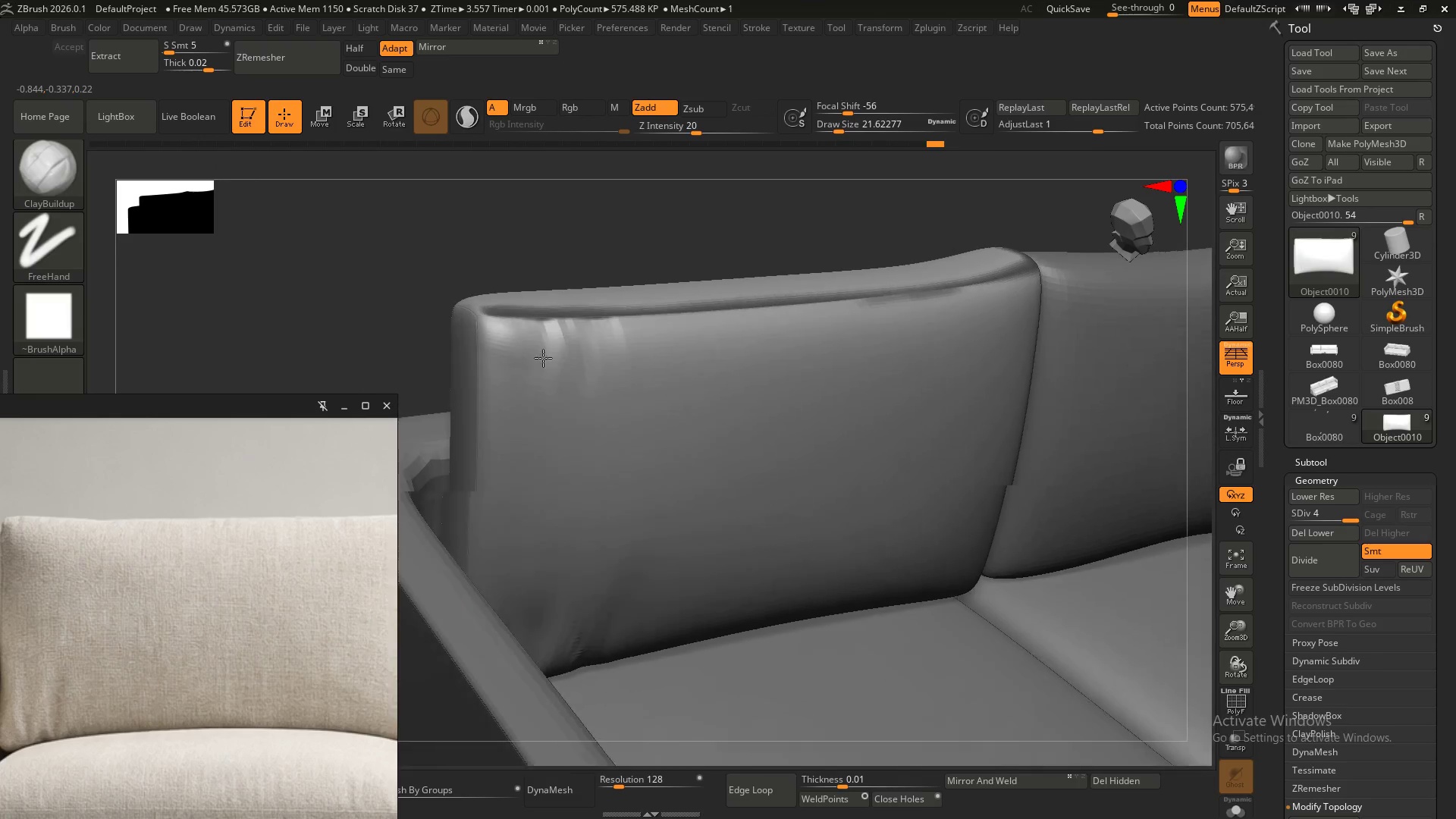 
key(Shift+ShiftLeft)
 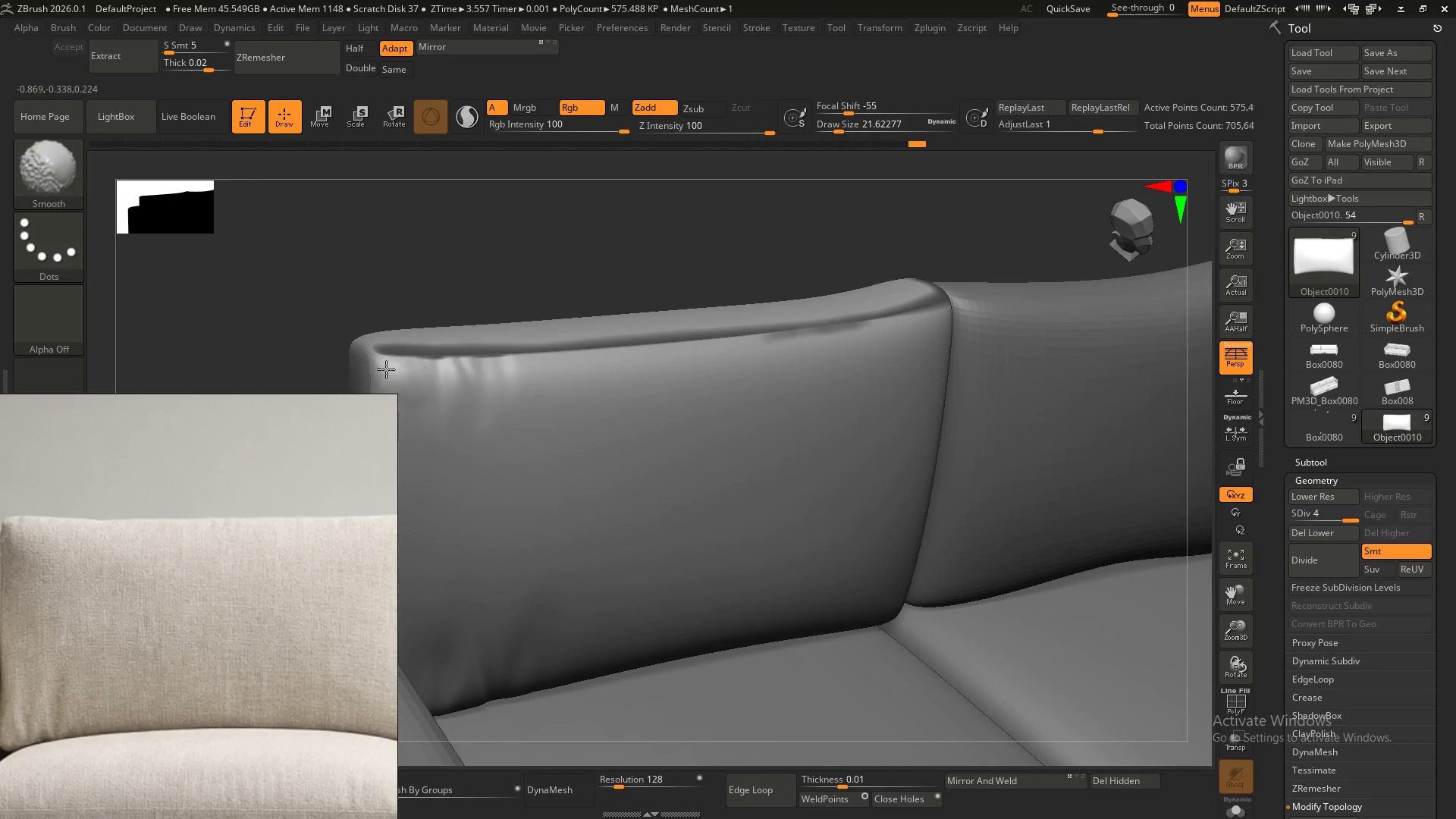 
key(Shift+ShiftLeft)
 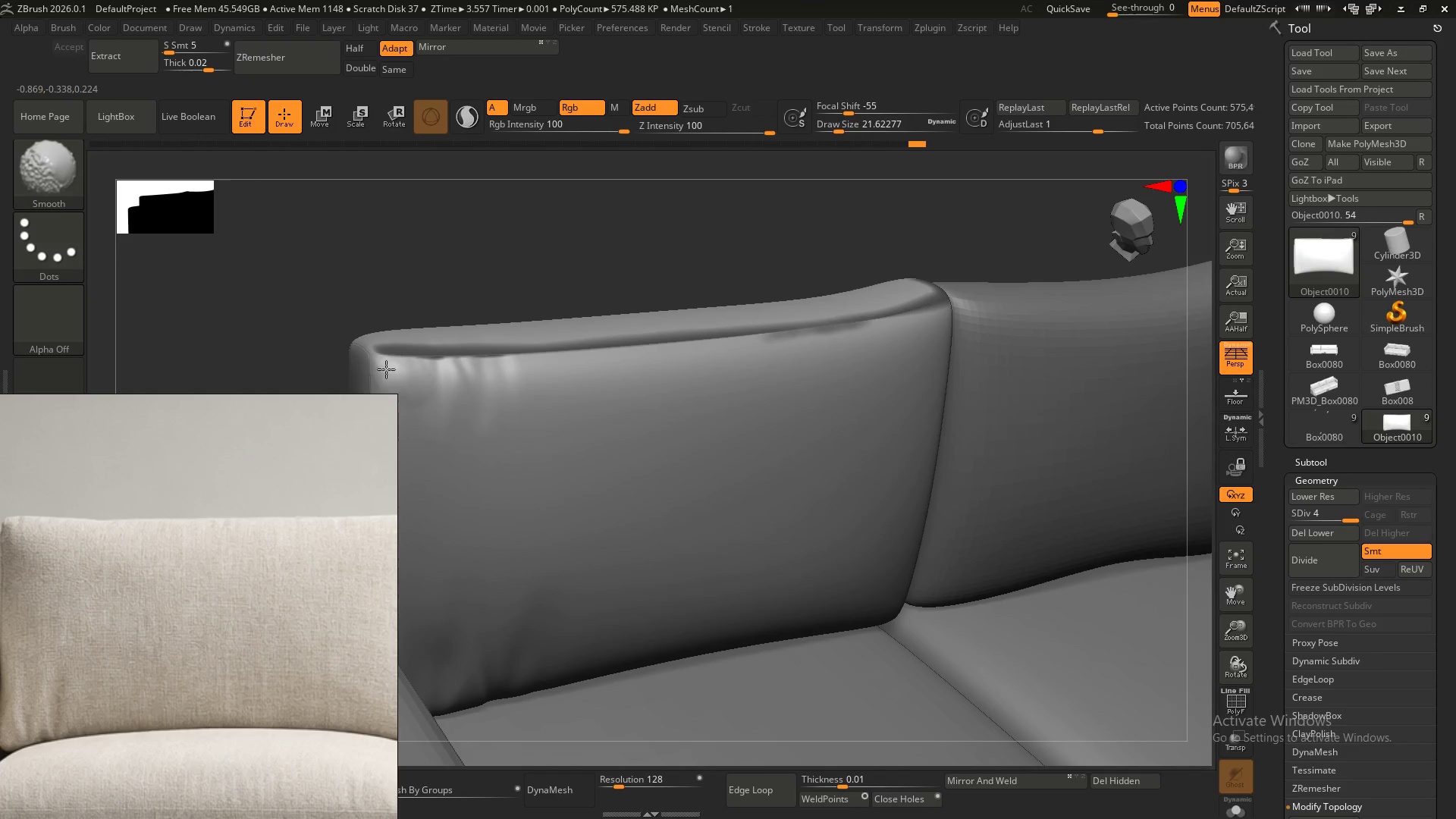 
key(Shift+ShiftLeft)
 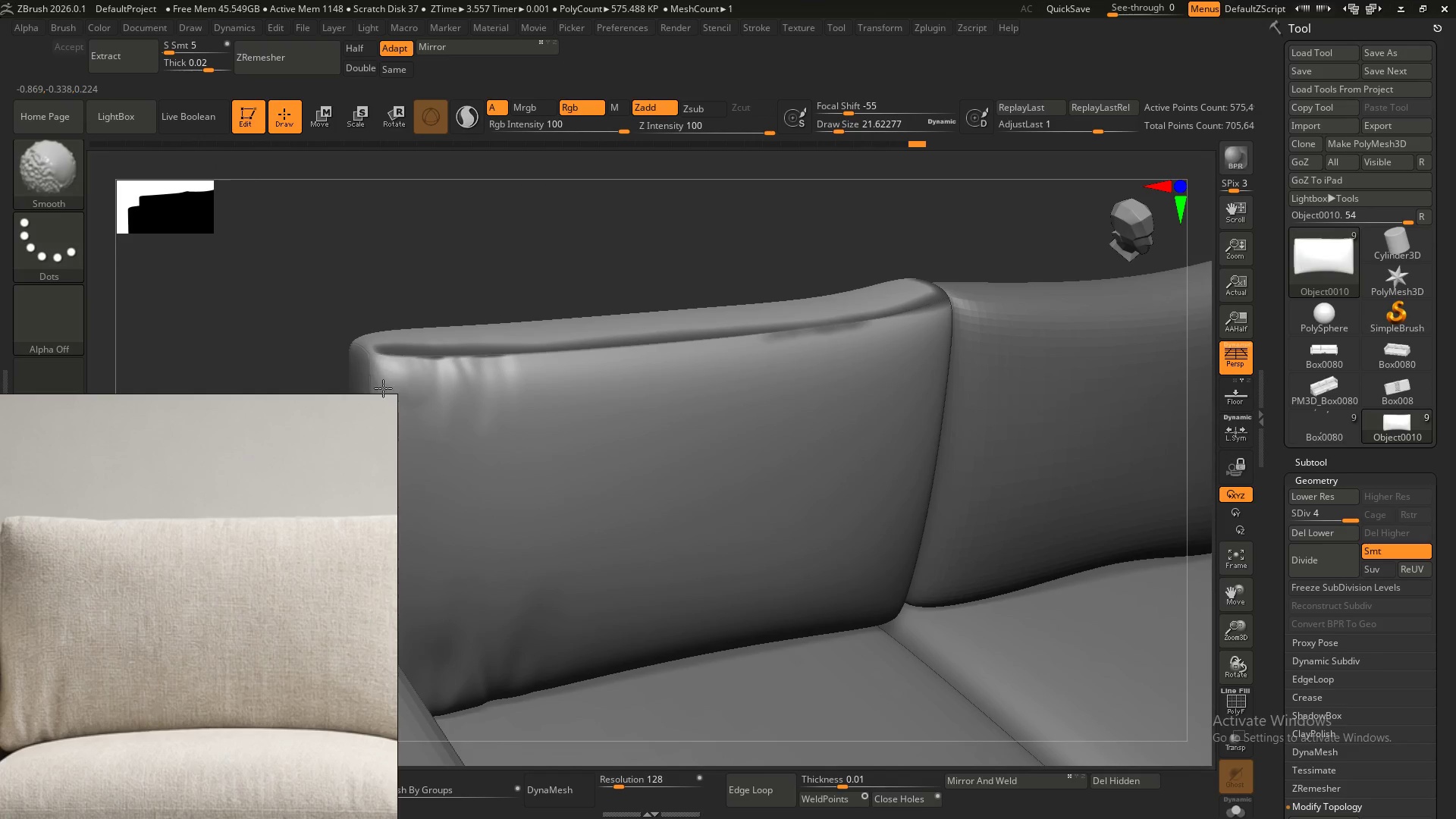 
key(Shift+ShiftLeft)
 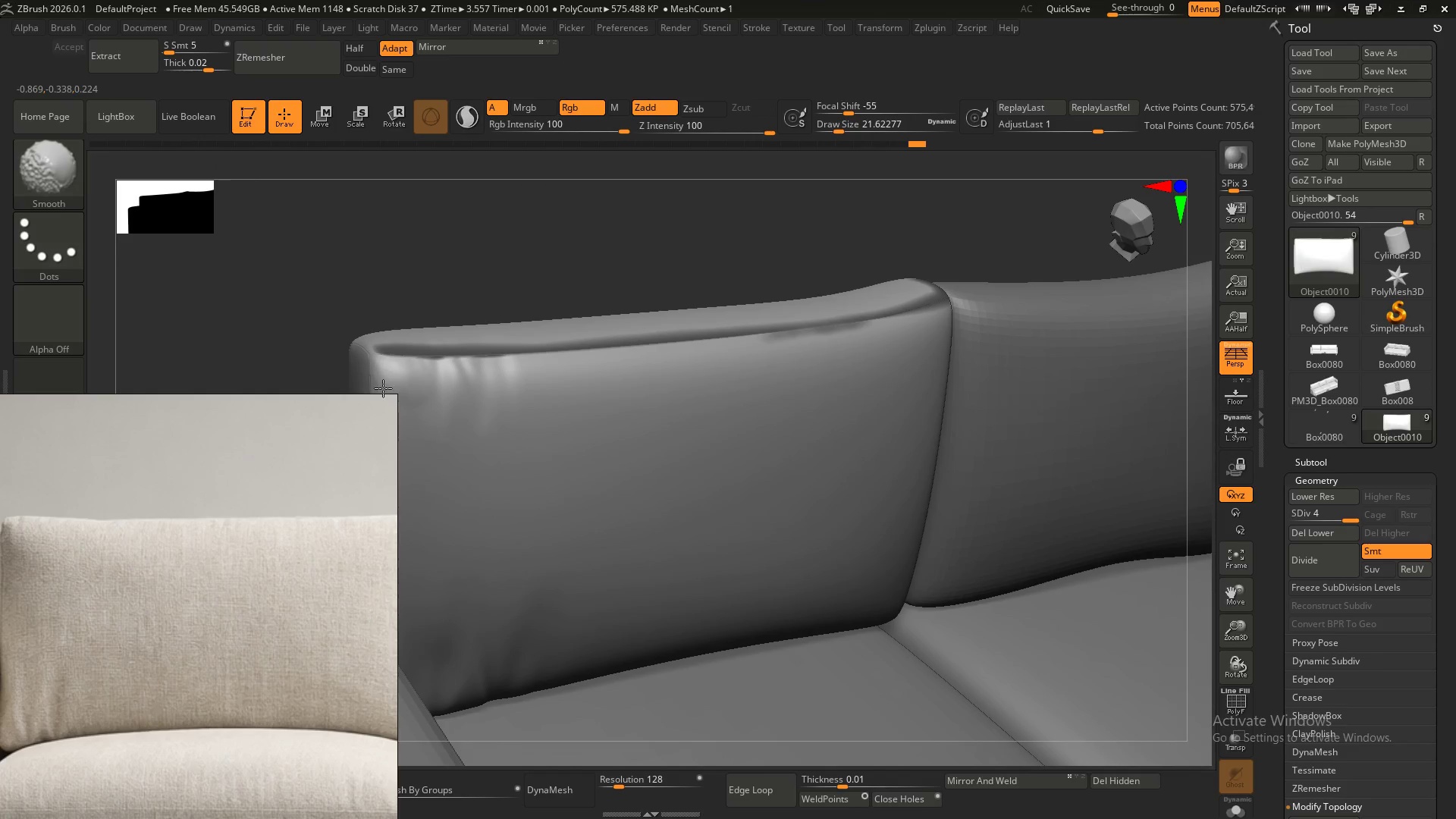 
key(Shift+ShiftLeft)
 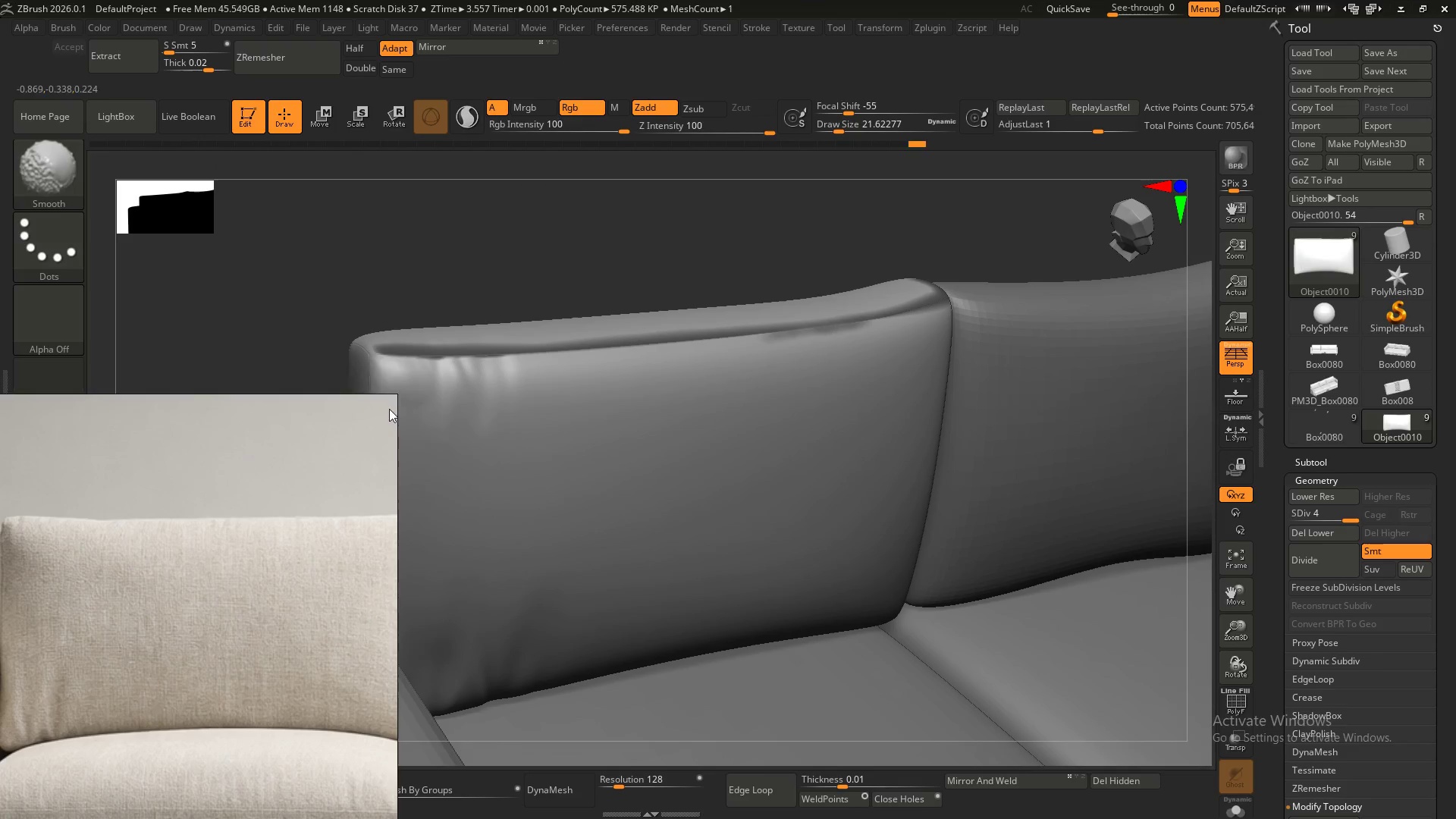 
key(Shift+ShiftLeft)
 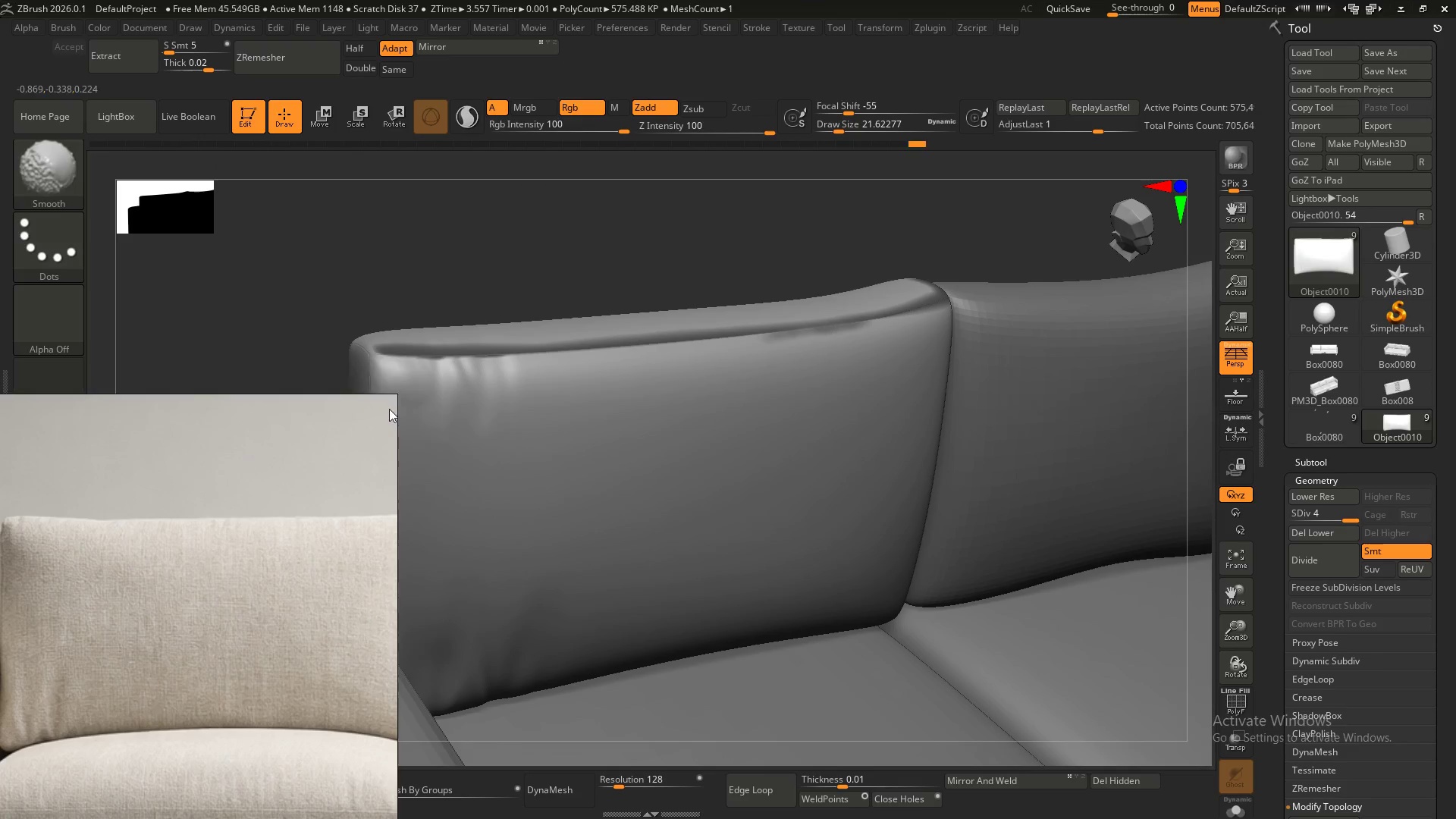 
key(Shift+ShiftLeft)
 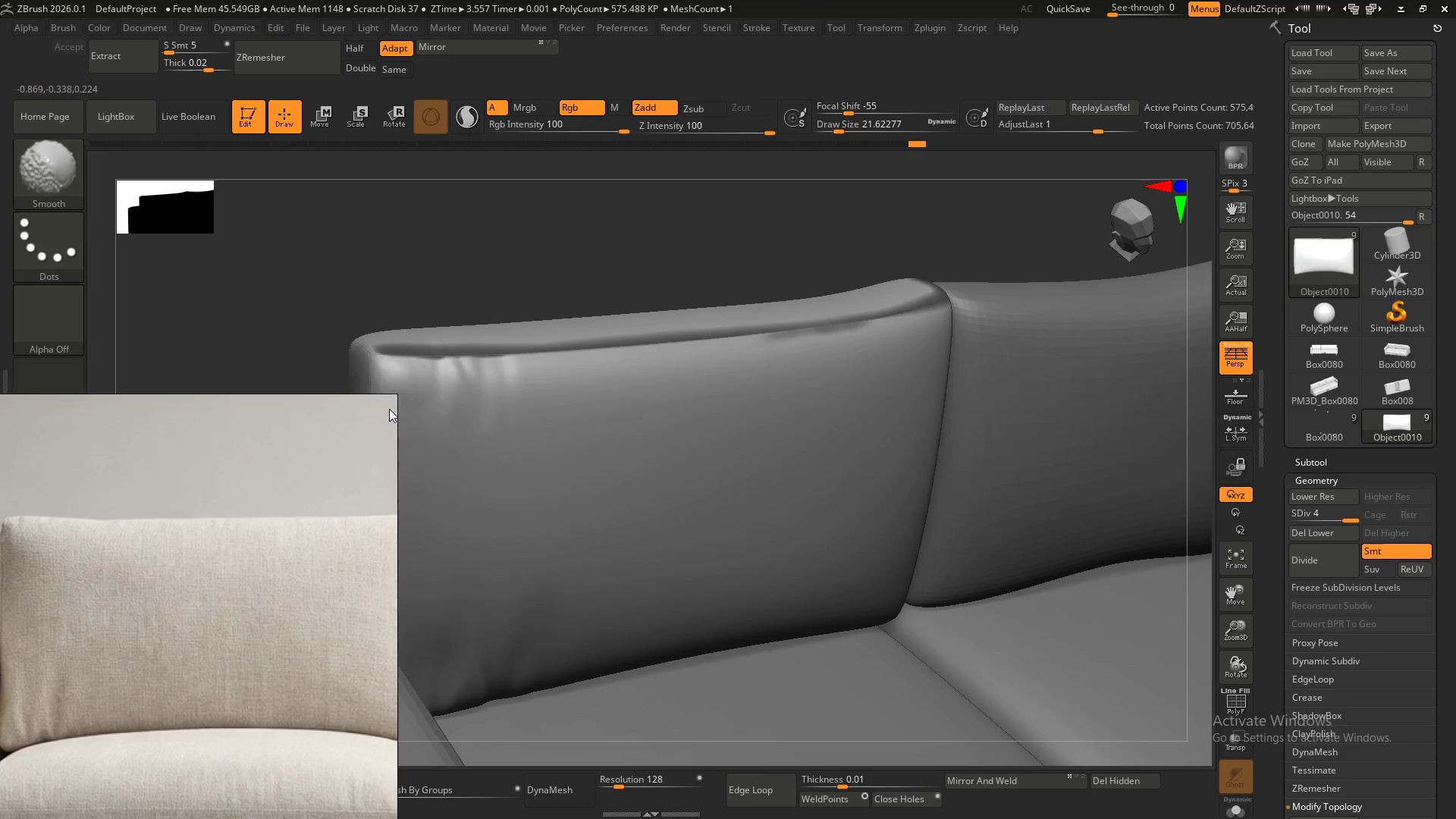 
key(Shift+ShiftLeft)
 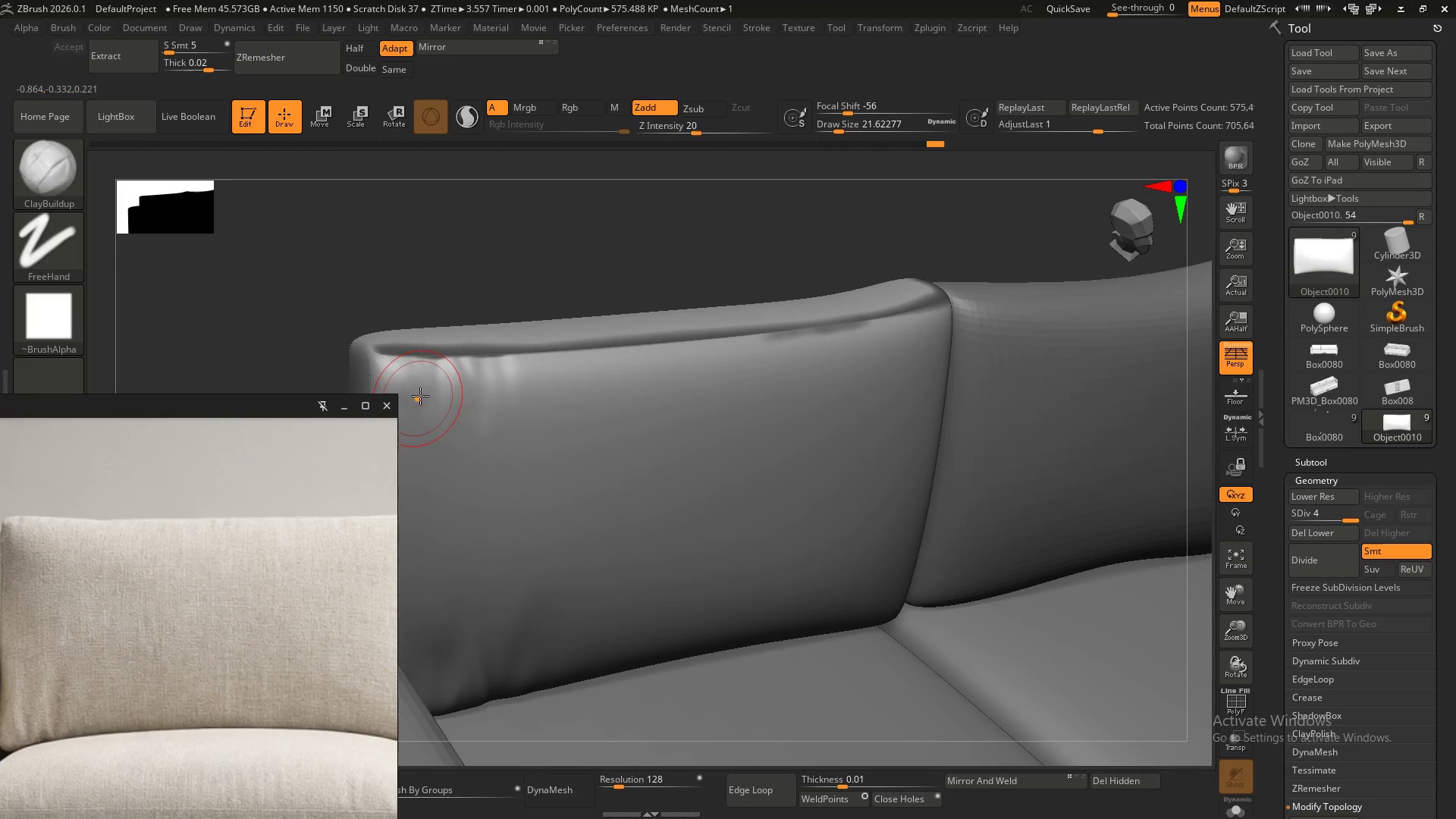 
hold_key(key=AltLeft, duration=0.38)
 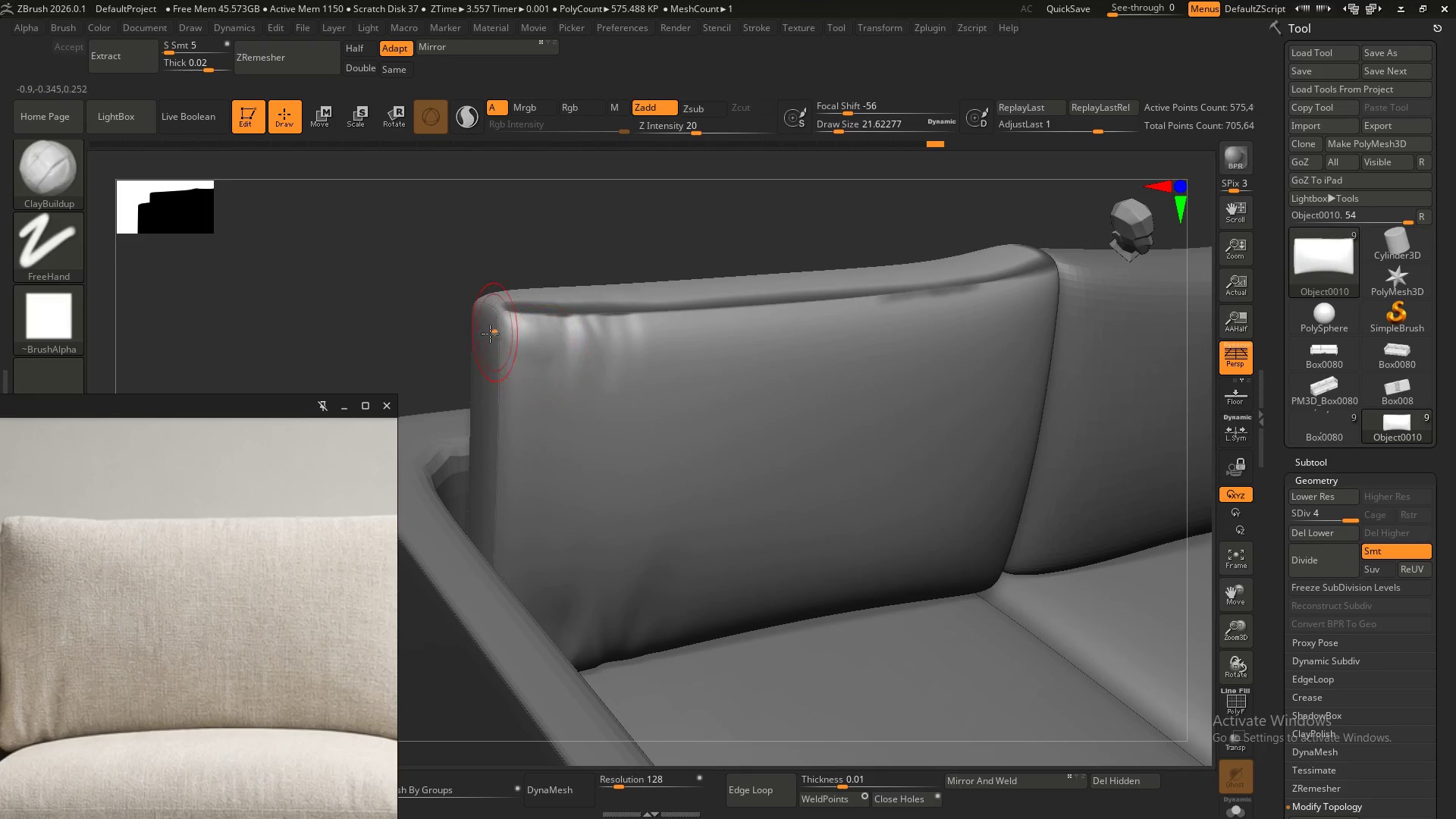 
hold_key(key=ControlLeft, duration=0.47)
 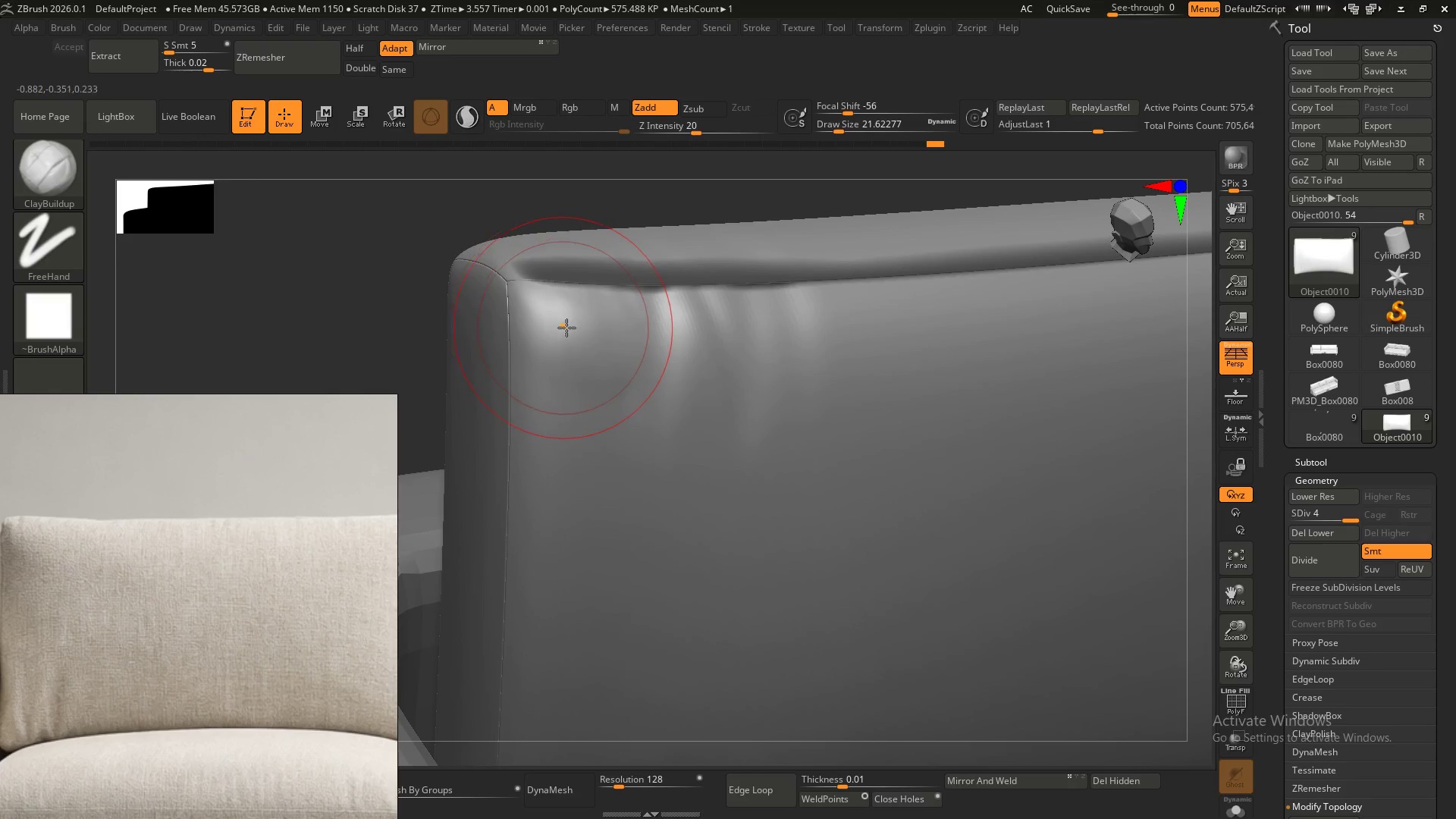 
left_click_drag(start_coordinate=[576, 326], to_coordinate=[563, 351])
 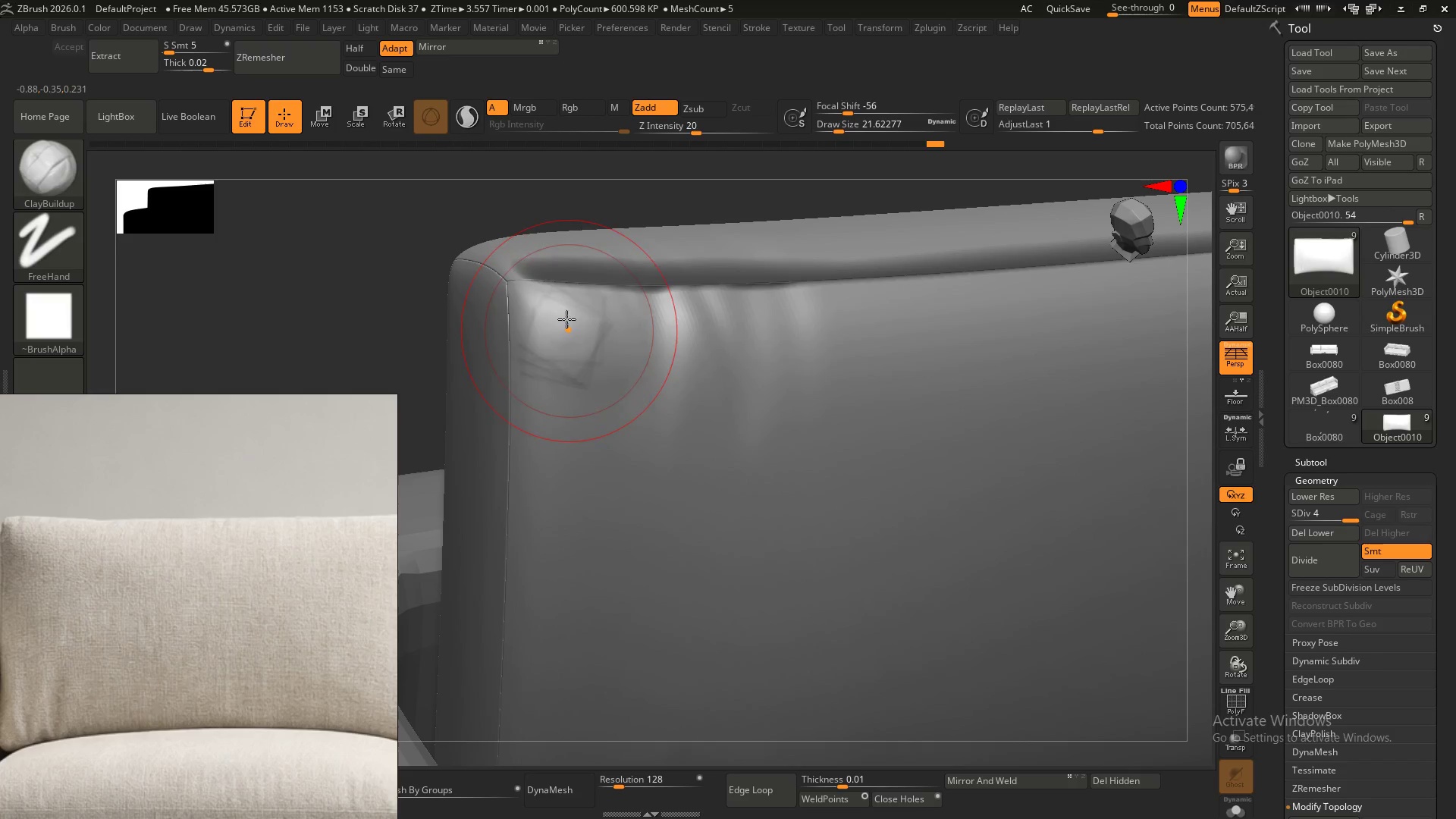 
left_click_drag(start_coordinate=[569, 329], to_coordinate=[551, 350])
 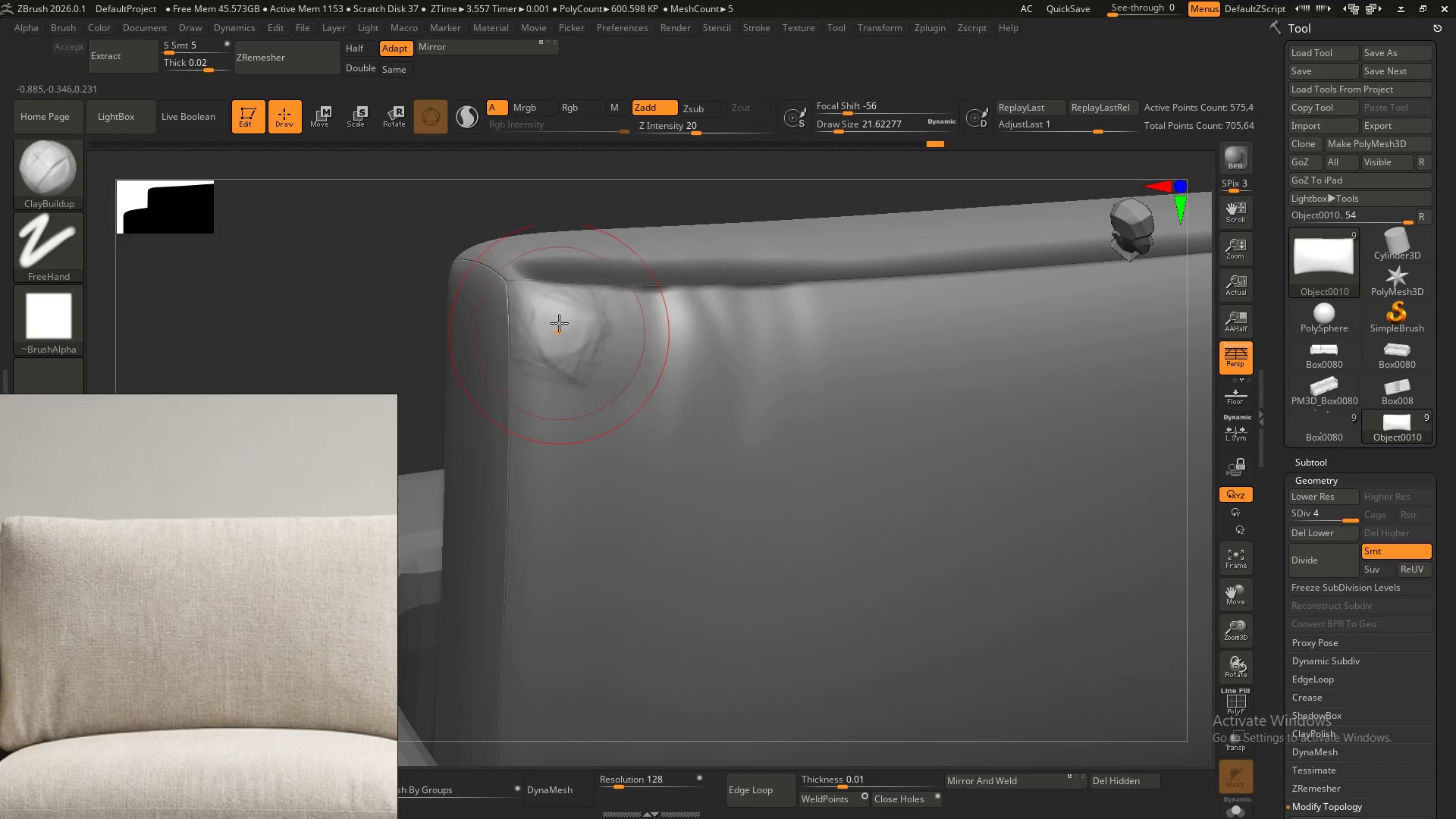 
left_click_drag(start_coordinate=[554, 319], to_coordinate=[553, 343])
 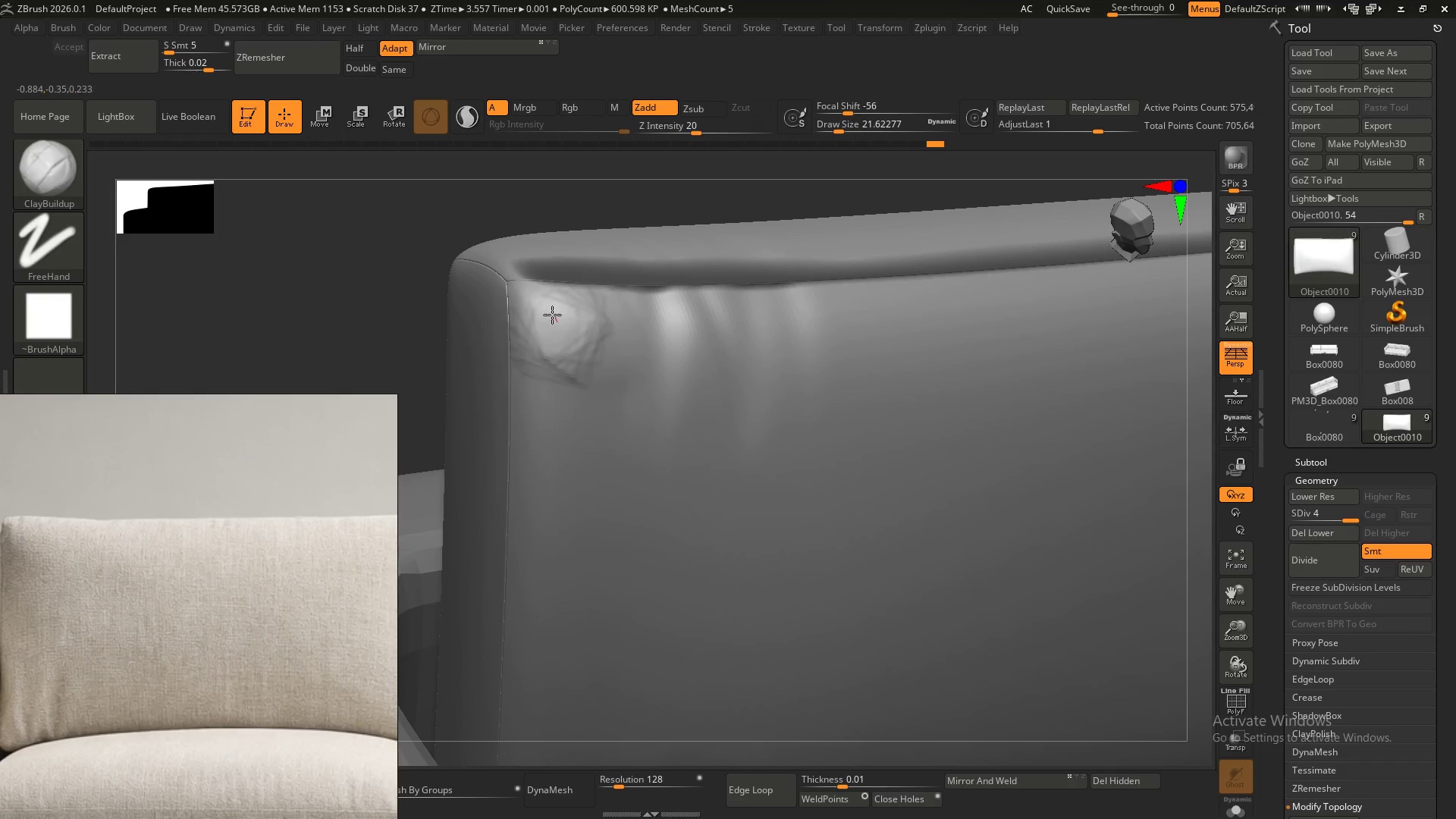 
left_click_drag(start_coordinate=[557, 322], to_coordinate=[560, 350])
 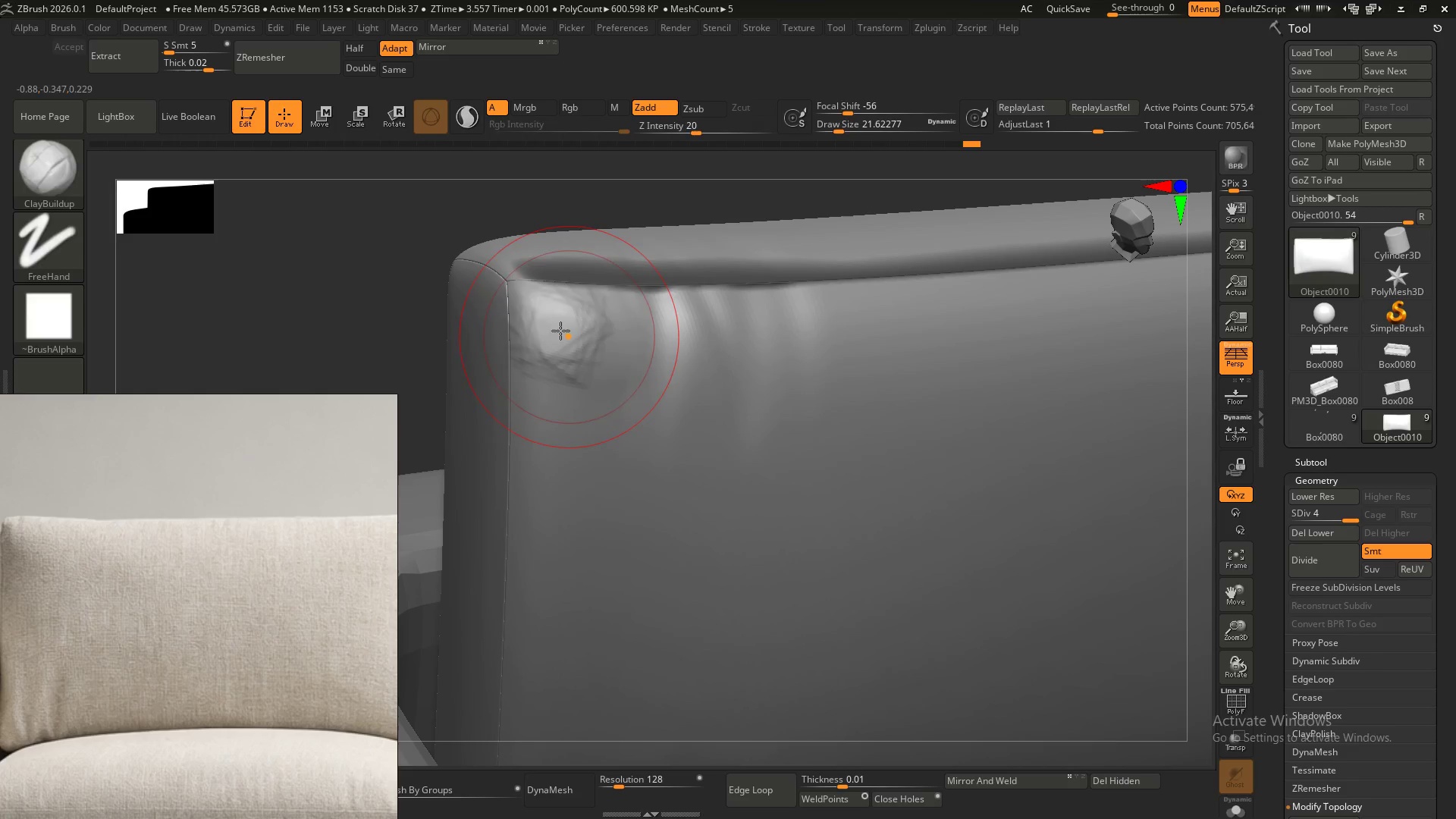 
hold_key(key=ShiftLeft, duration=1.31)
left_click_drag(start_coordinate=[555, 320], to_coordinate=[559, 356])
 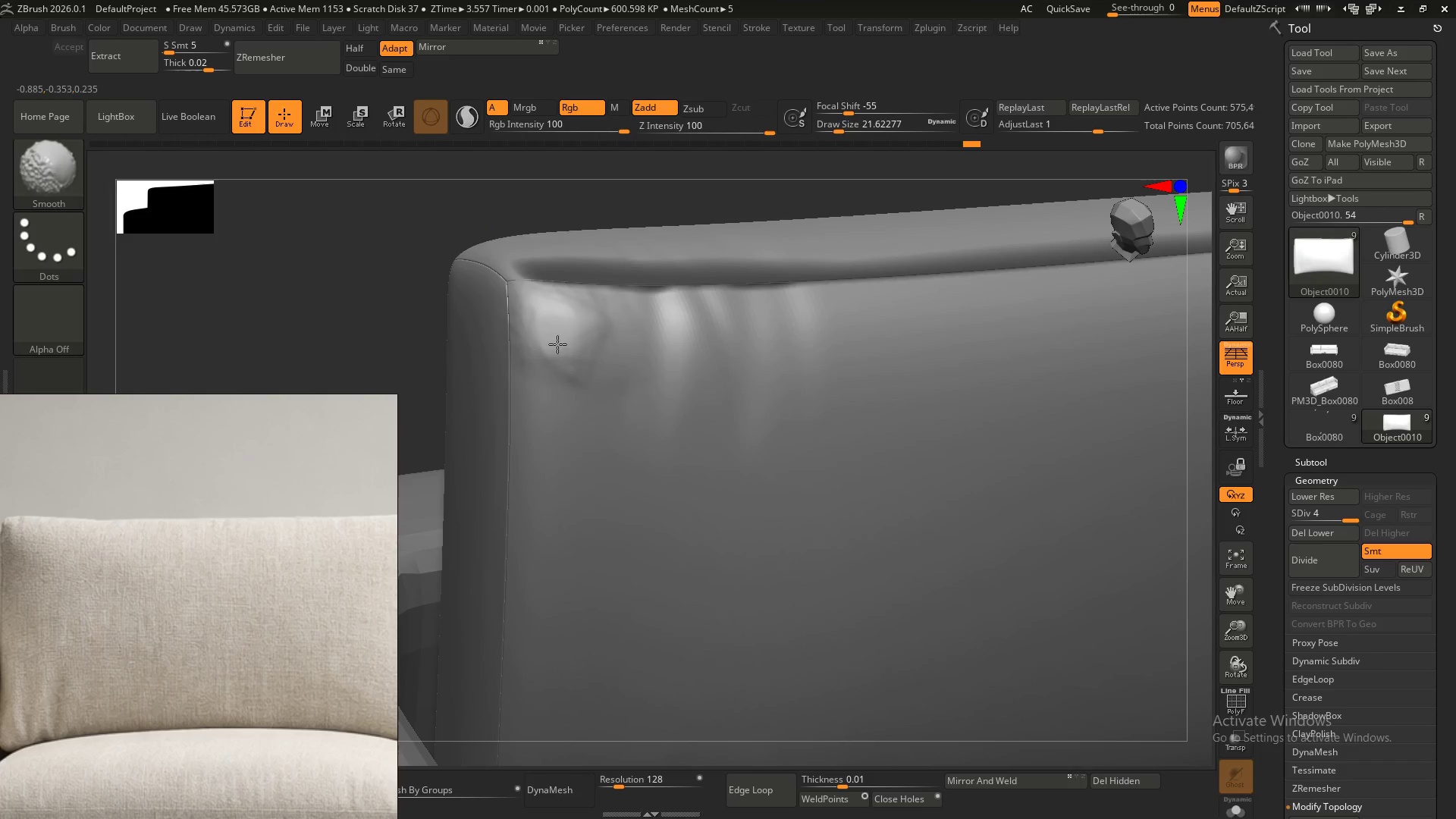 
left_click_drag(start_coordinate=[557, 344], to_coordinate=[577, 364])
 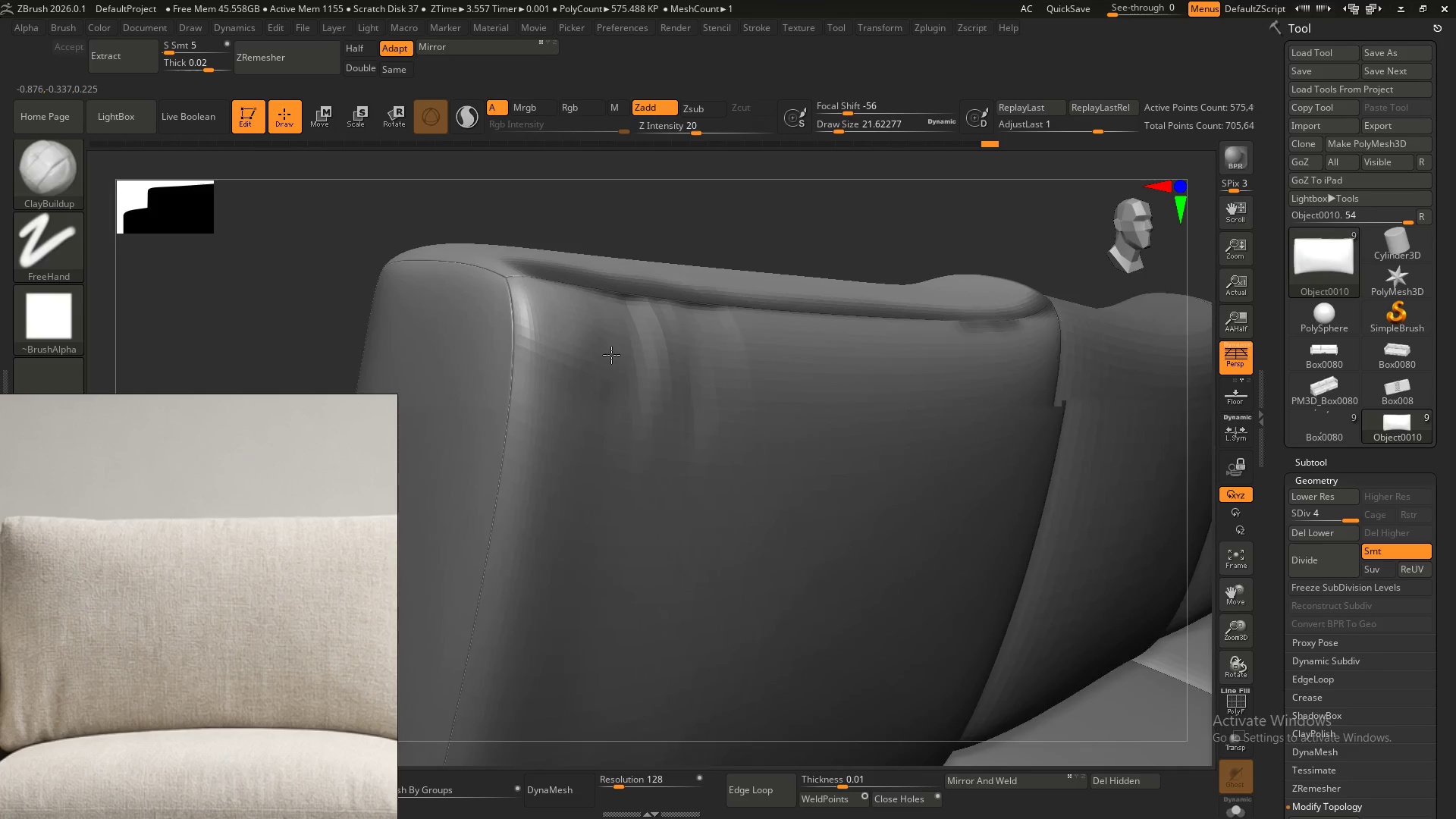 
hold_key(key=ControlLeft, duration=0.69)
 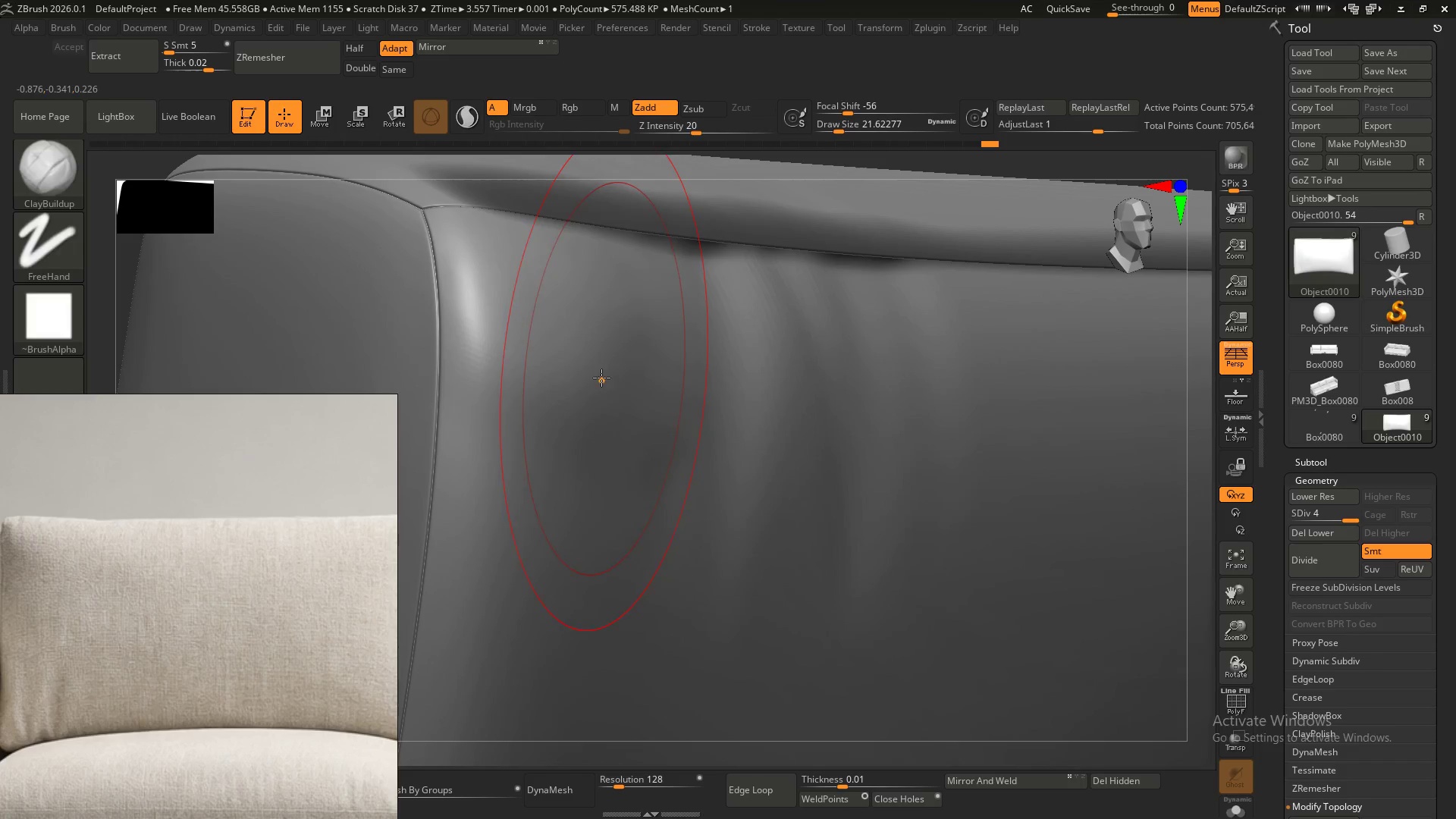 
hold_key(key=ShiftLeft, duration=1.17)
left_click_drag(start_coordinate=[559, 353], to_coordinate=[579, 406])
 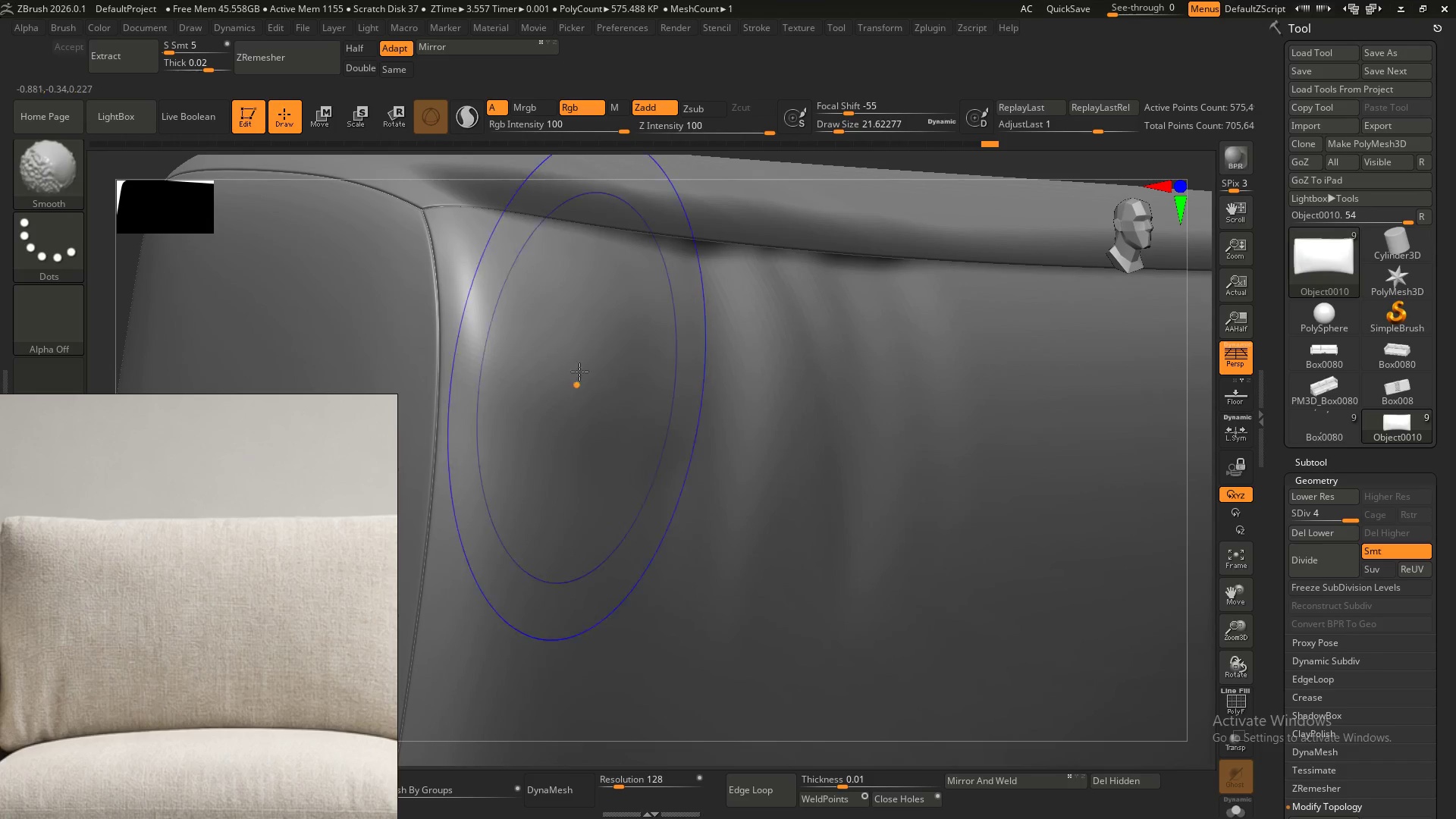 
left_click_drag(start_coordinate=[585, 353], to_coordinate=[588, 395])
 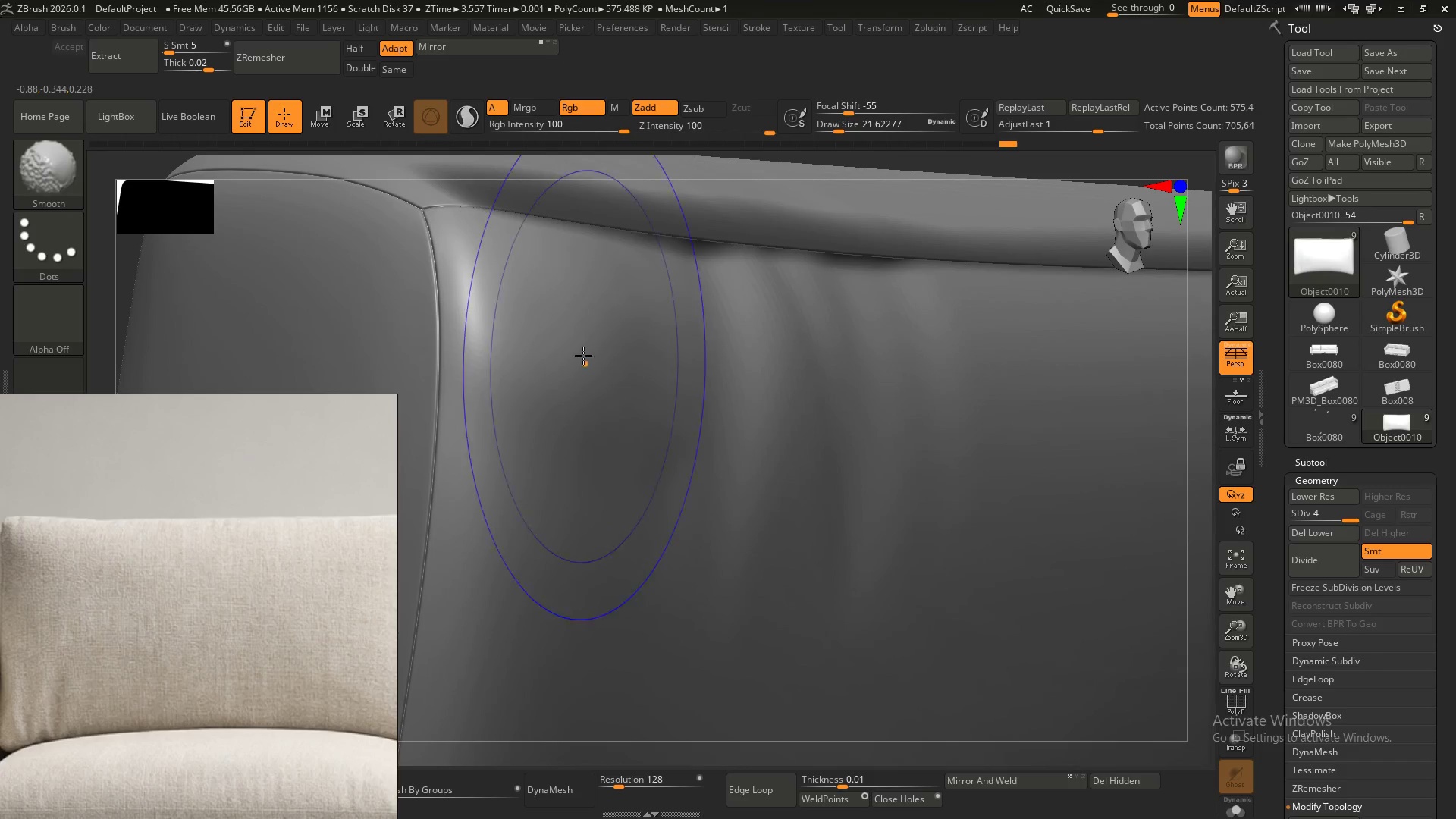 
left_click_drag(start_coordinate=[584, 361], to_coordinate=[595, 403])
 